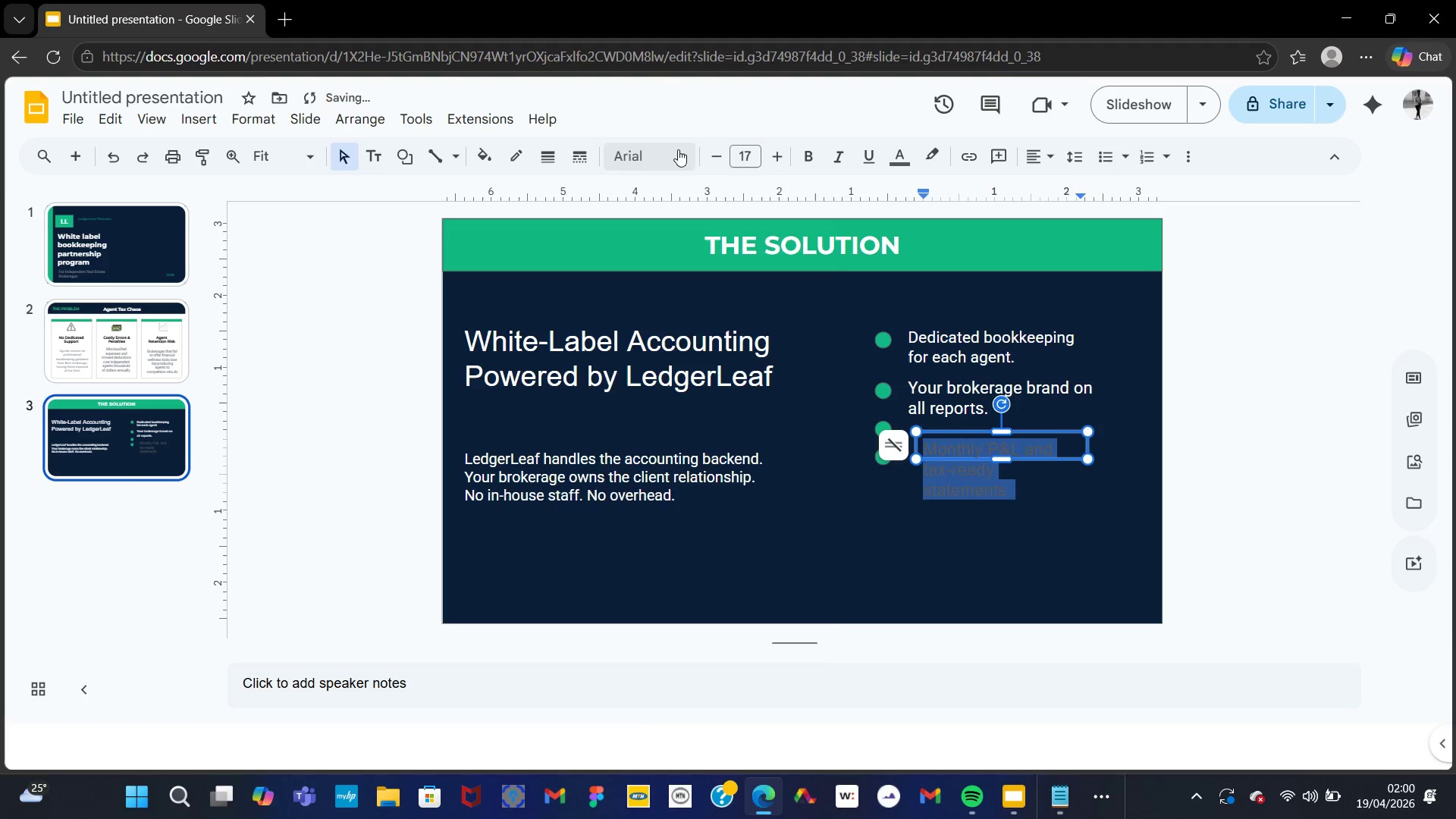 
left_click([678, 149])
 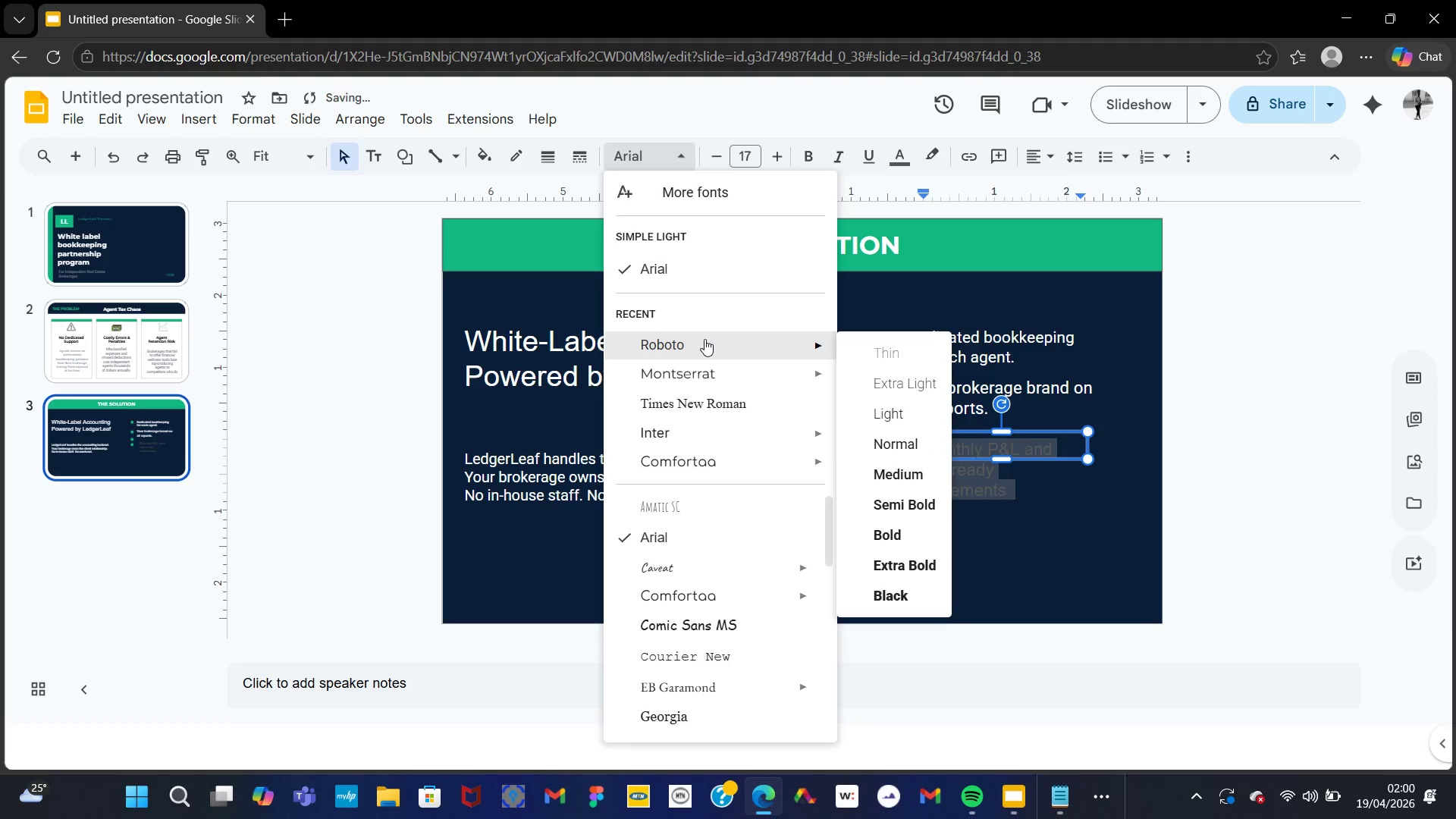 
left_click([704, 340])
 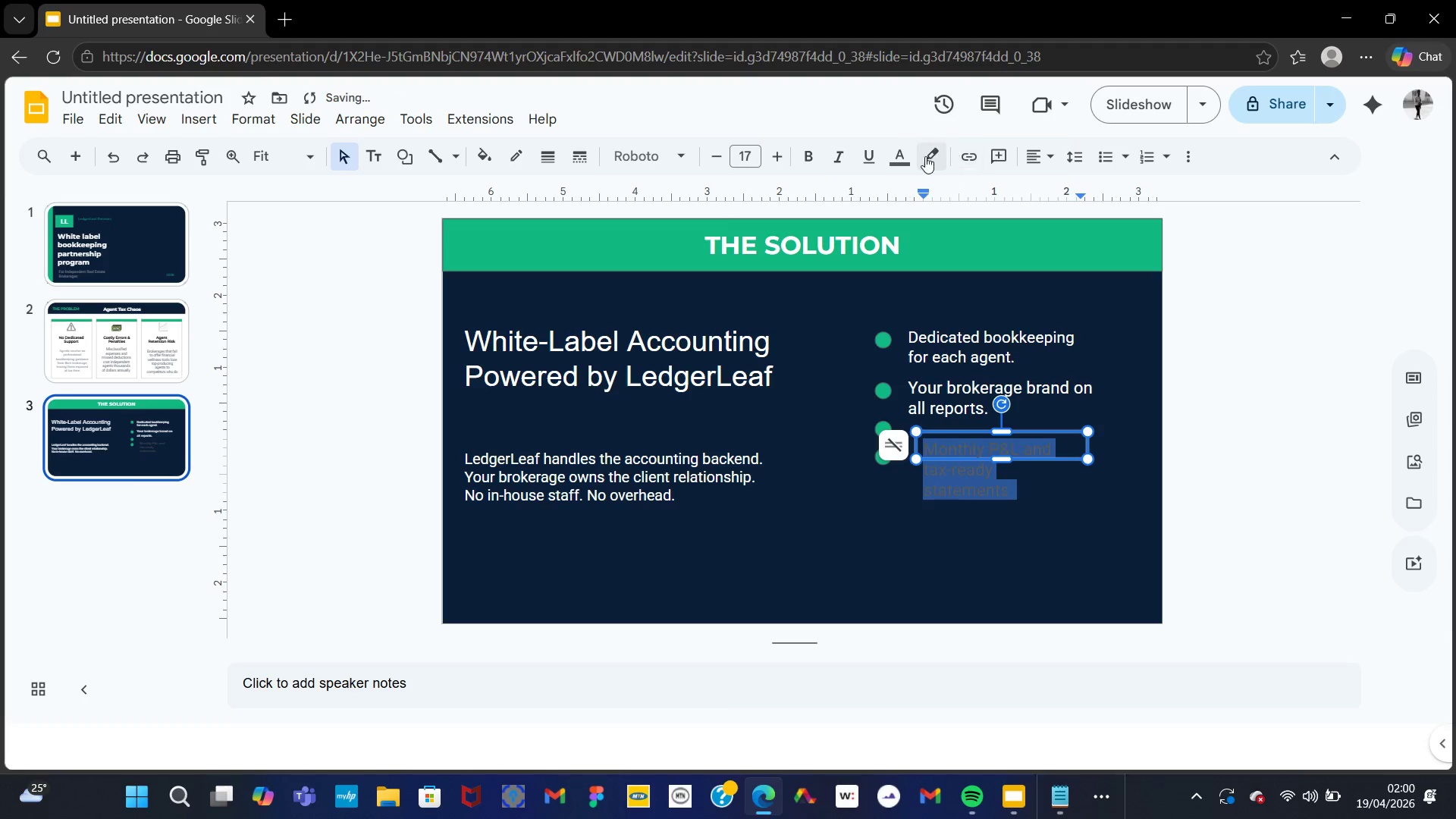 
left_click([905, 163])
 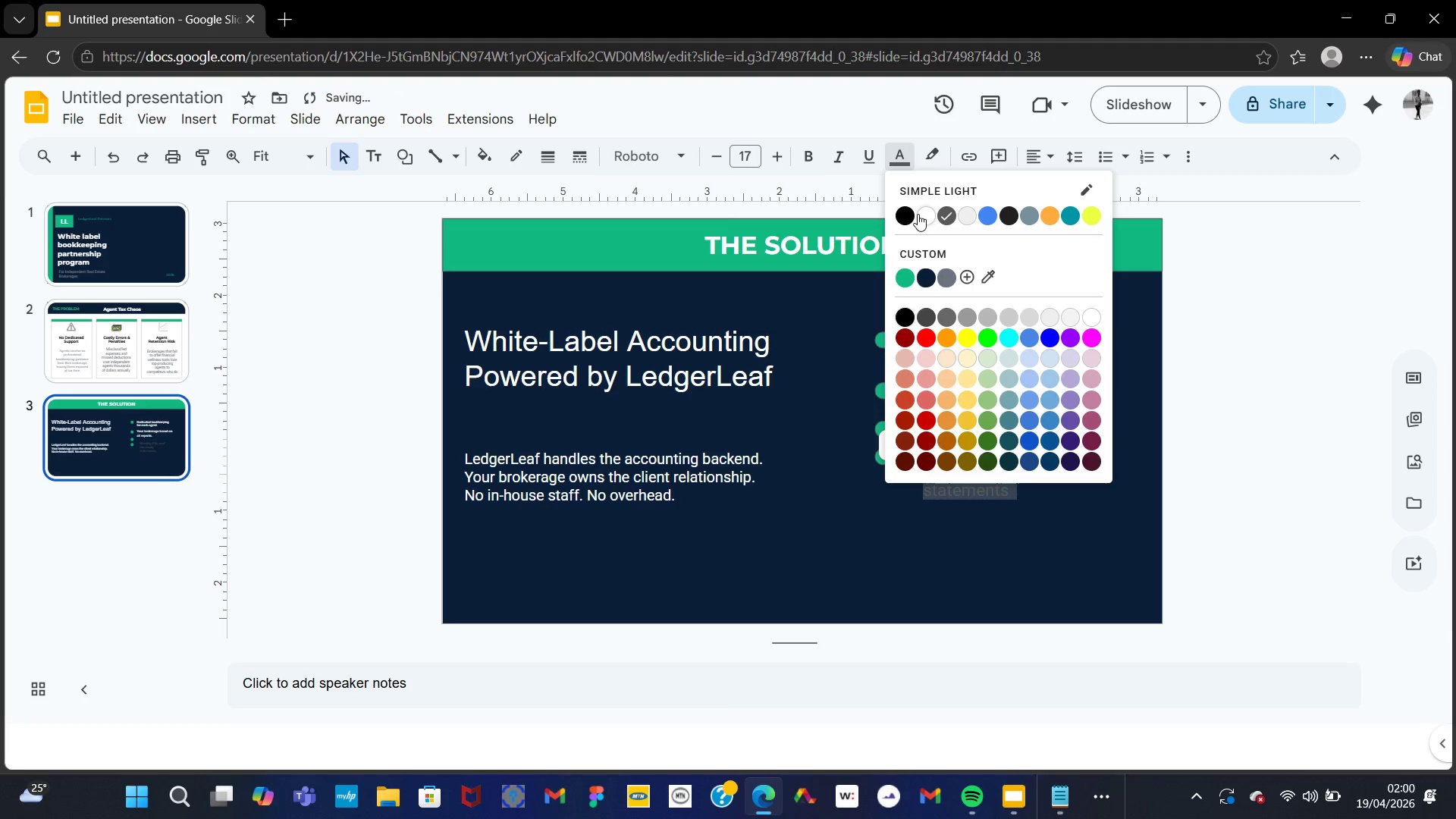 
left_click([918, 214])
 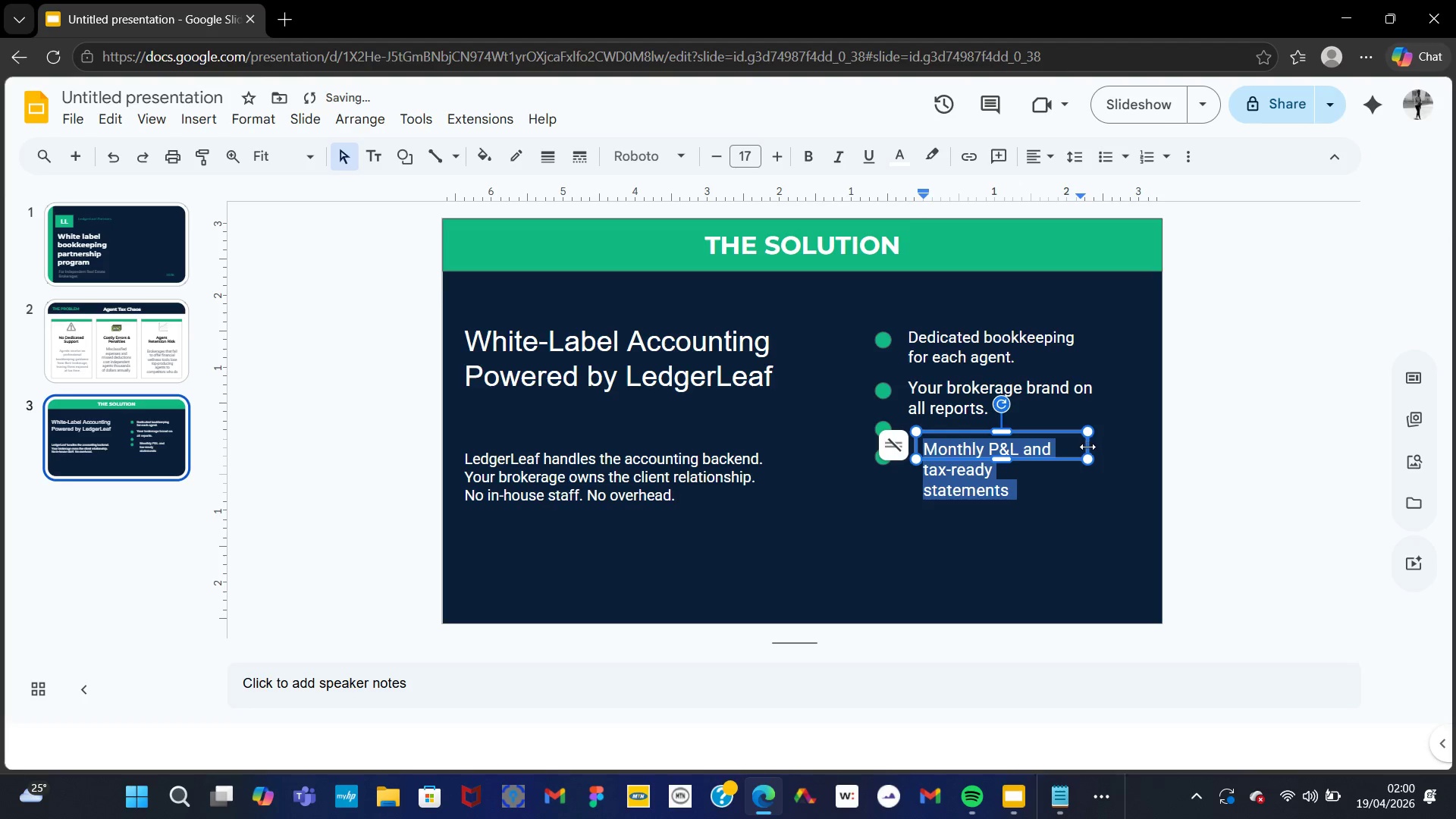 
left_click_drag(start_coordinate=[1084, 460], to_coordinate=[1129, 453])
 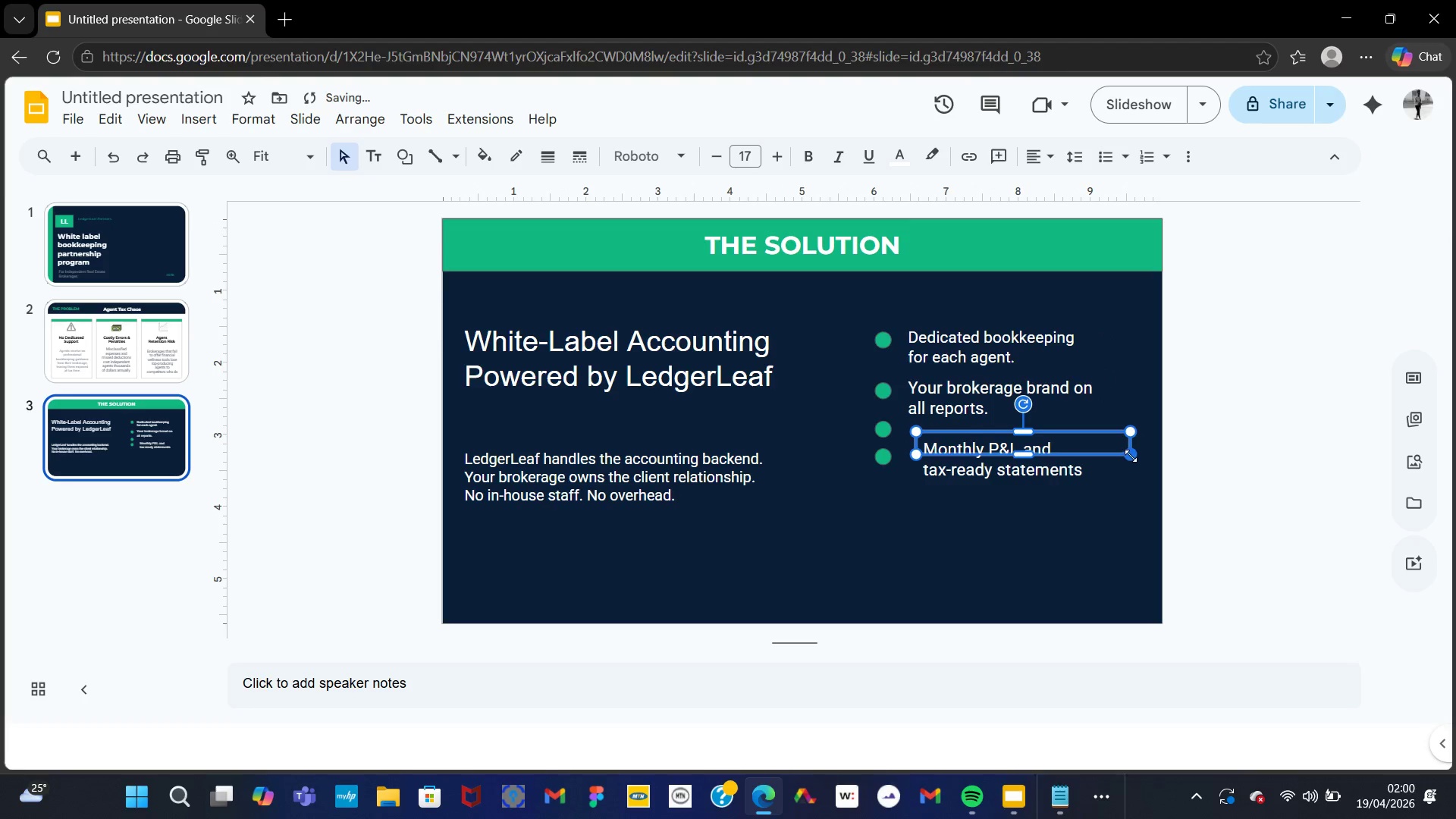 
left_click_drag(start_coordinate=[1131, 455], to_coordinate=[1142, 453])
 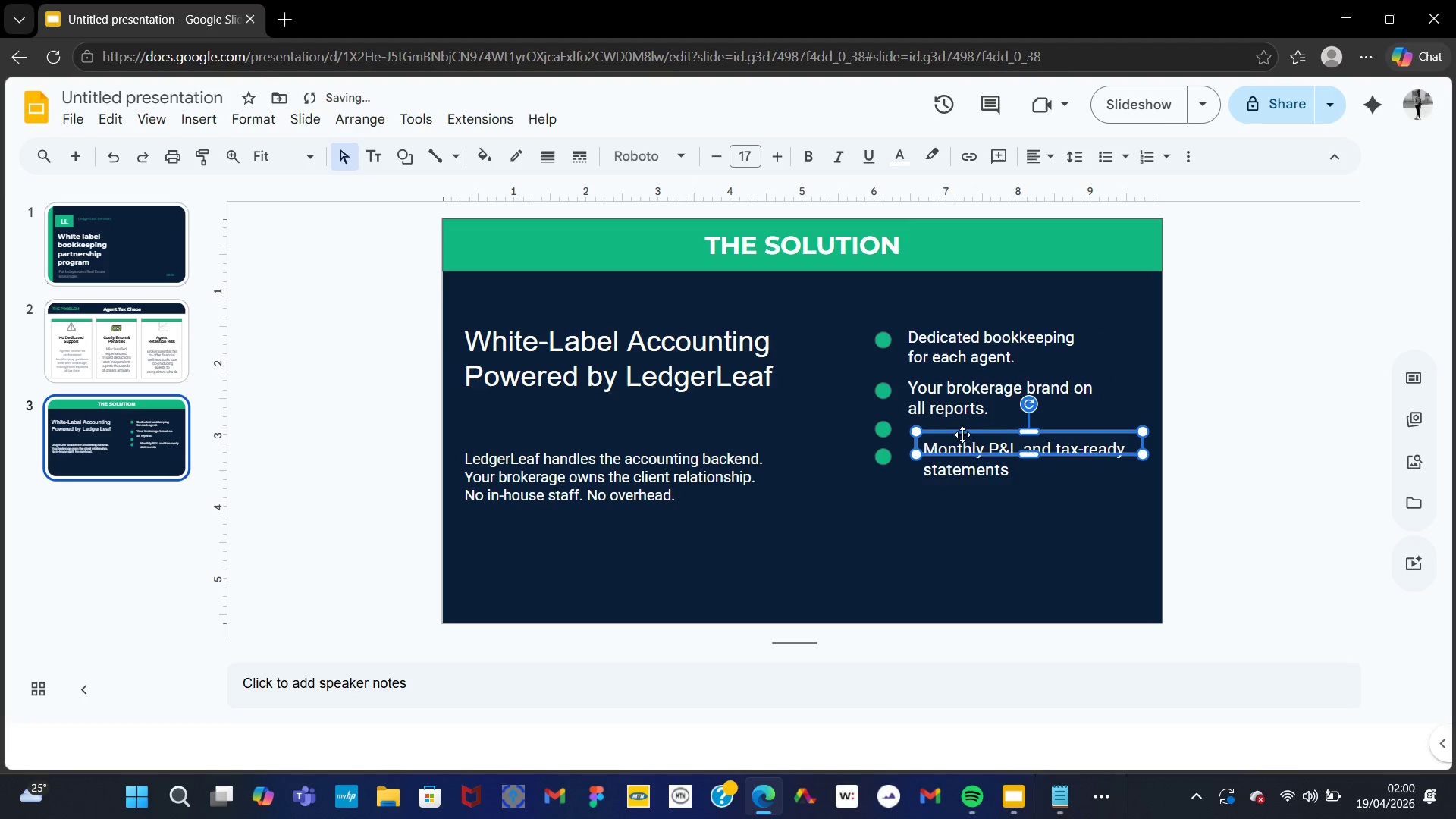 
left_click_drag(start_coordinate=[963, 433], to_coordinate=[955, 425])
 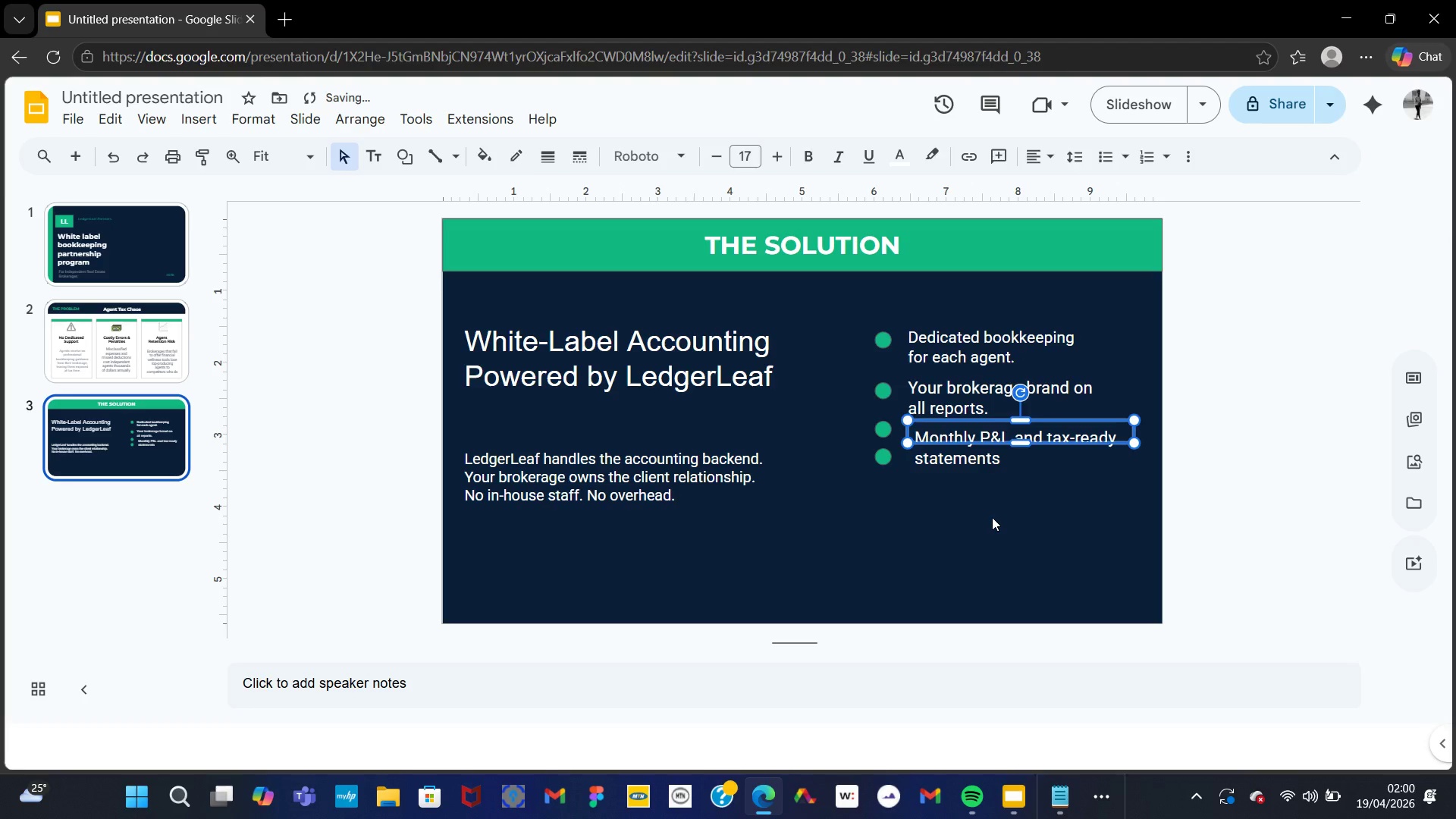 
left_click([992, 517])
 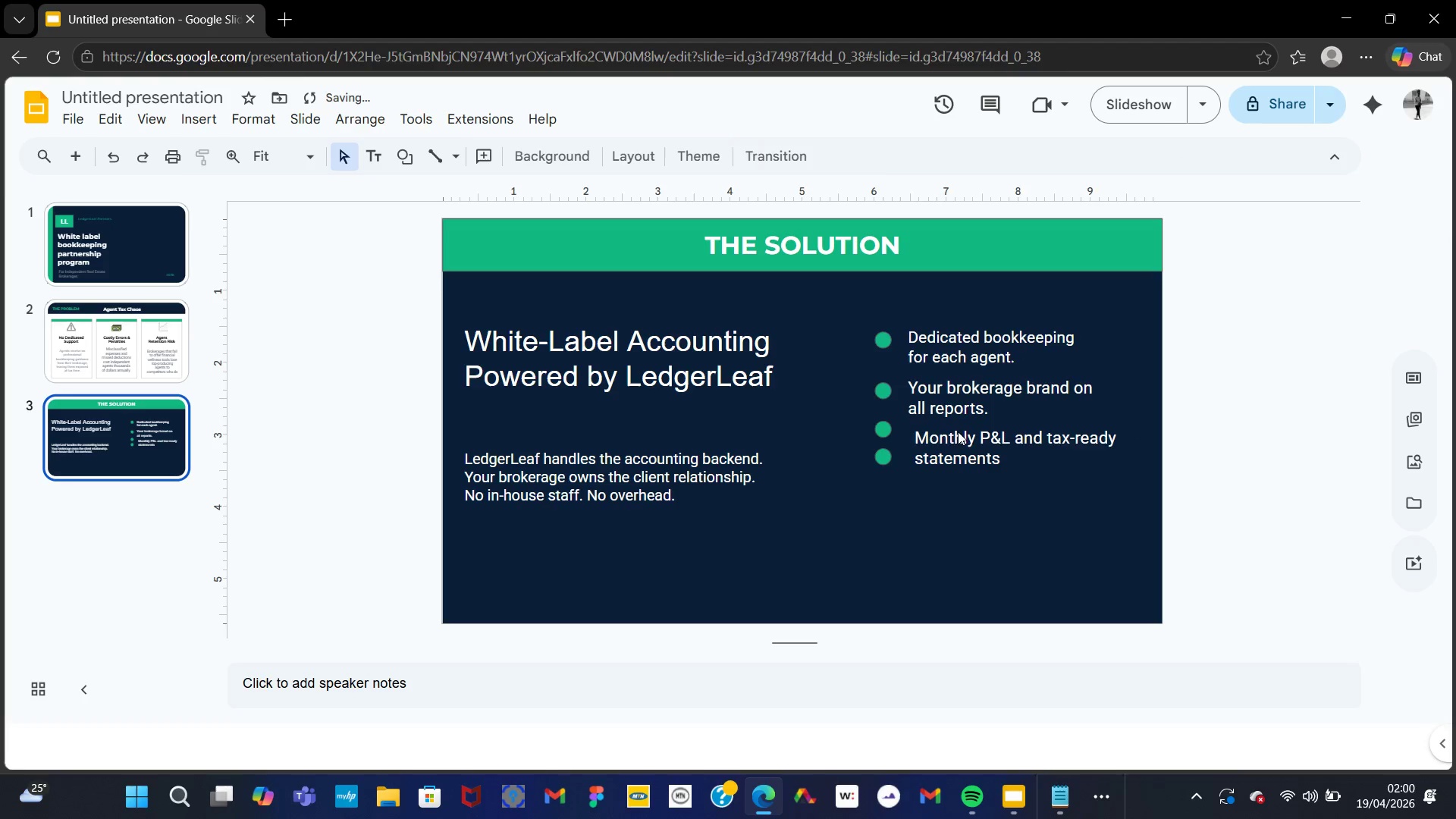 
left_click([957, 431])
 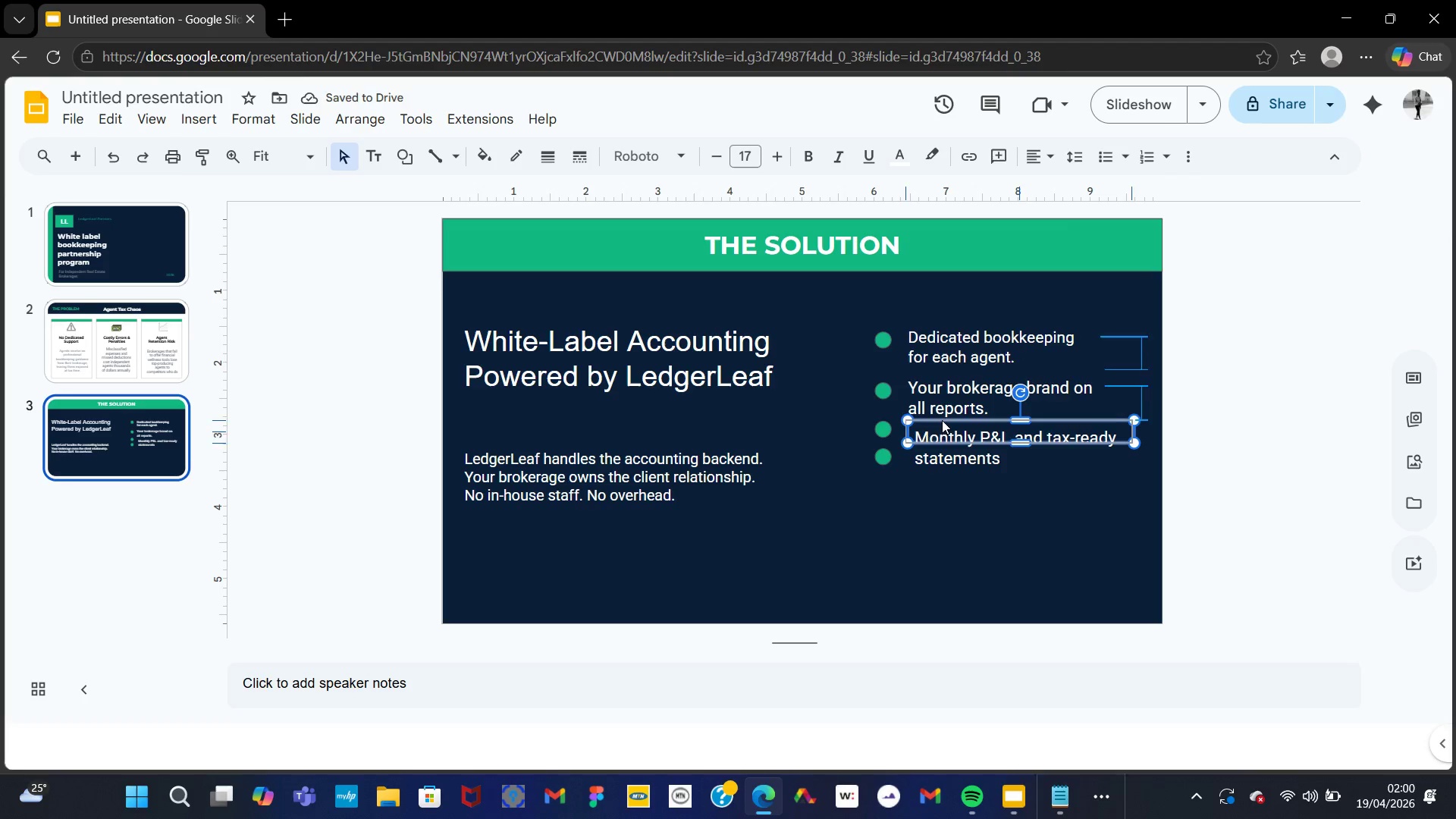 
left_click([1086, 579])
 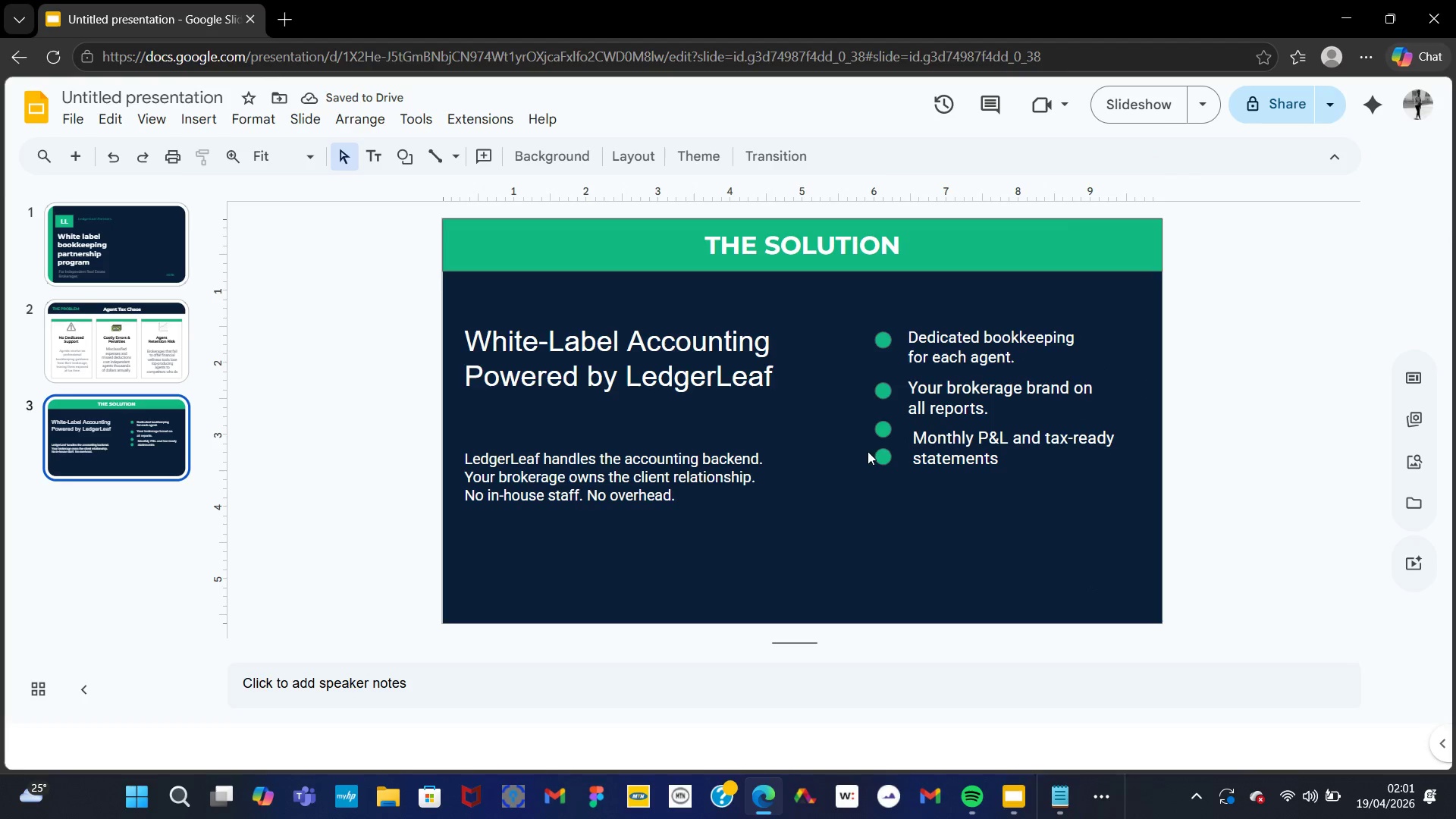 
left_click_drag(start_coordinate=[881, 451], to_coordinate=[880, 500])
 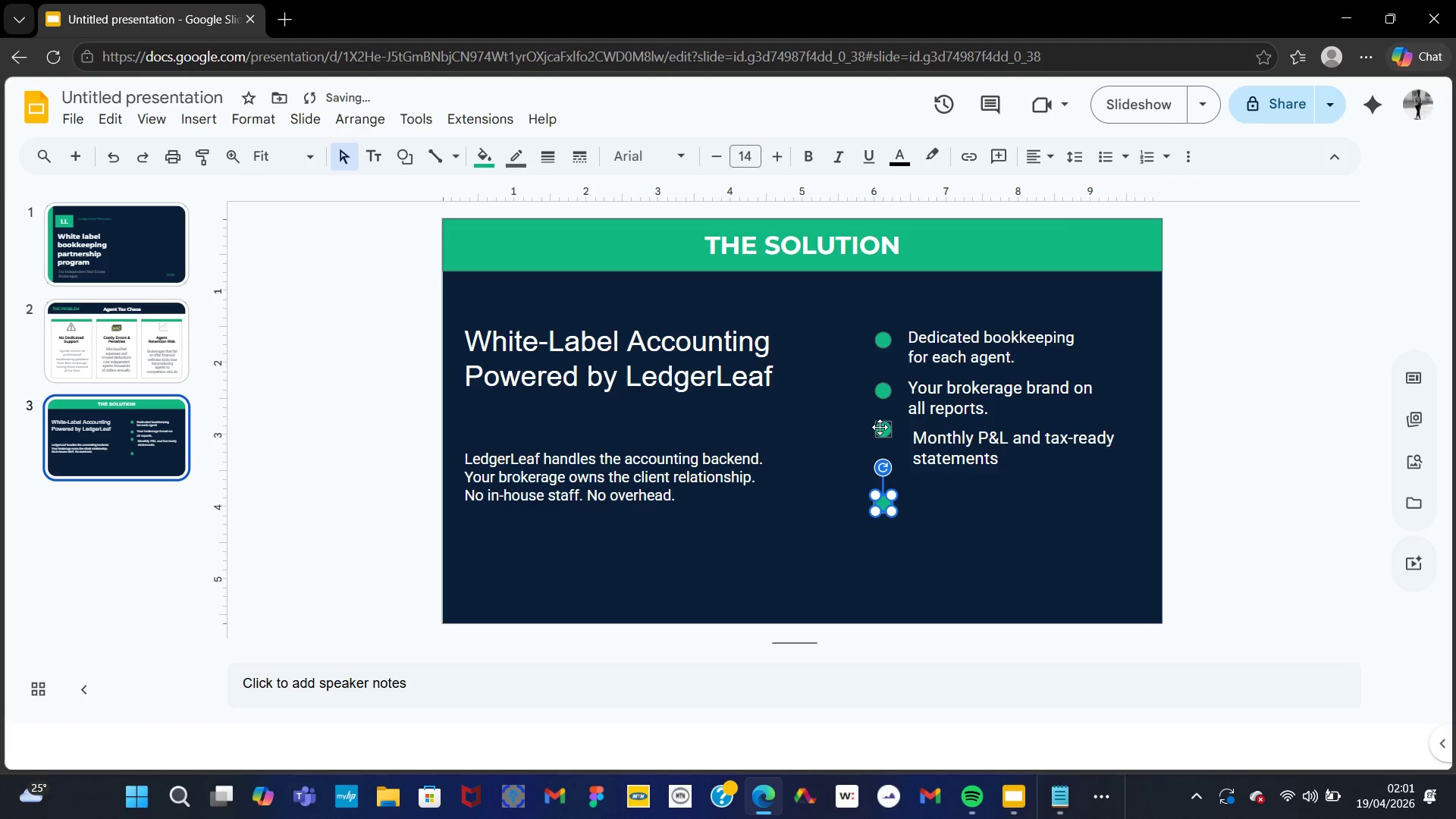 
left_click_drag(start_coordinate=[880, 428], to_coordinate=[881, 439])
 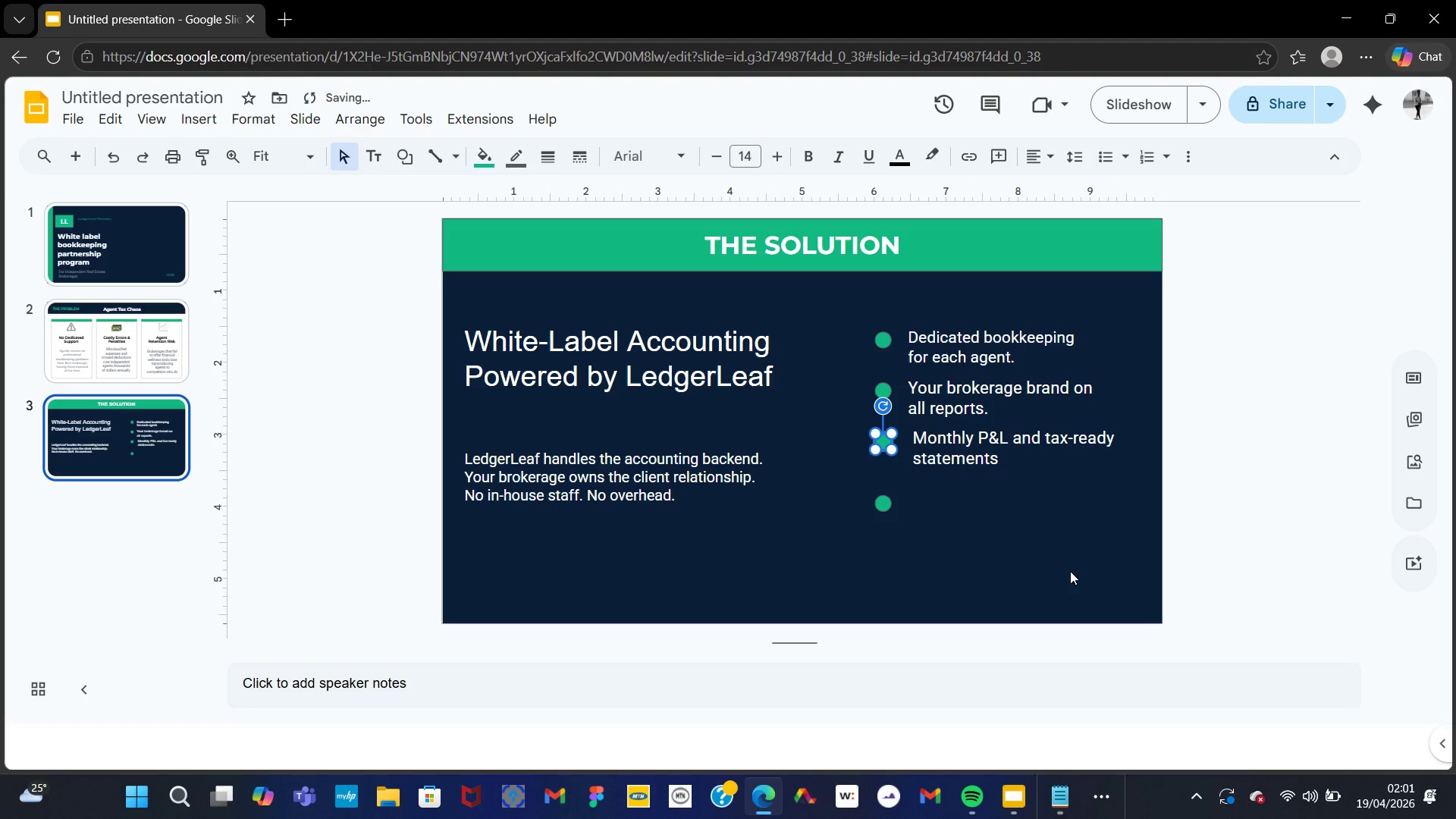 
left_click([1070, 571])
 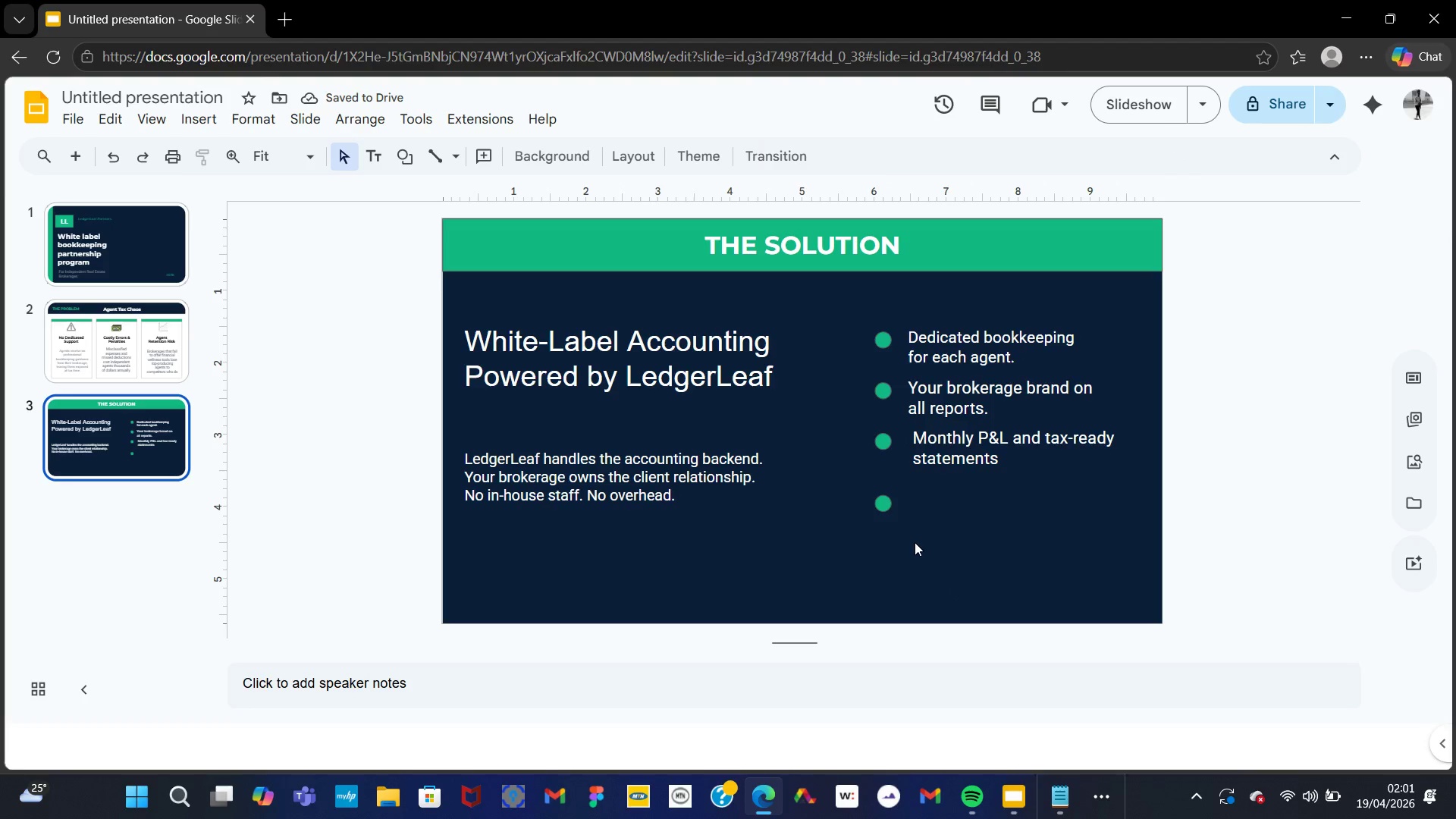 
left_click([967, 454])
 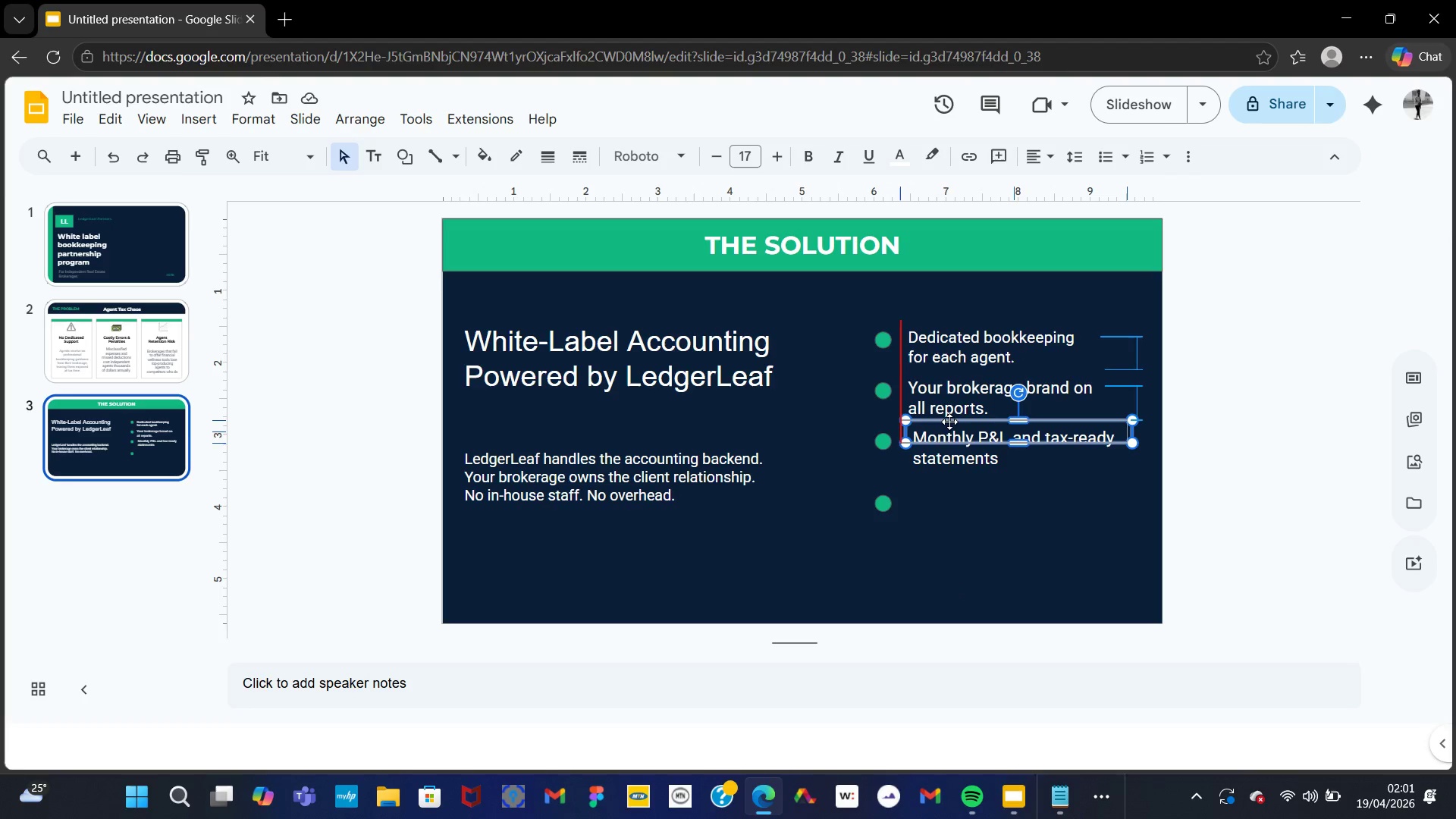 
left_click([993, 489])
 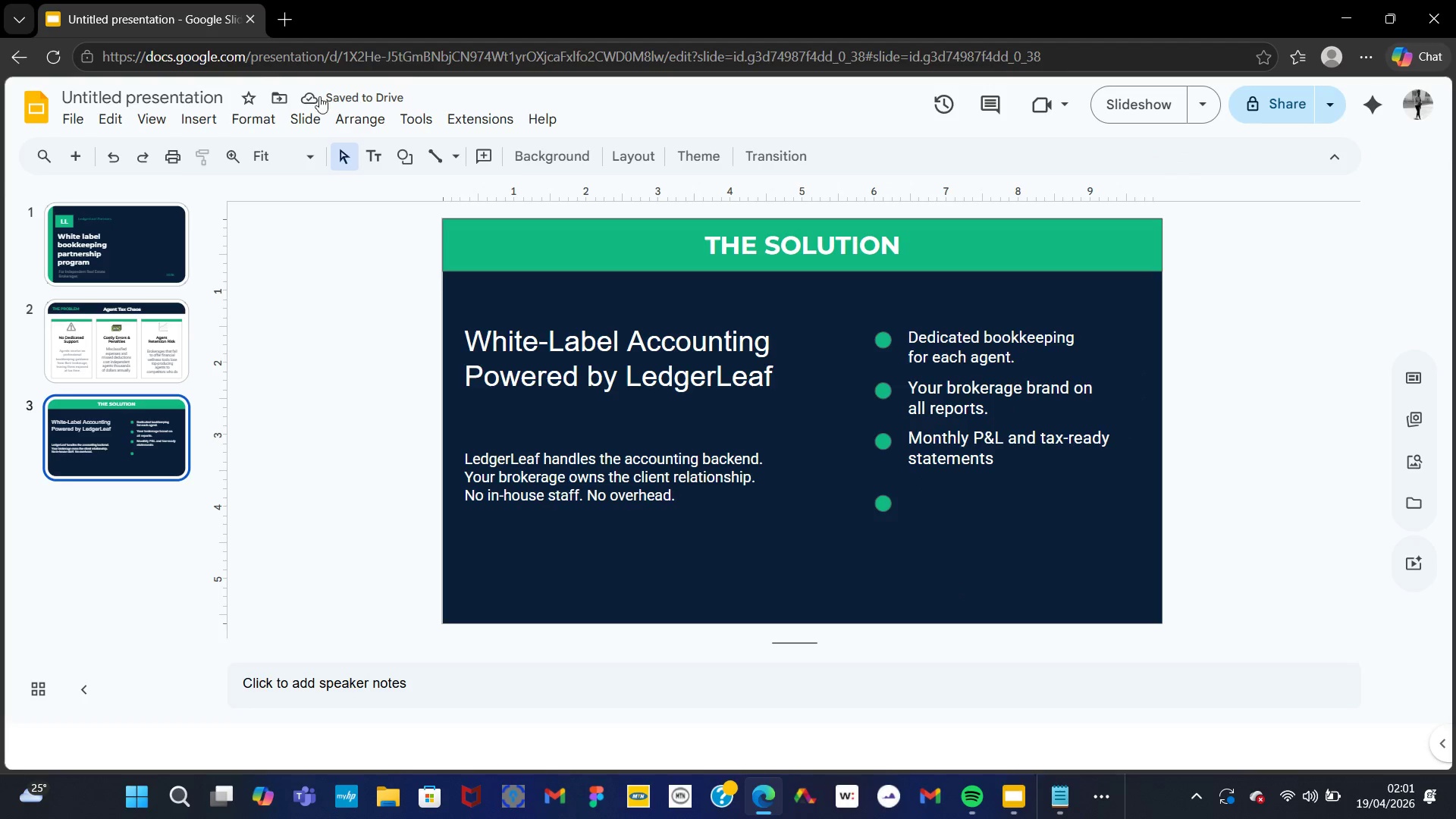 
left_click([181, 114])
 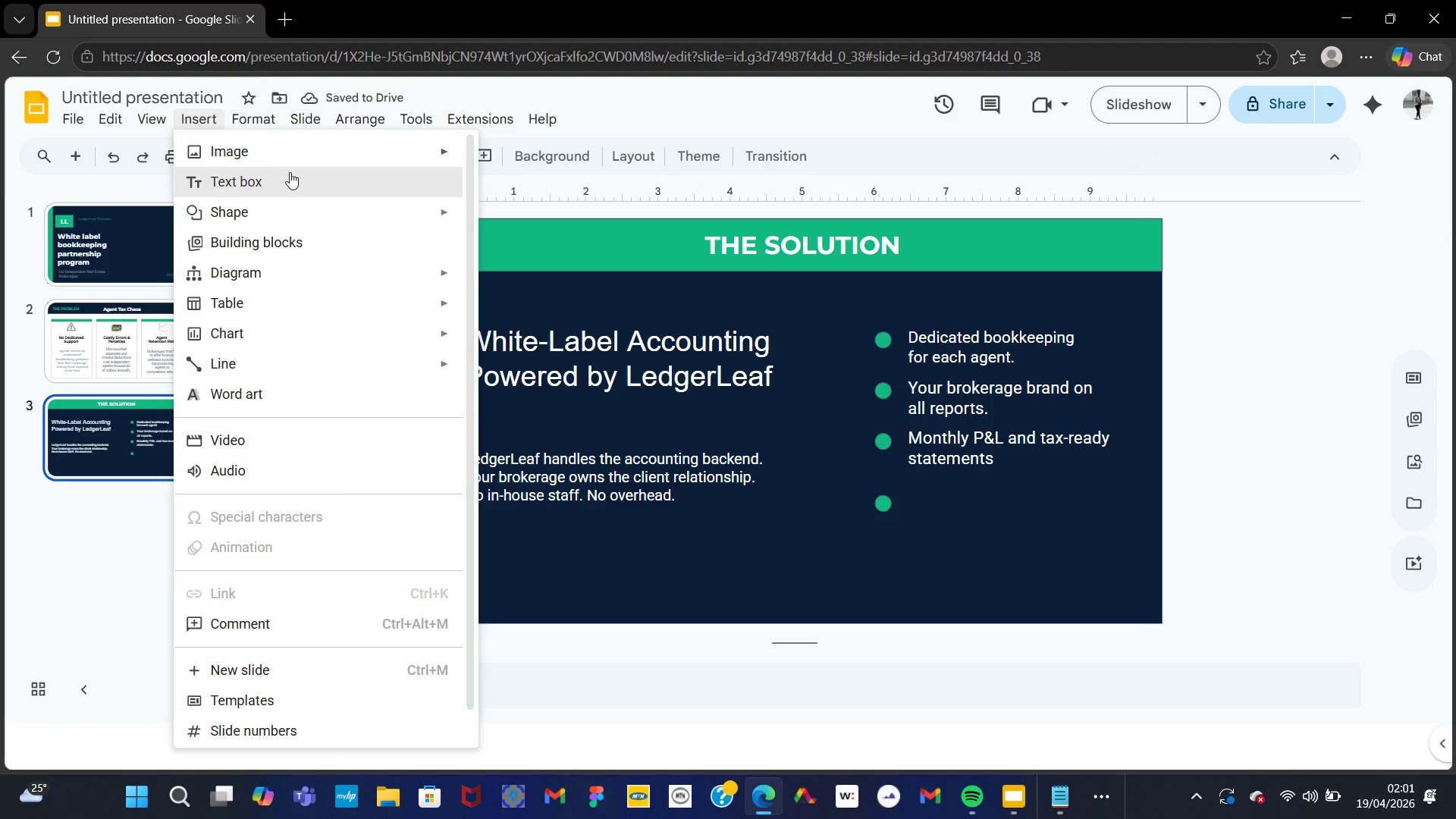 
left_click([290, 173])
 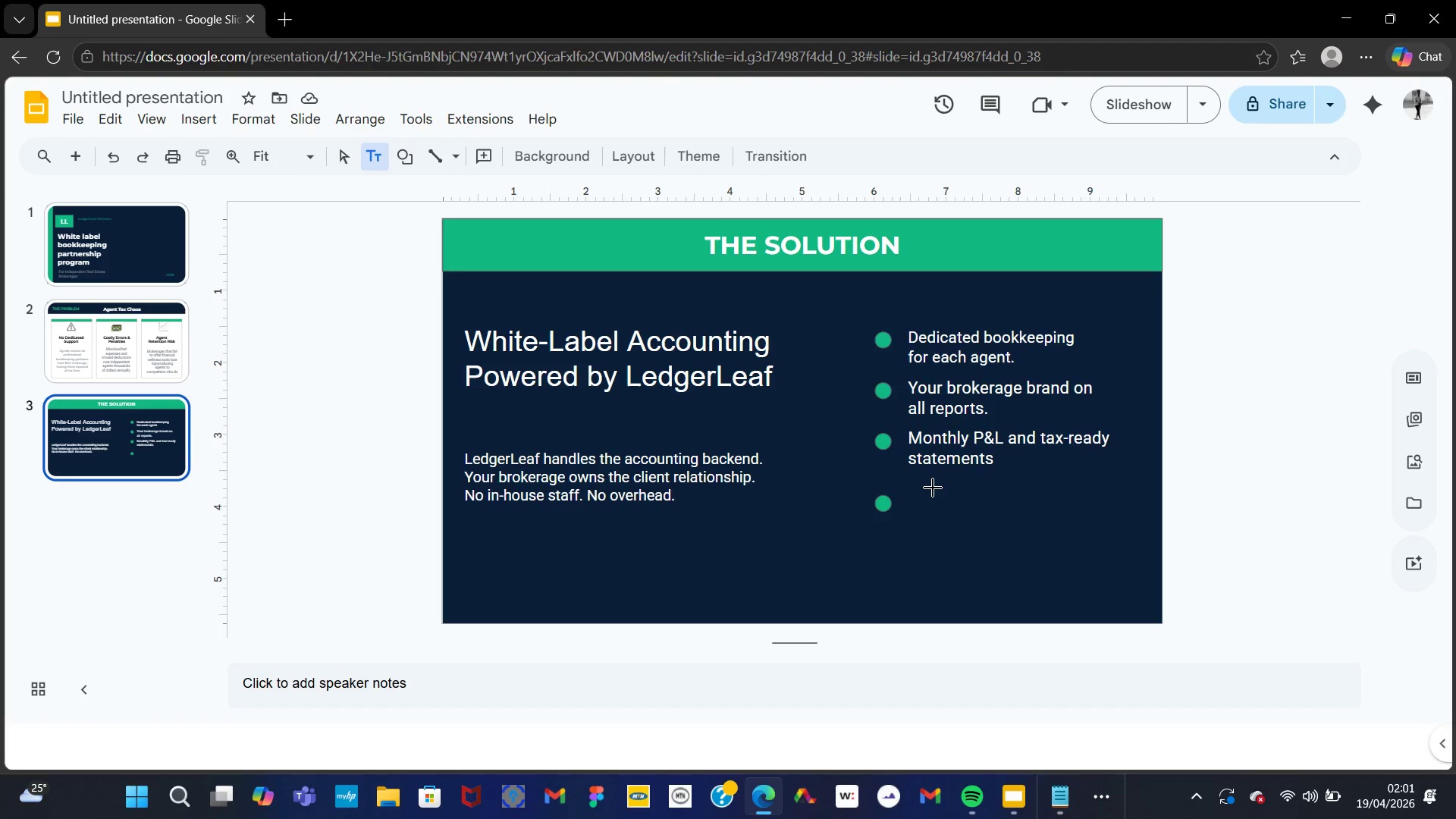 
left_click_drag(start_coordinate=[905, 494], to_coordinate=[1072, 509])
 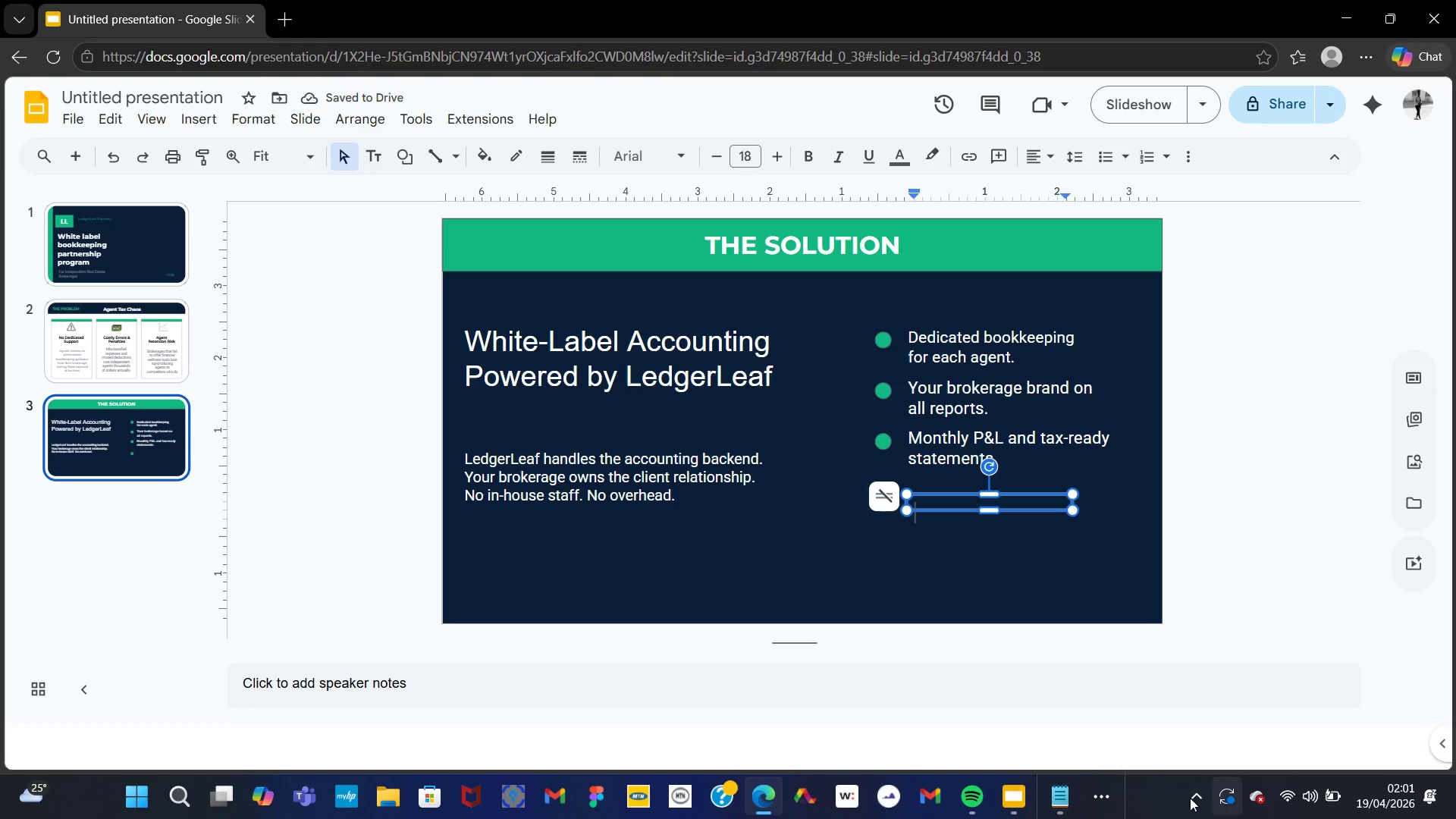 
left_click([1092, 792])
 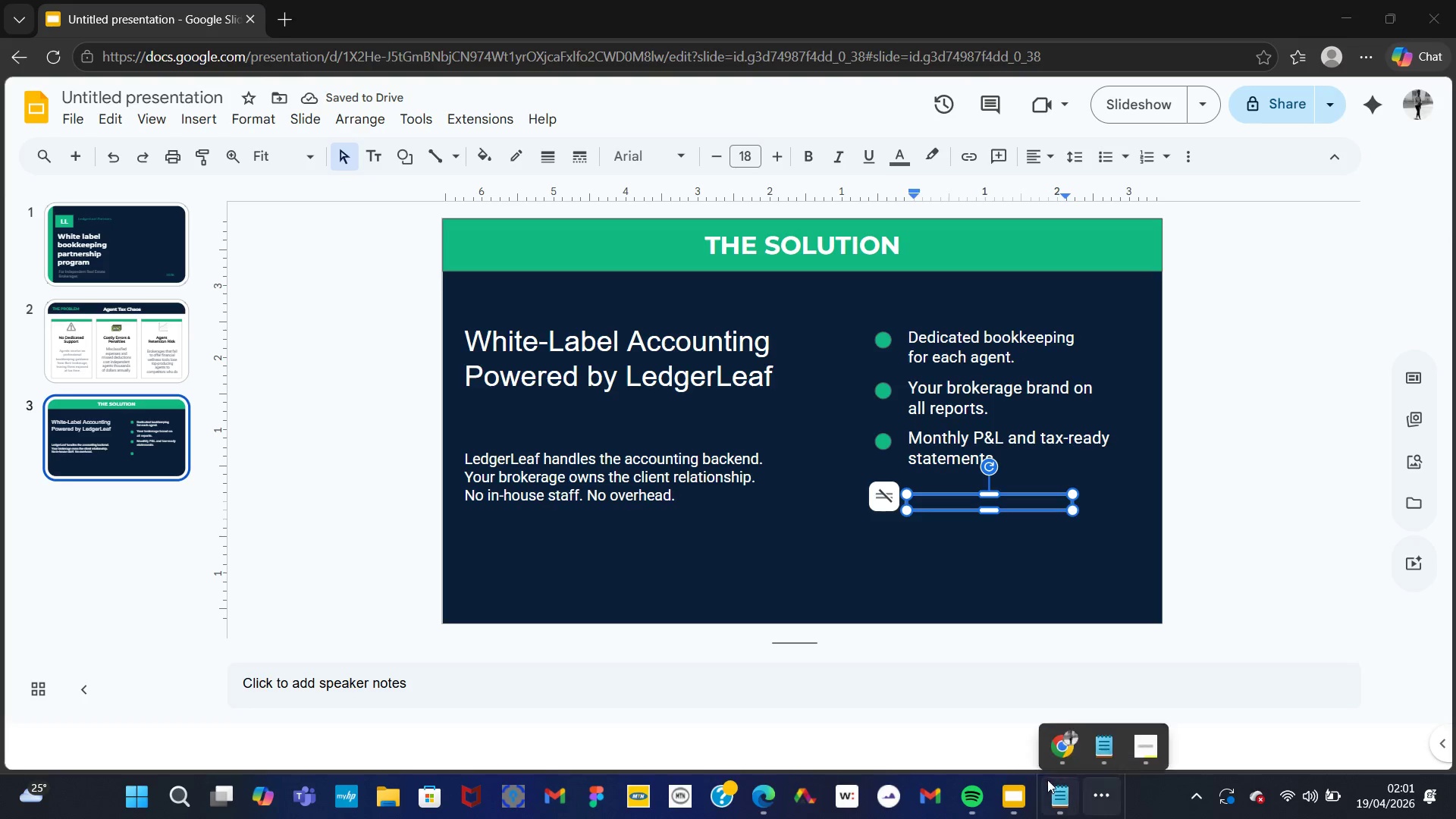 
left_click([1056, 799])
 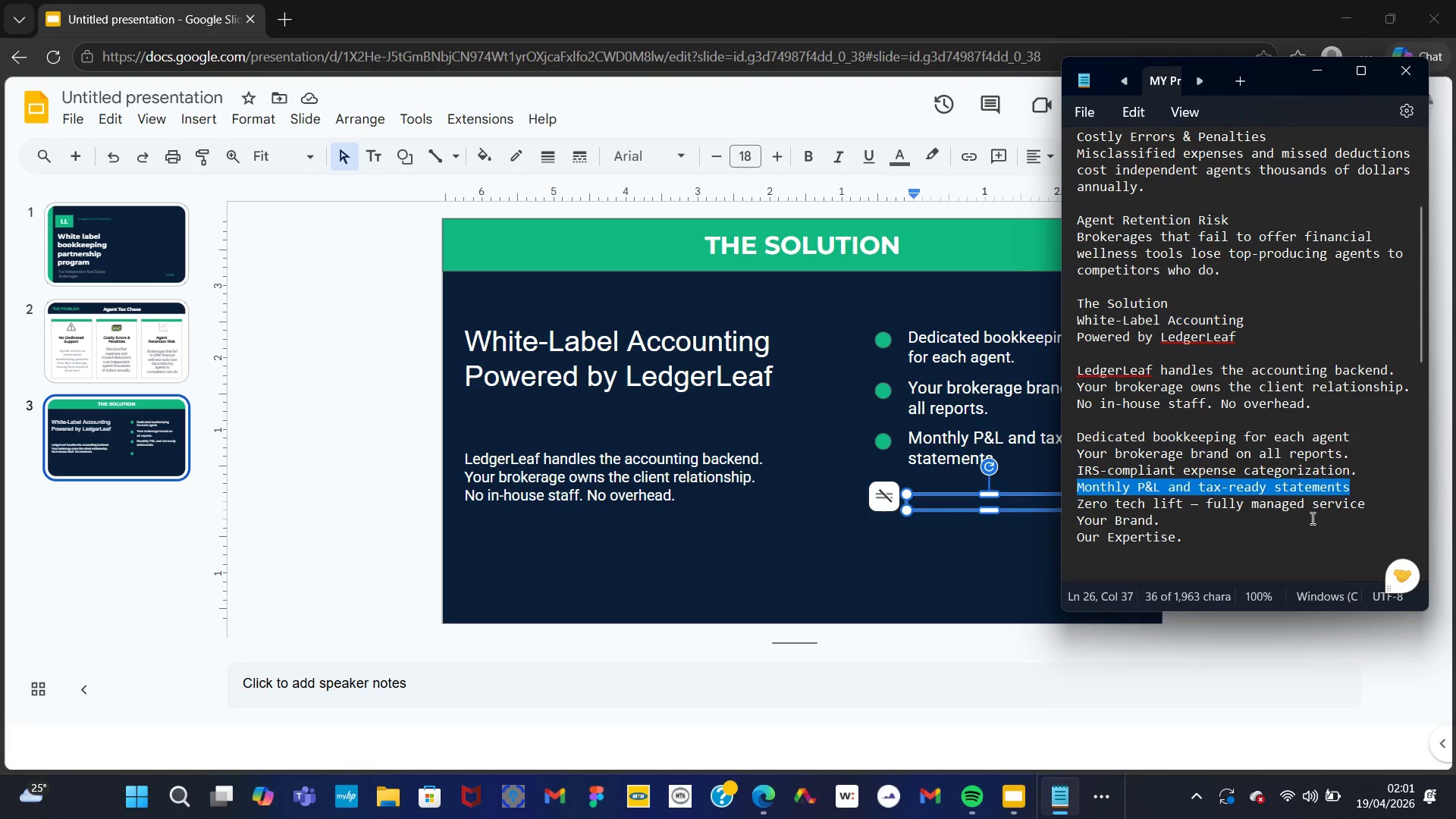 
left_click_drag(start_coordinate=[1388, 505], to_coordinate=[1072, 502])
 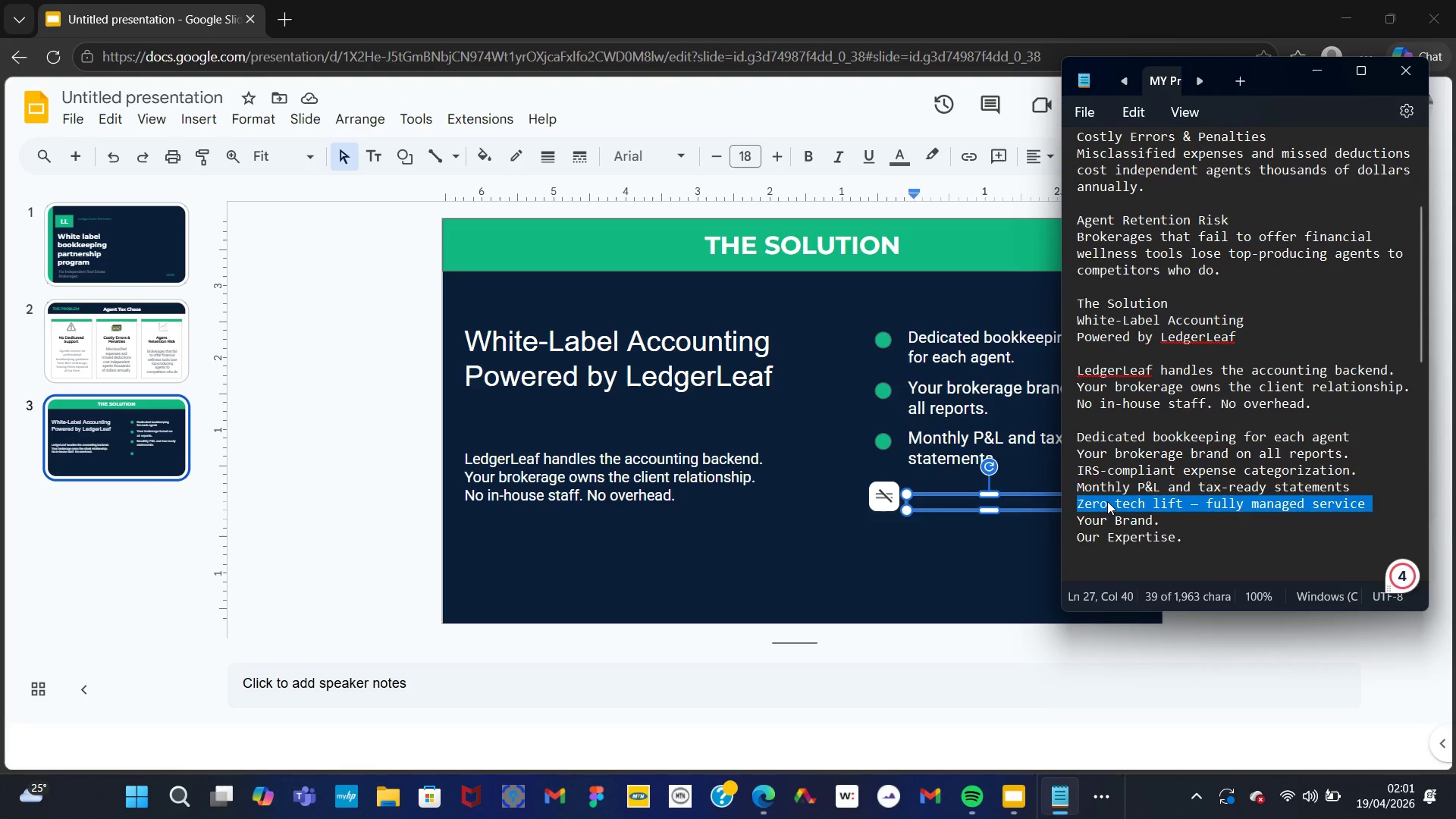 
right_click([1107, 501])
 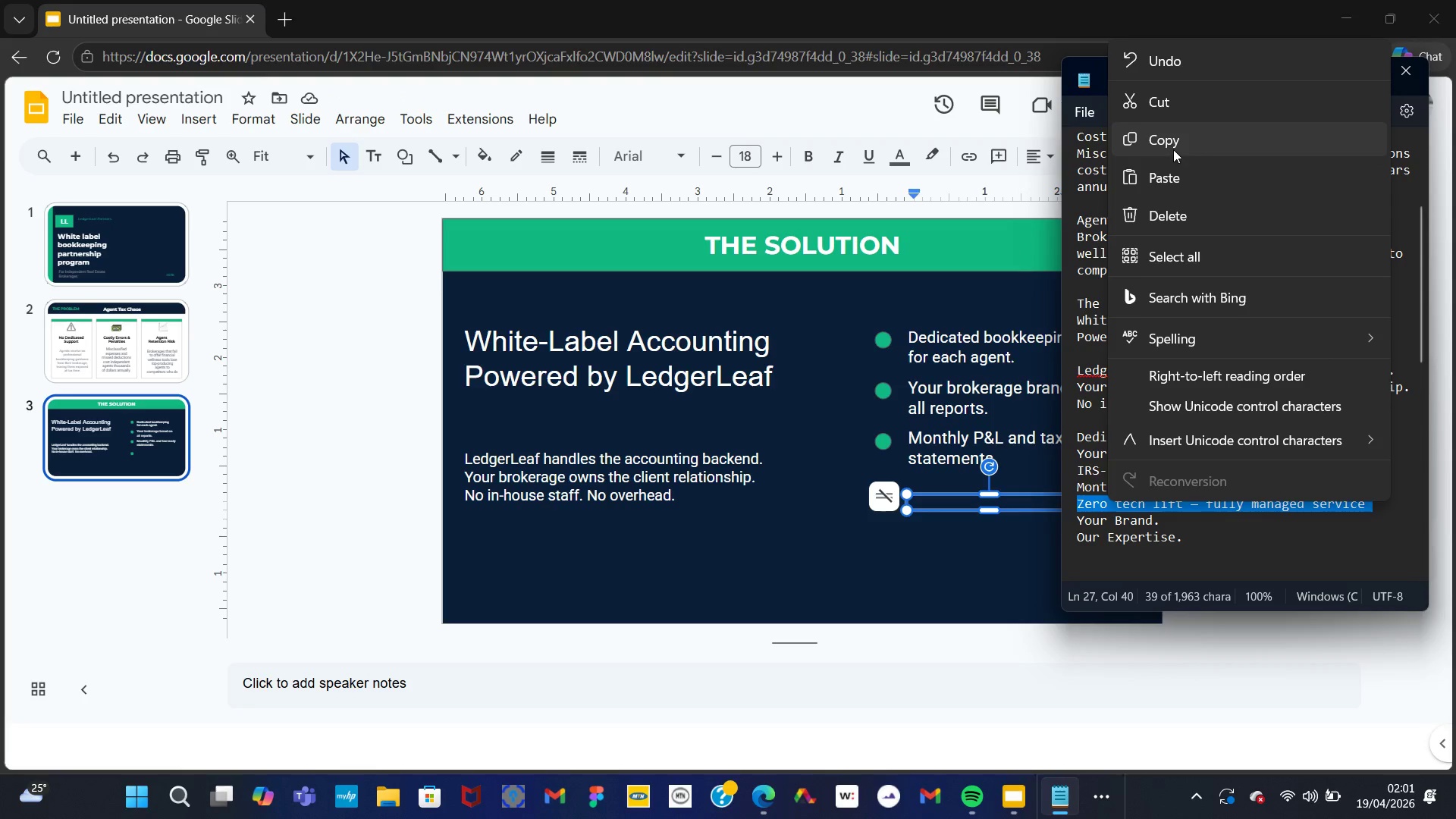 
left_click([1170, 144])
 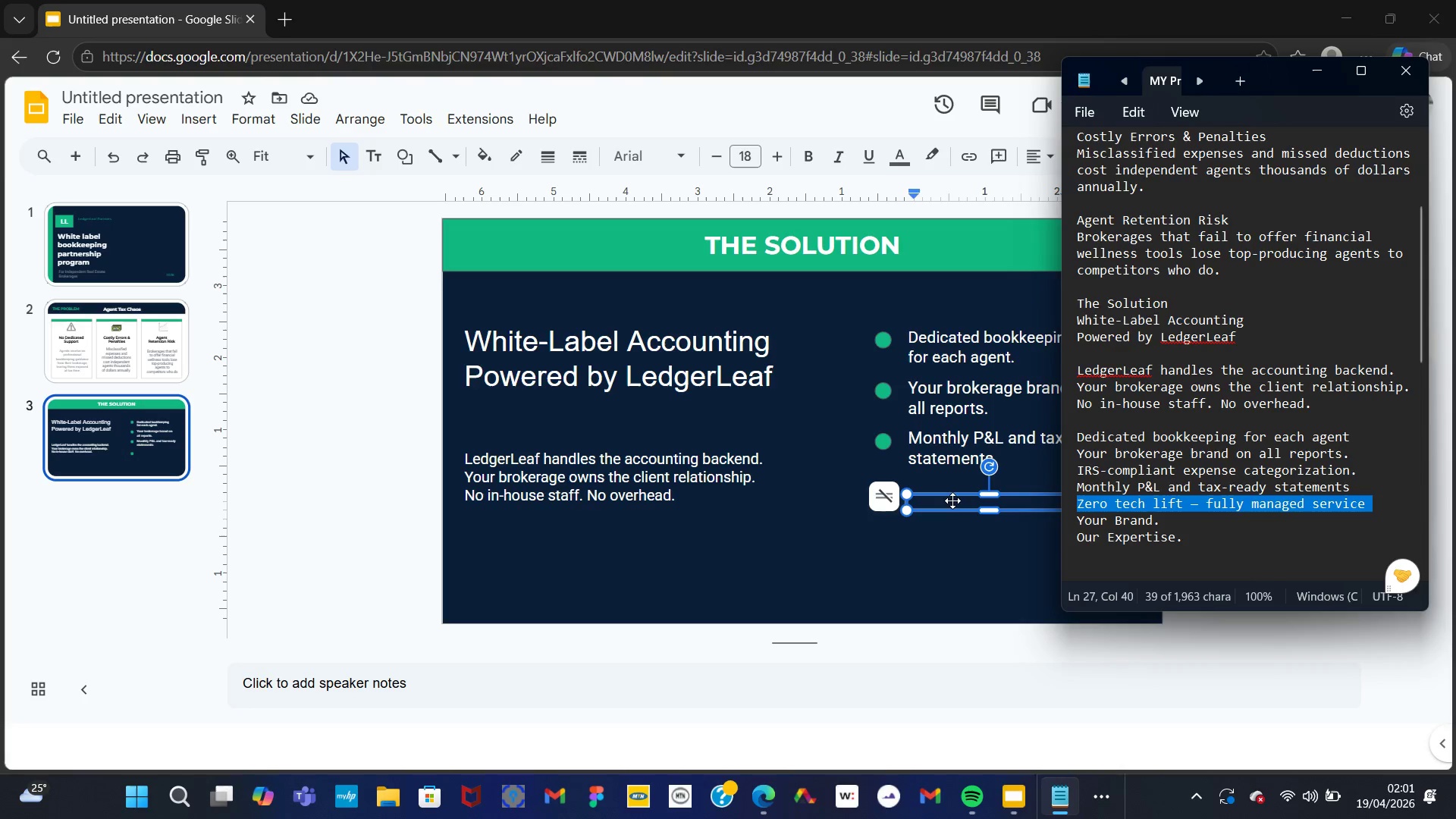 
left_click([949, 504])
 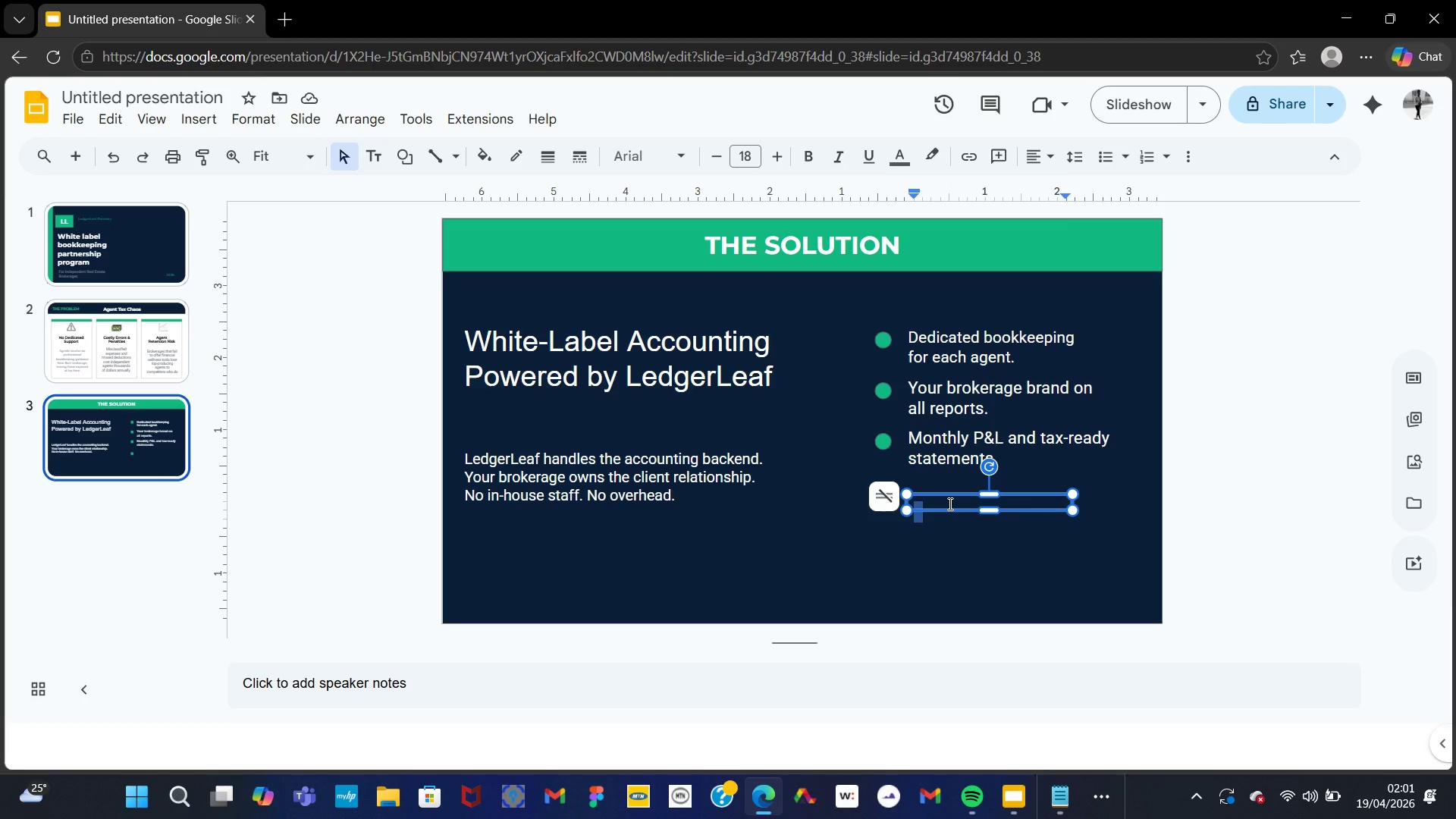 
key(Control+V)
 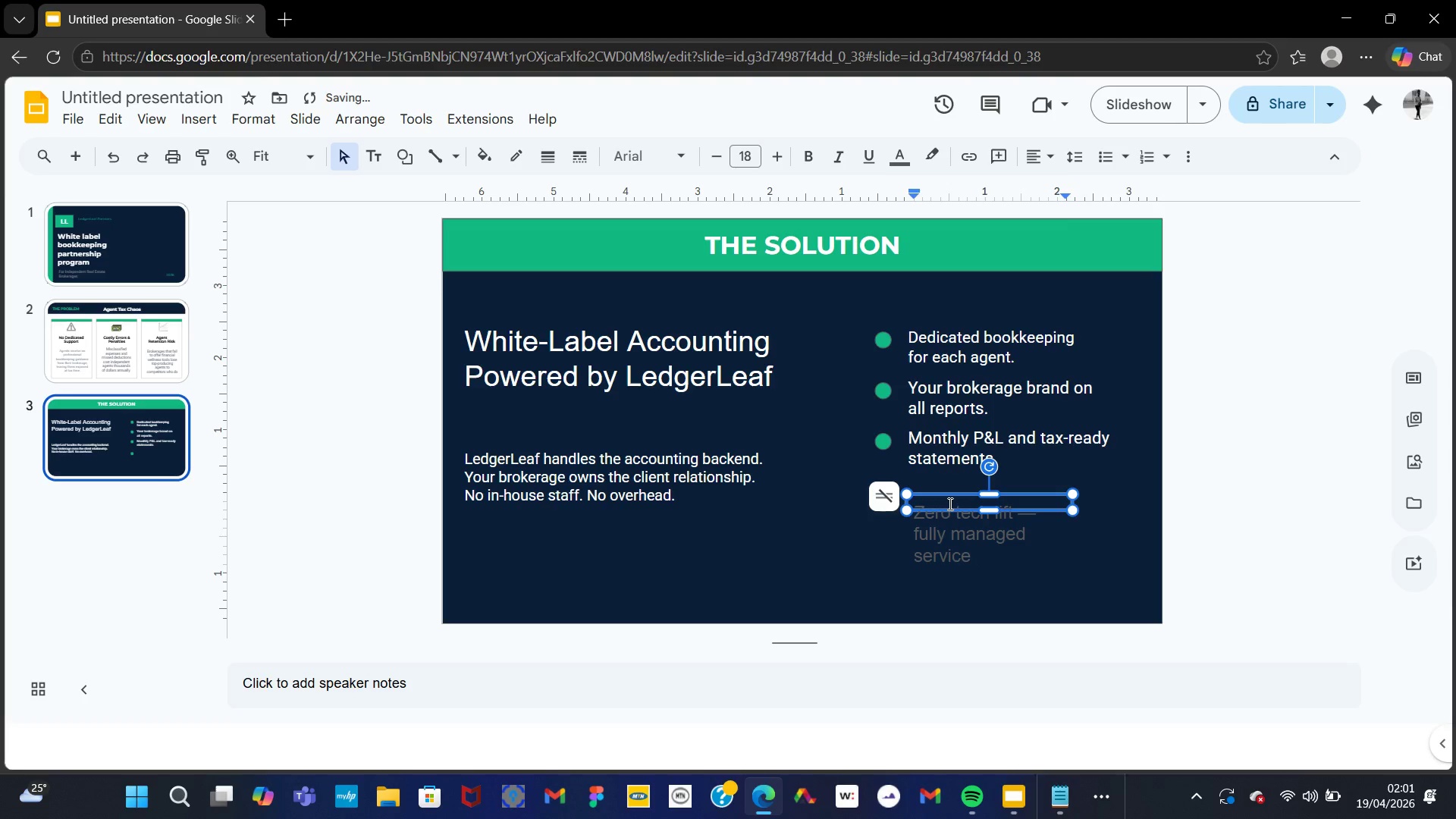 
key(Control+Z)
 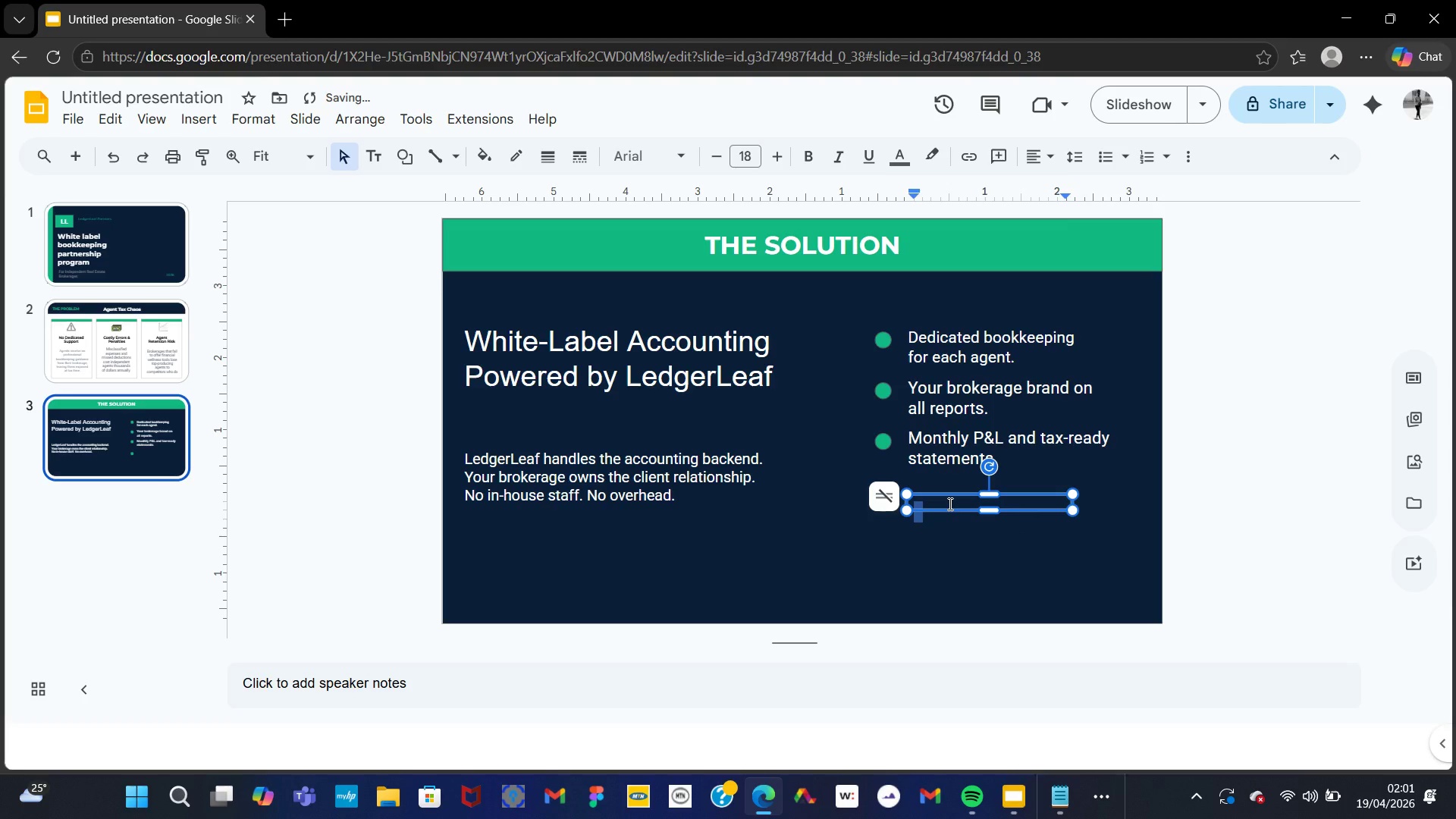 
key(Control+V)
 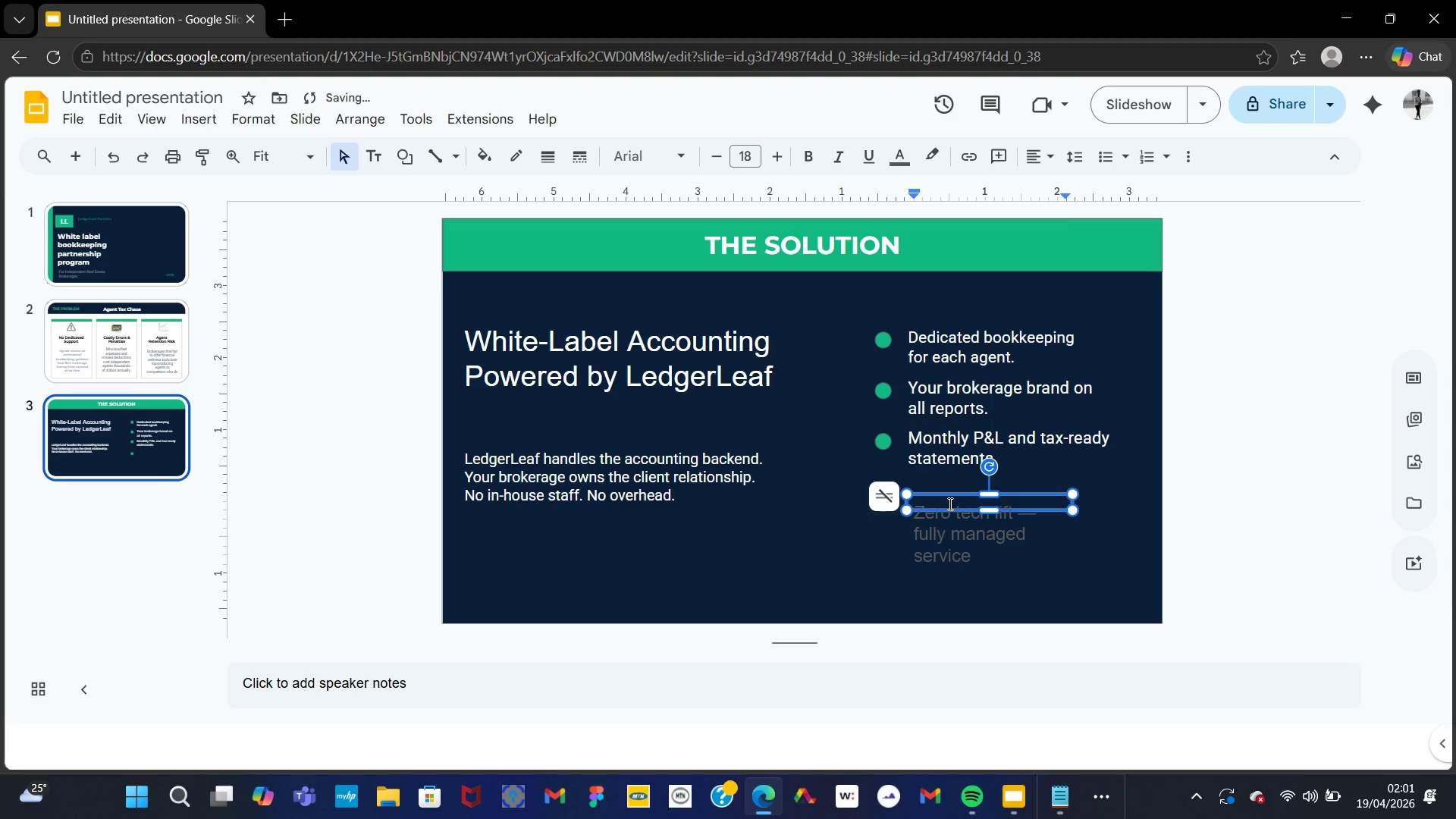 
key(Control+A)
 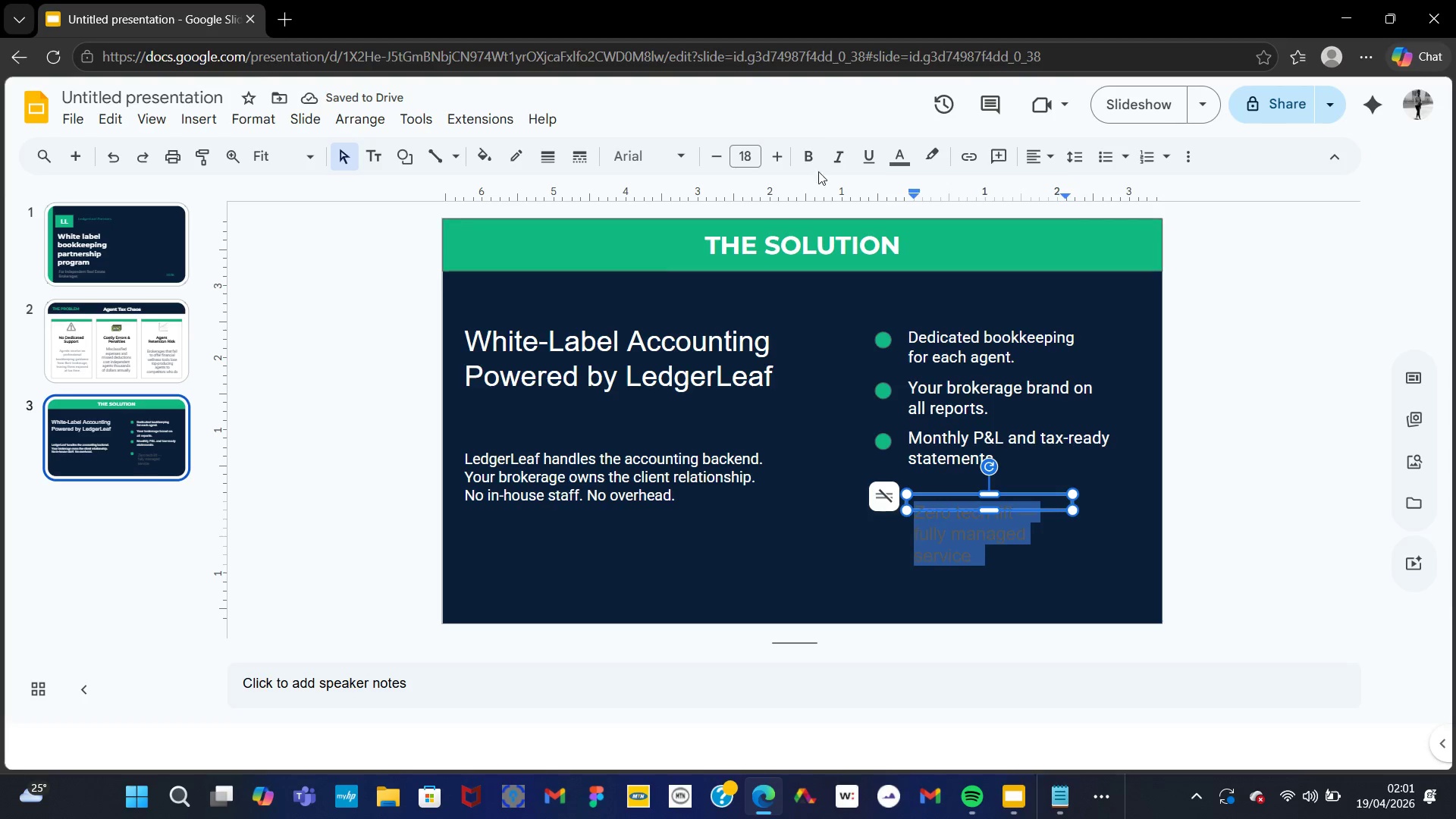 
left_click([808, 148])
 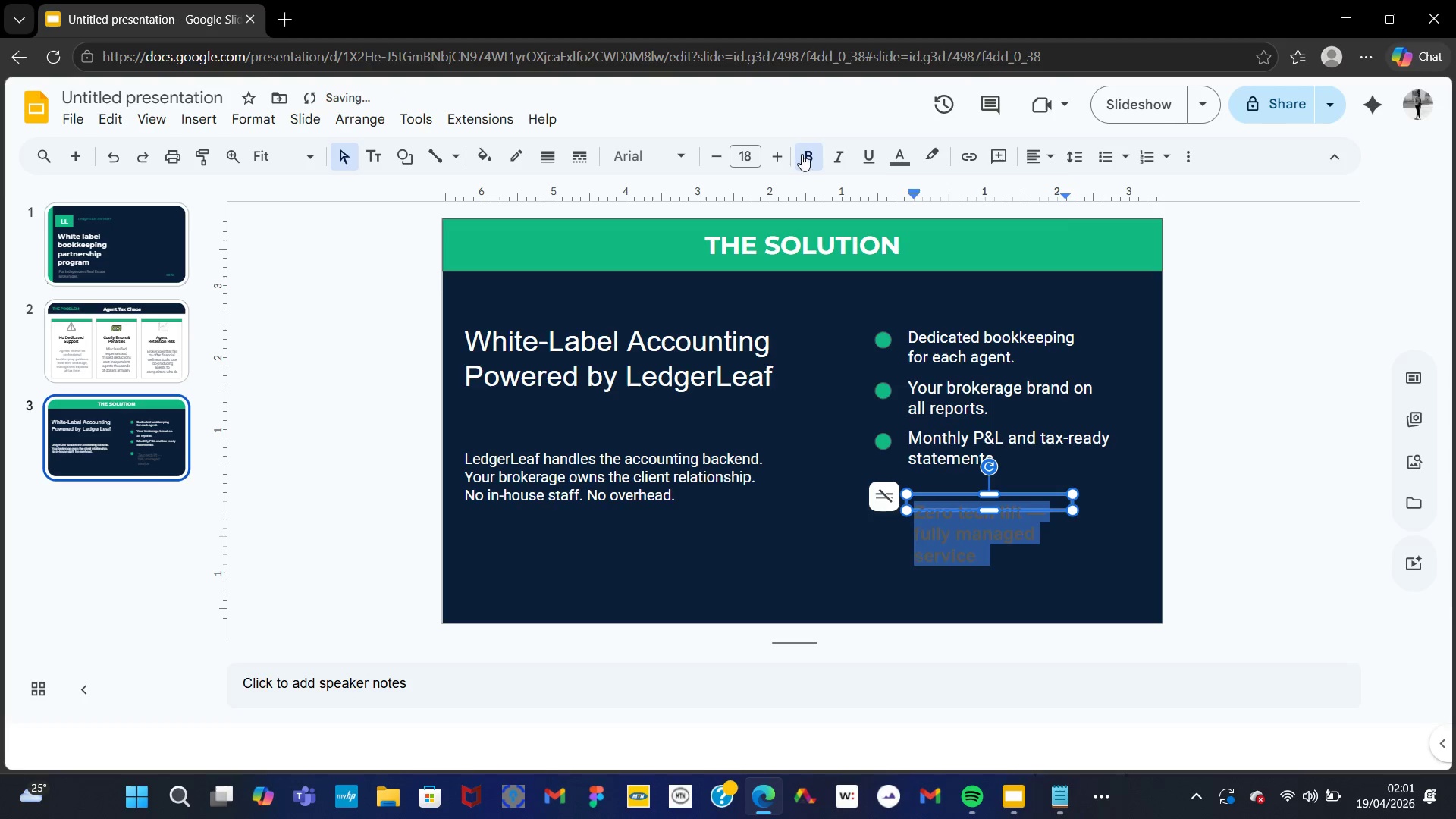 
left_click([811, 160])
 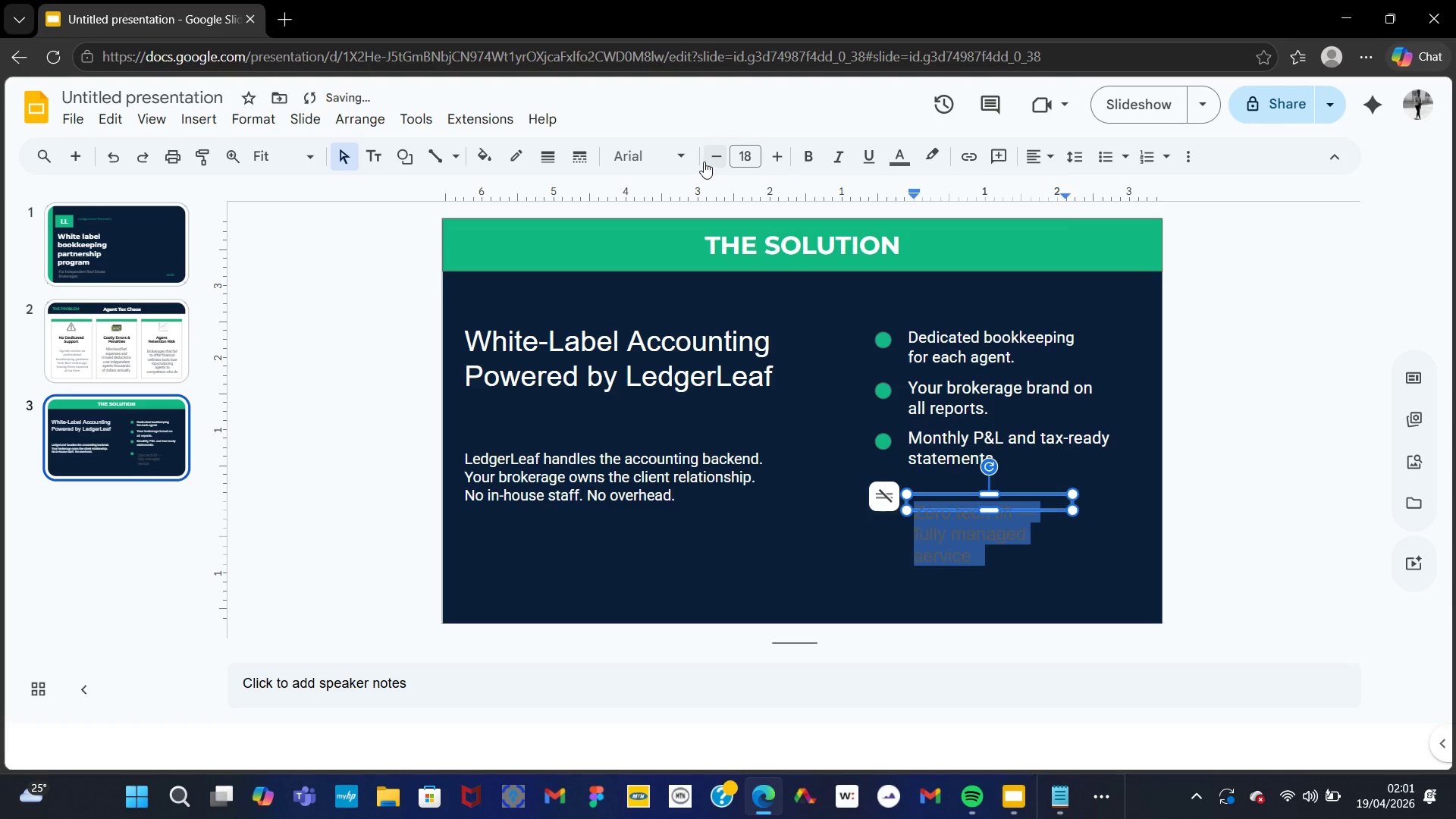 
left_click([704, 160])
 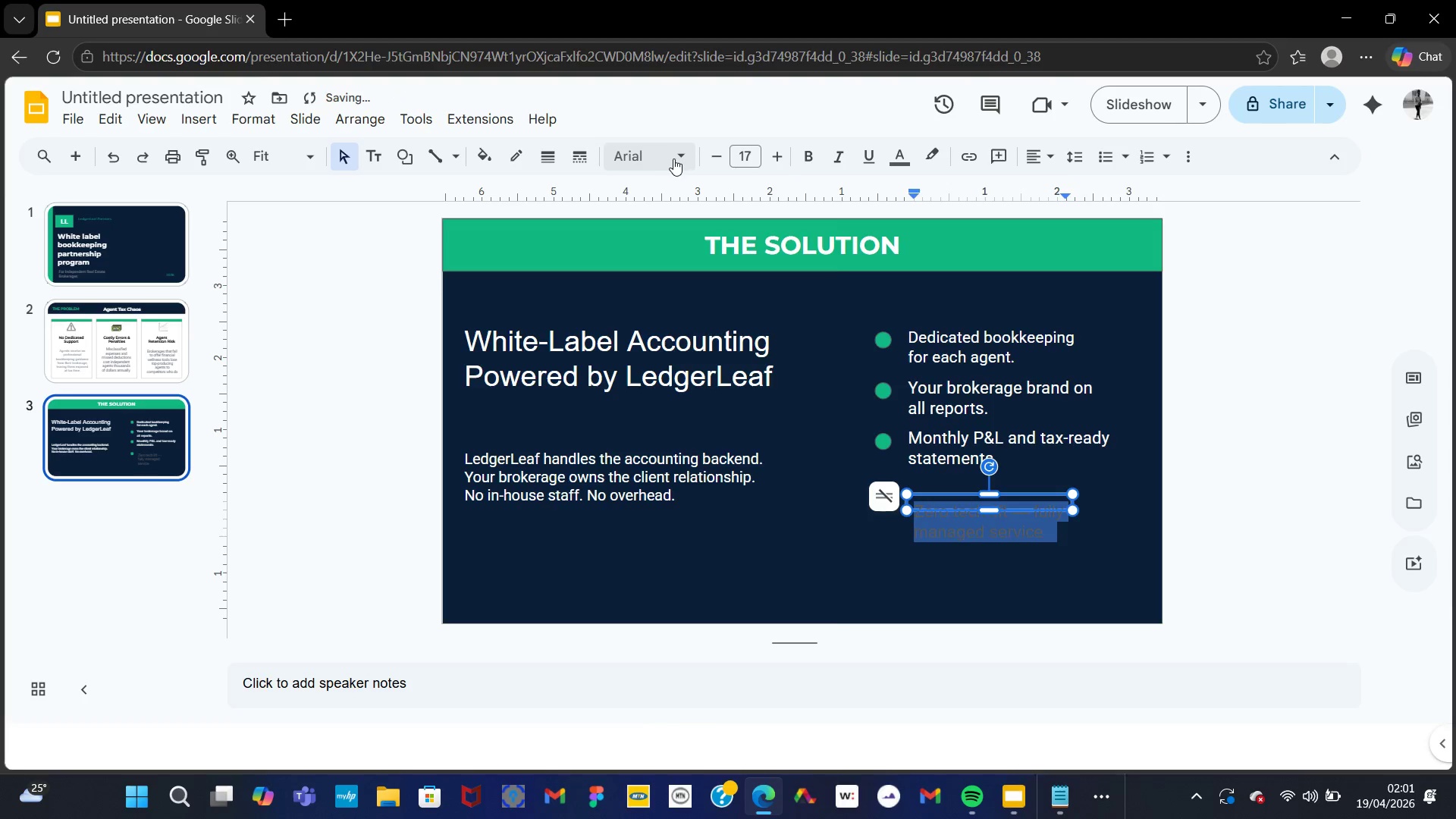 
left_click([670, 158])
 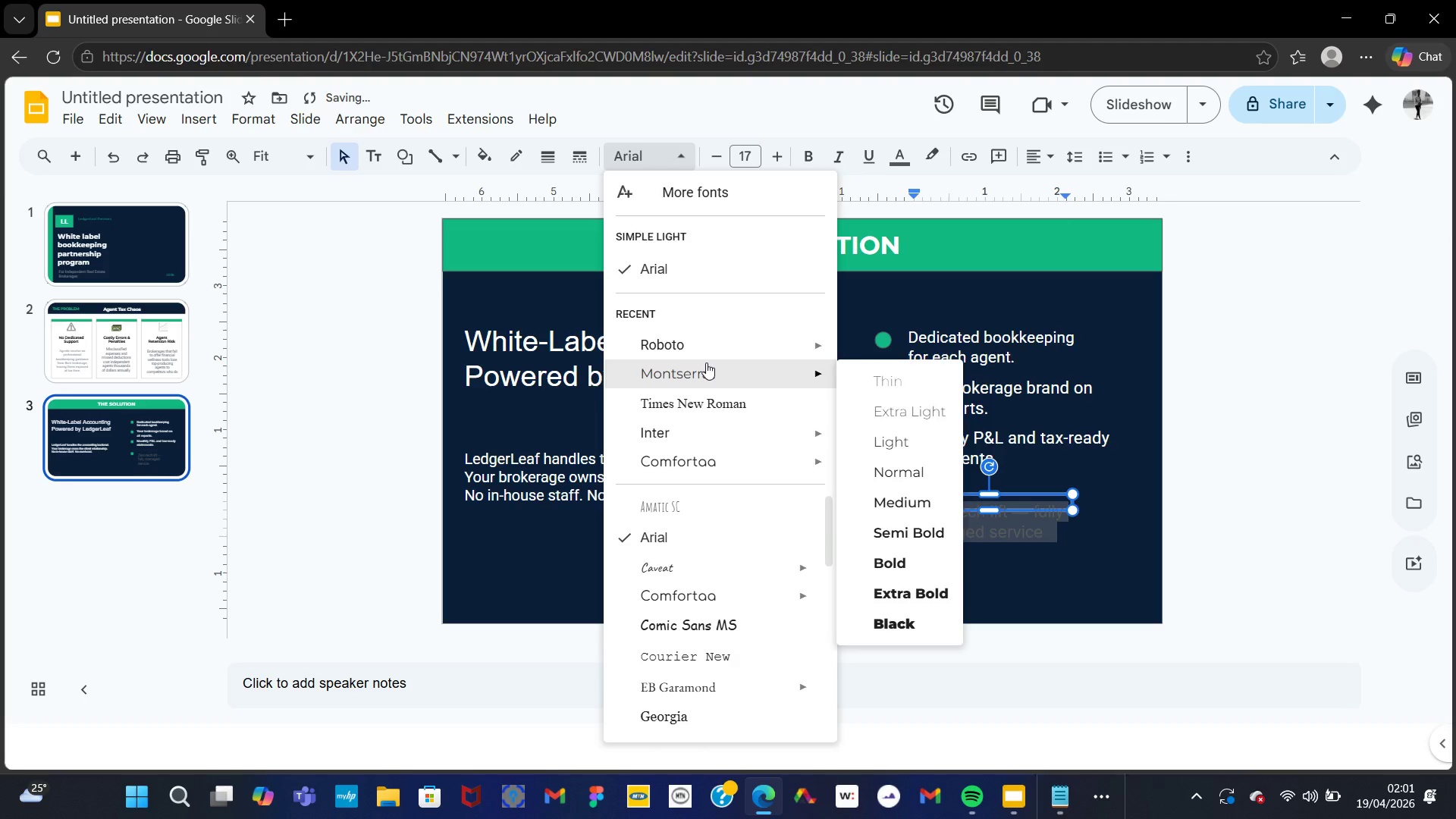 
left_click([698, 350])
 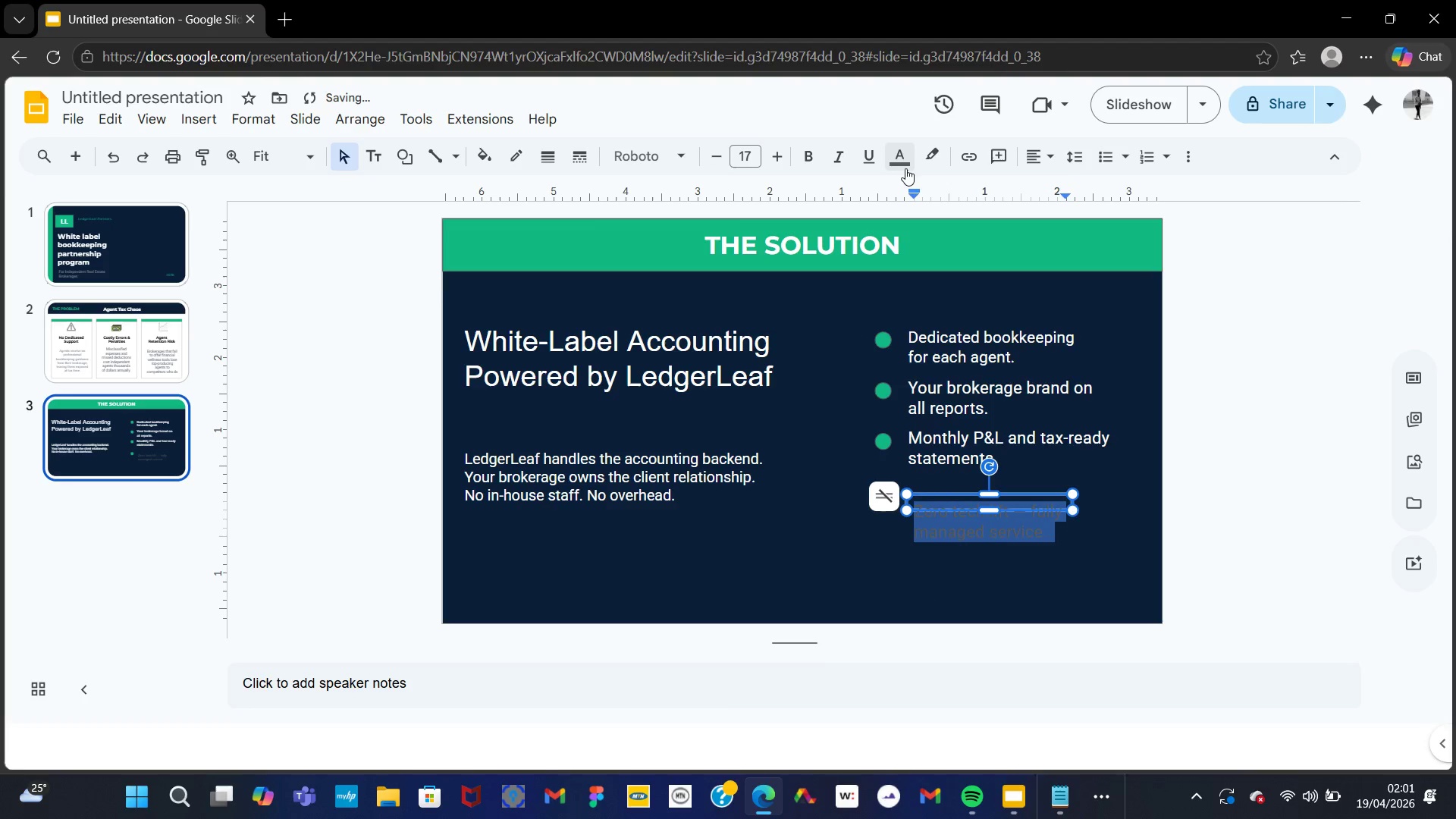 
left_click([902, 162])
 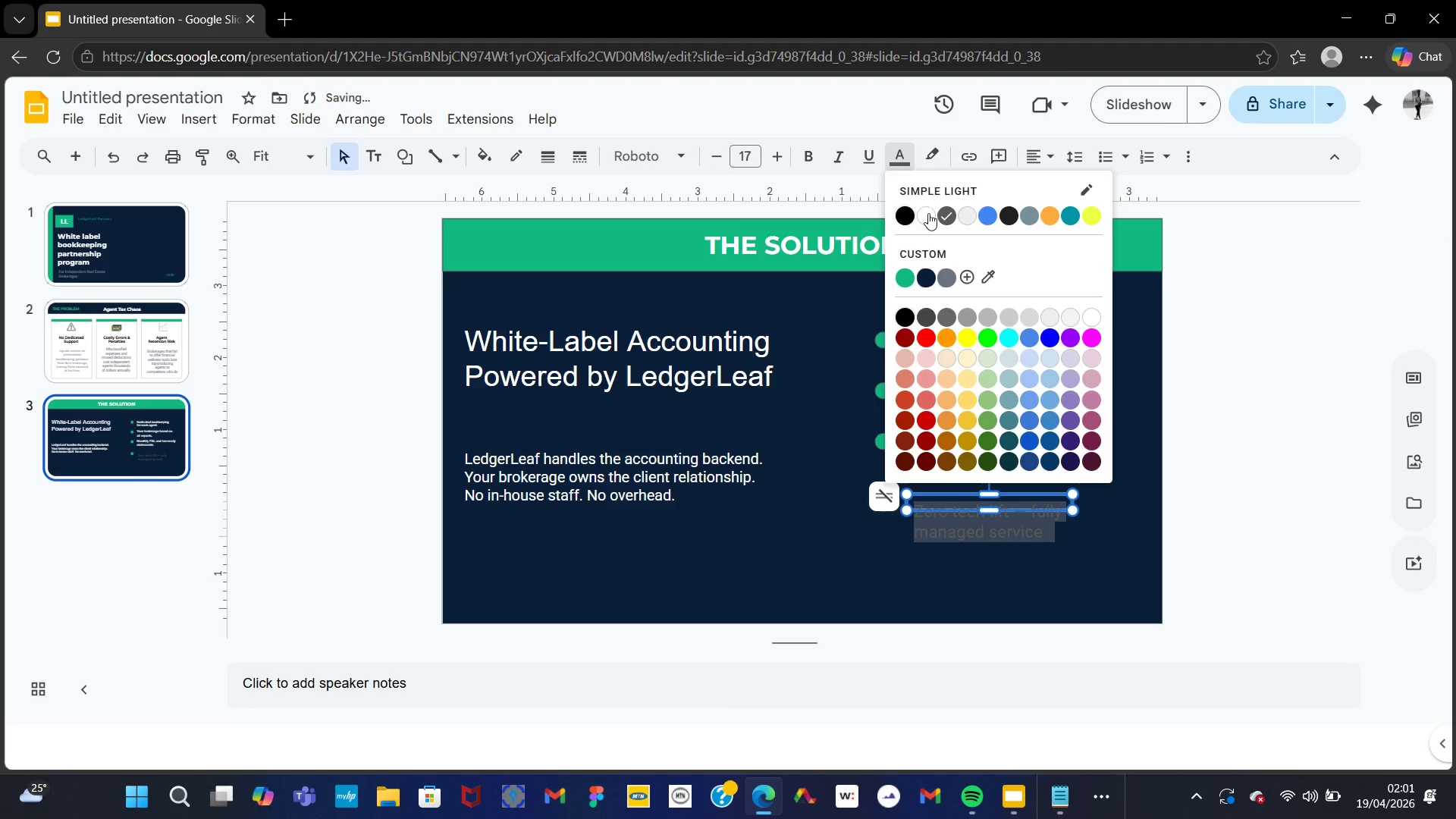 
left_click([925, 219])
 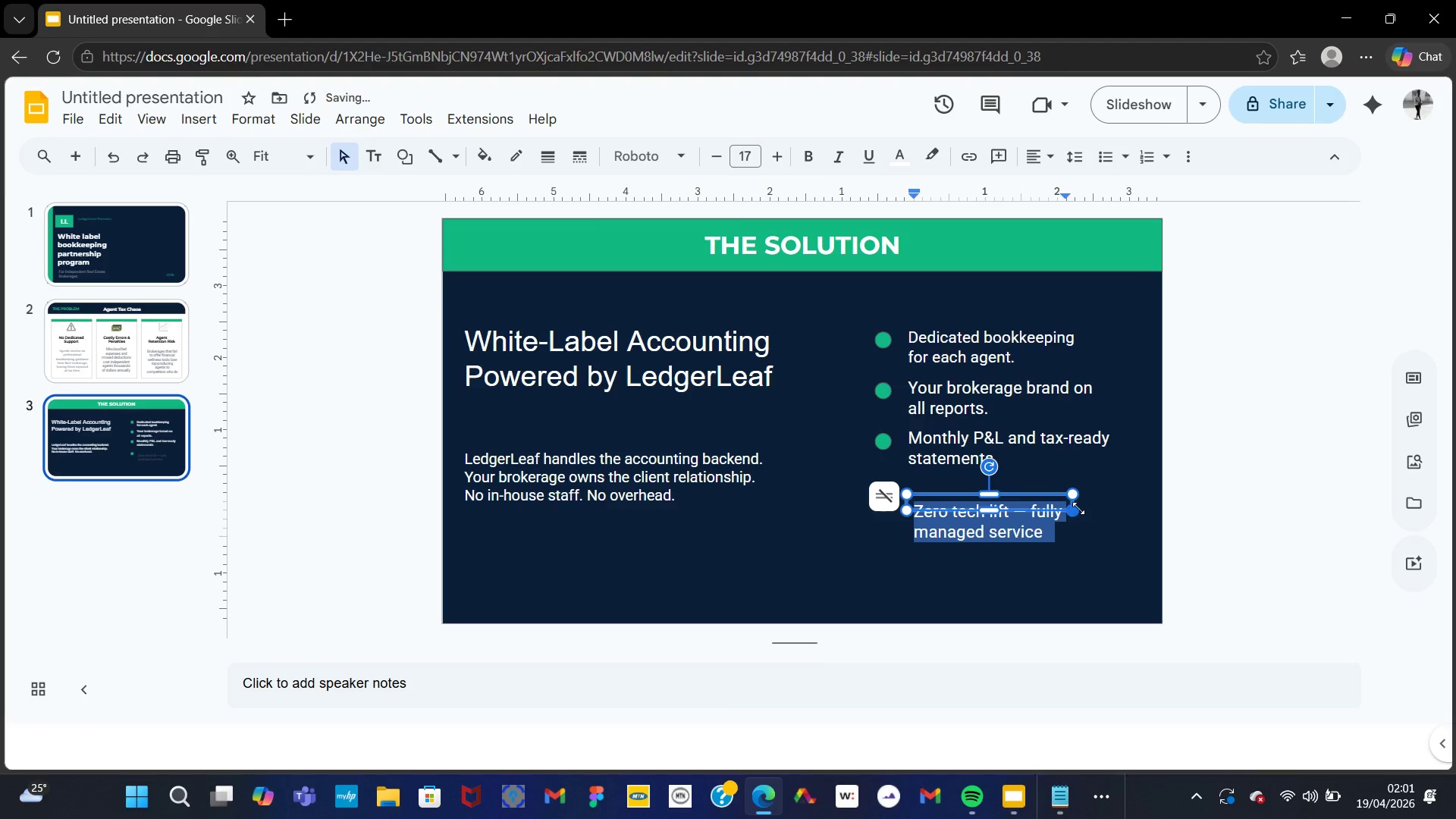 
left_click_drag(start_coordinate=[1075, 510], to_coordinate=[1123, 507])
 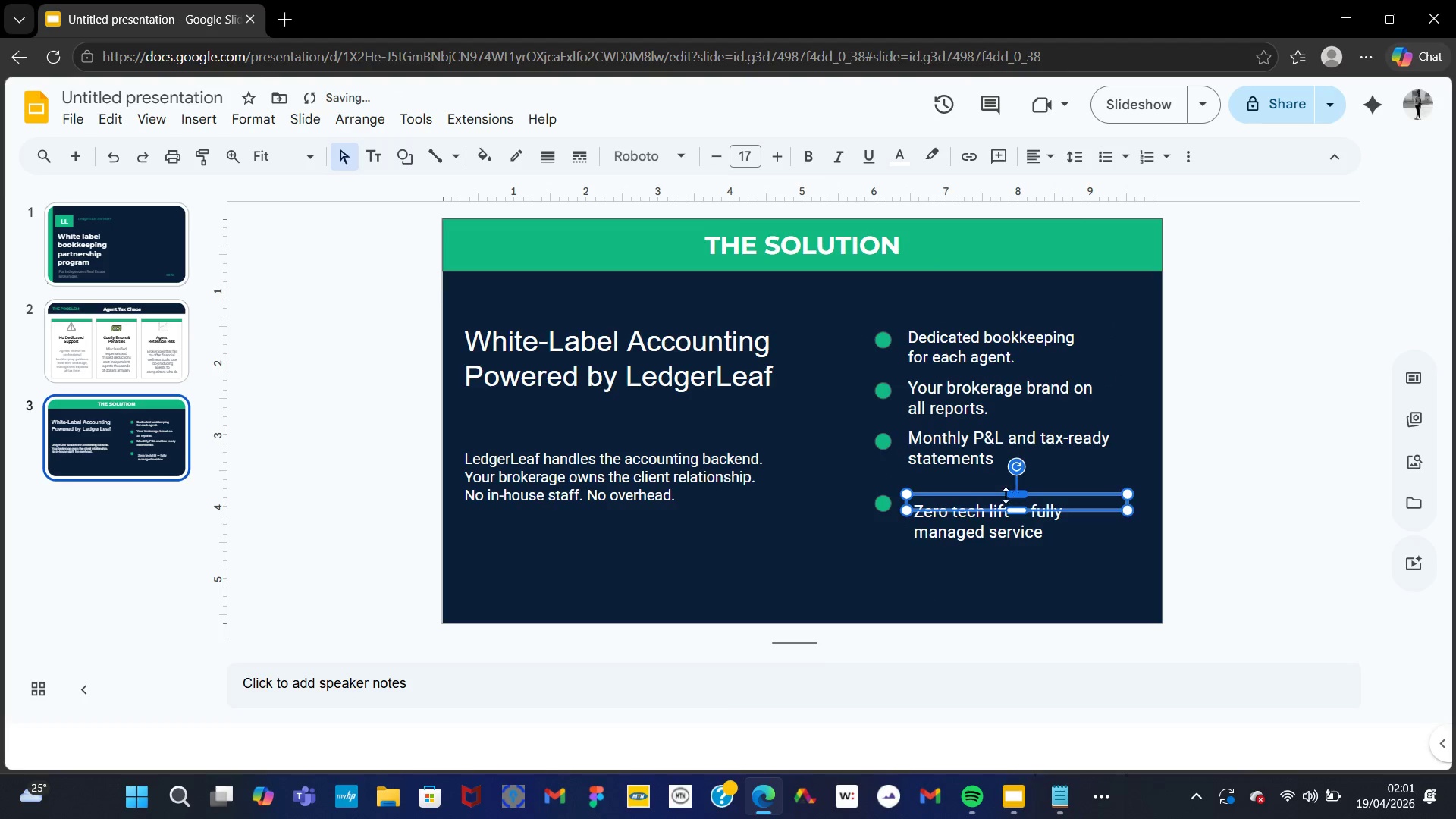 
left_click_drag(start_coordinate=[976, 496], to_coordinate=[967, 485])
 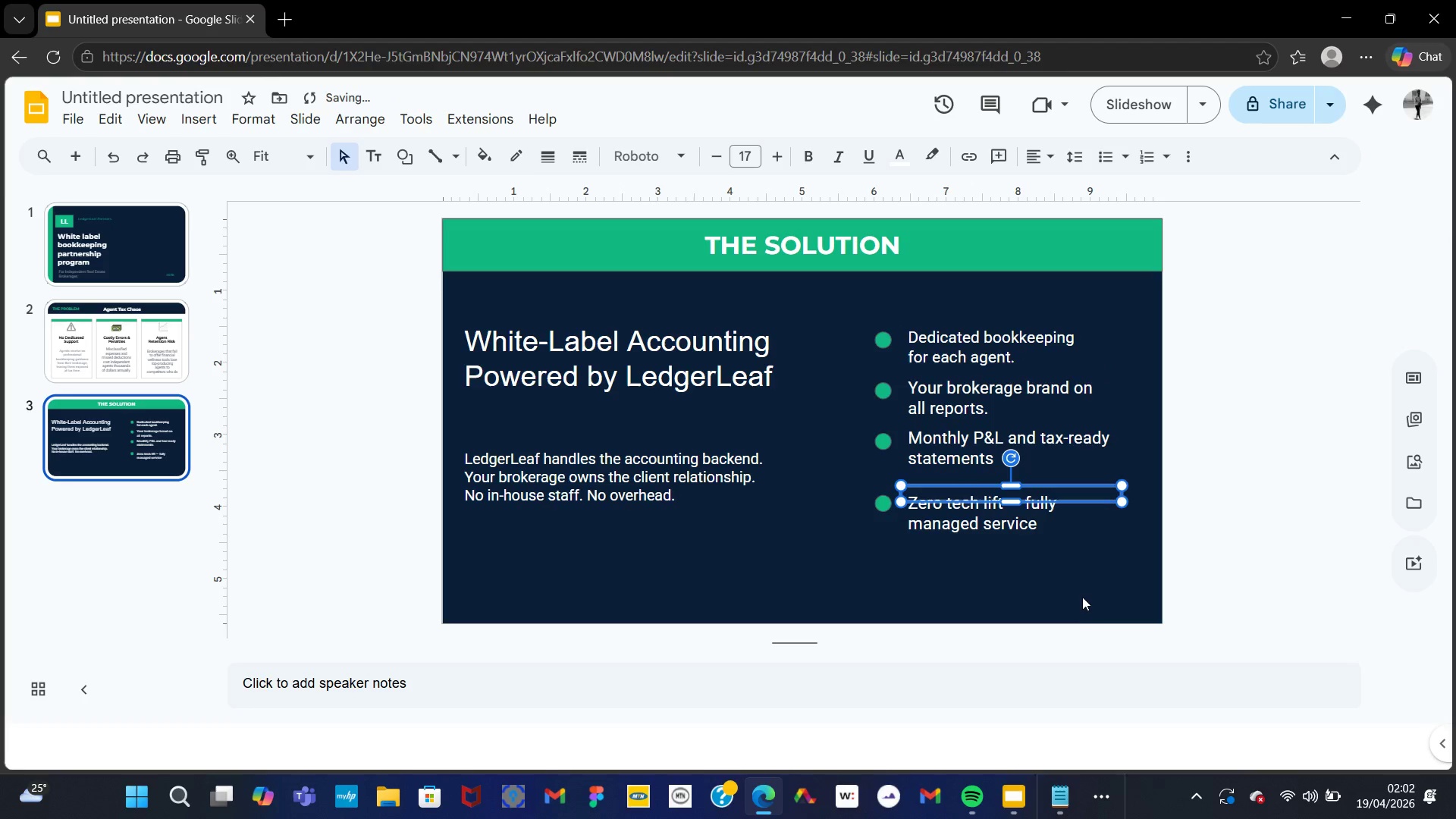 
left_click([1081, 597])
 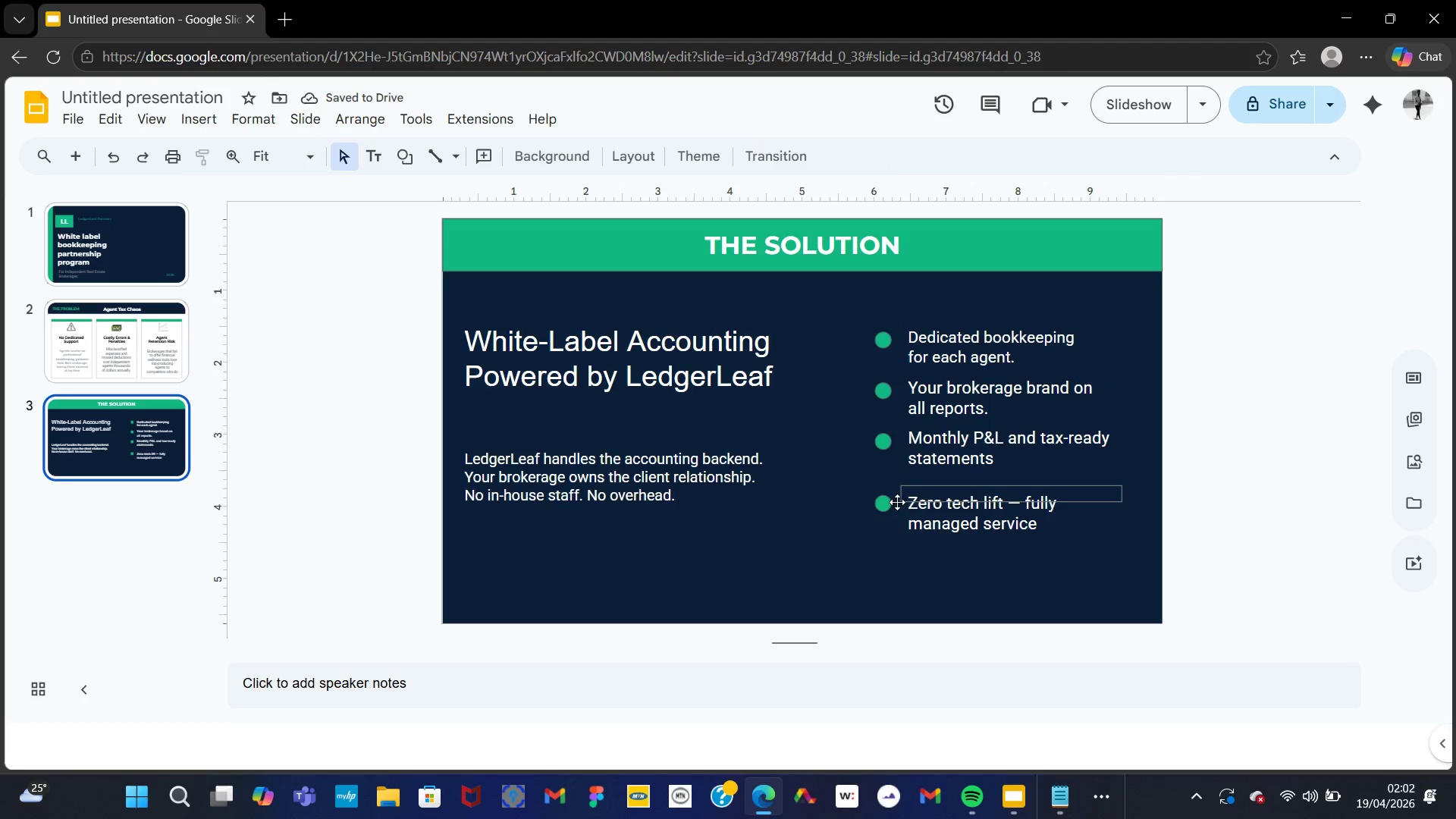 
left_click_drag(start_coordinate=[884, 502], to_coordinate=[883, 486])
 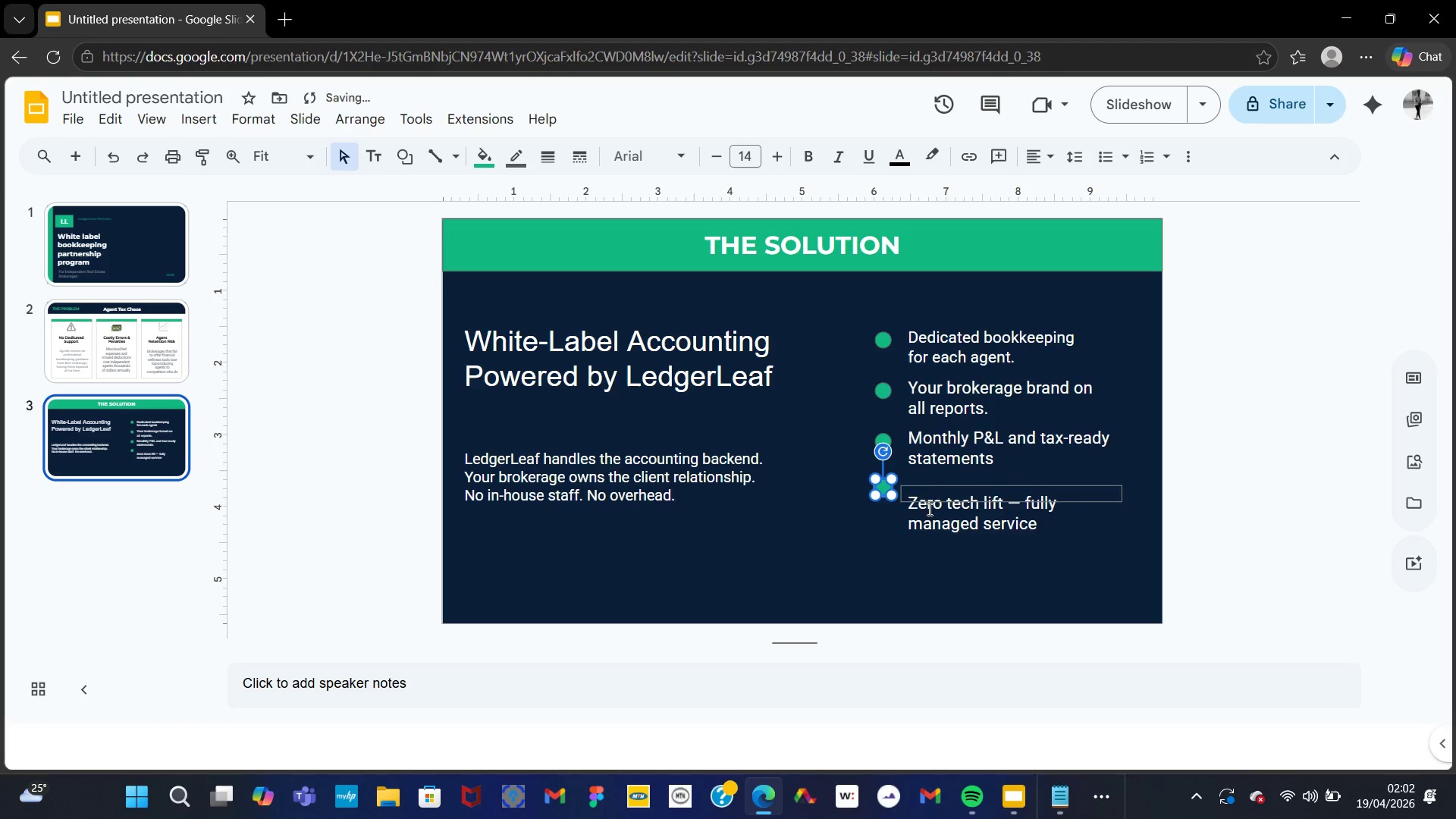 
left_click([931, 510])
 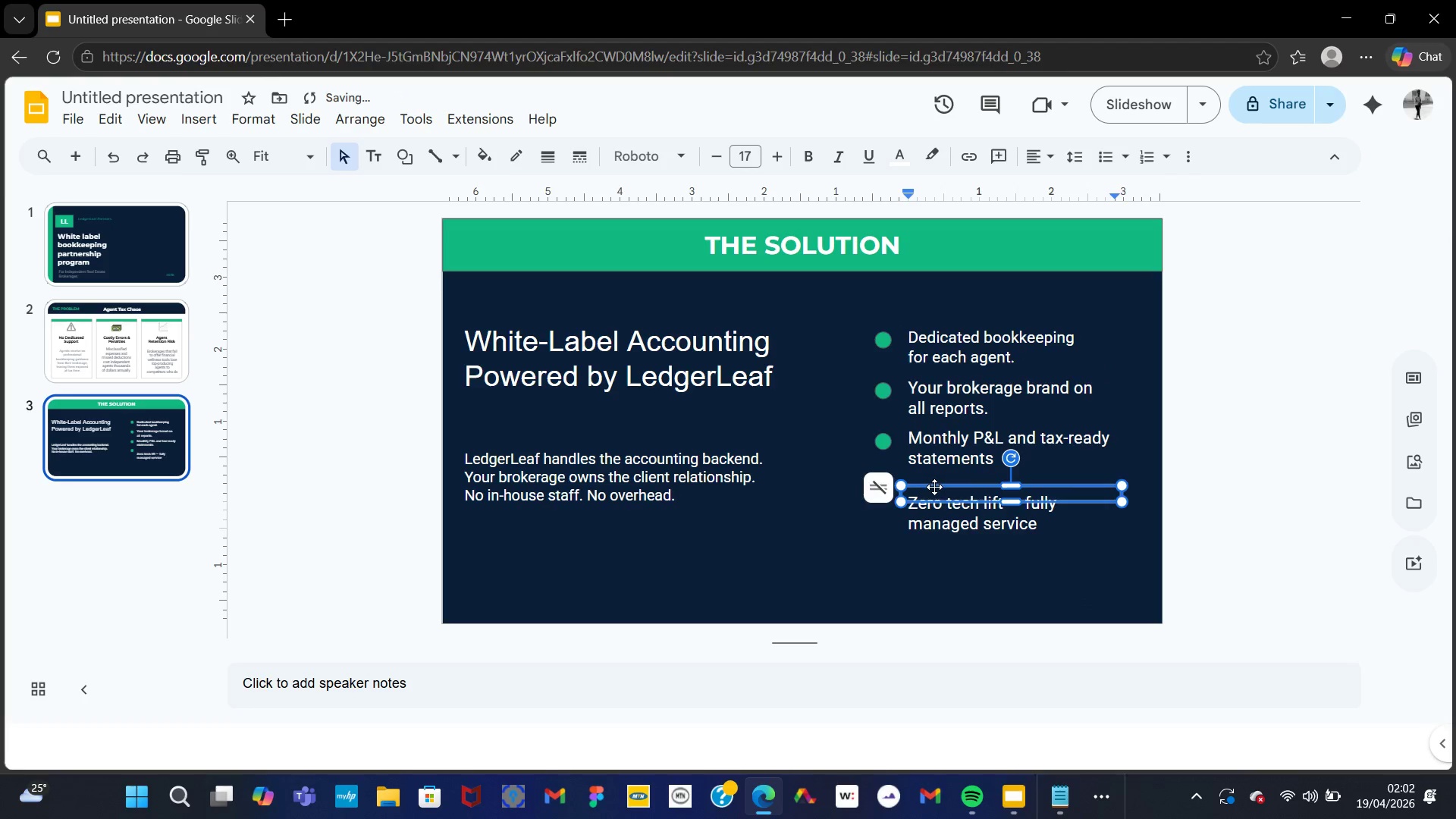 
left_click_drag(start_coordinate=[934, 487], to_coordinate=[933, 478])
 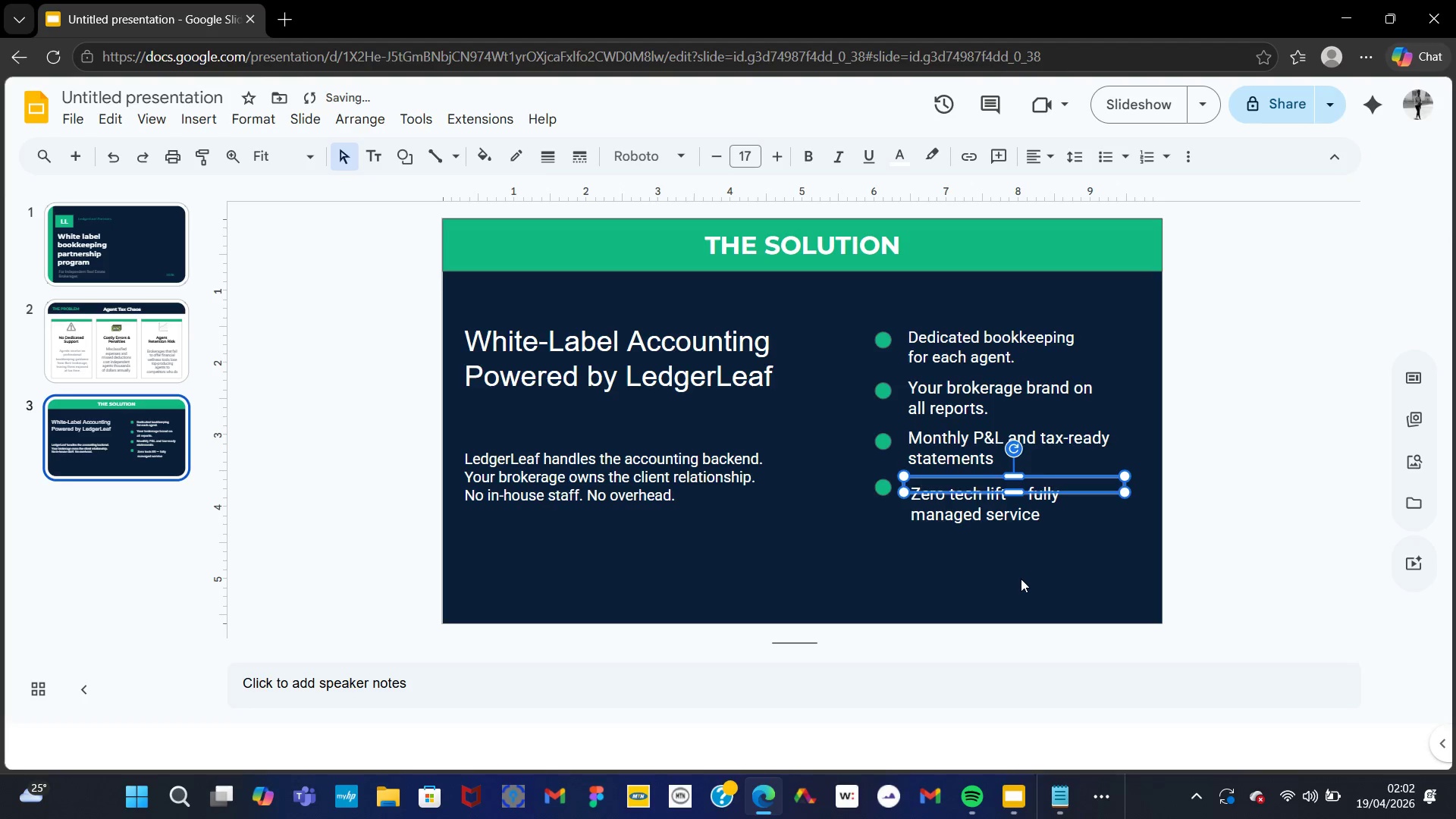 
left_click([1018, 576])
 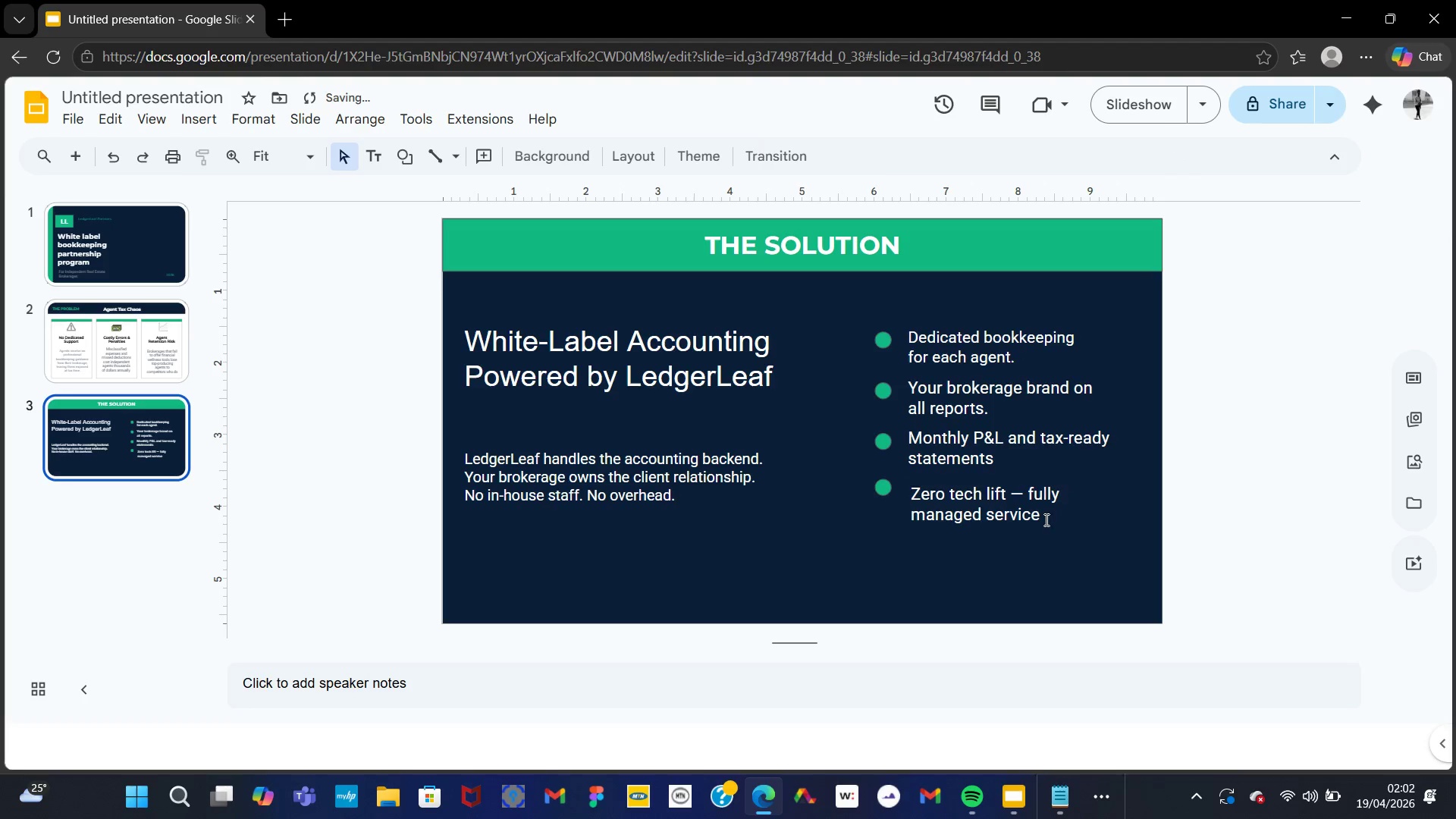 
left_click([1034, 520])
 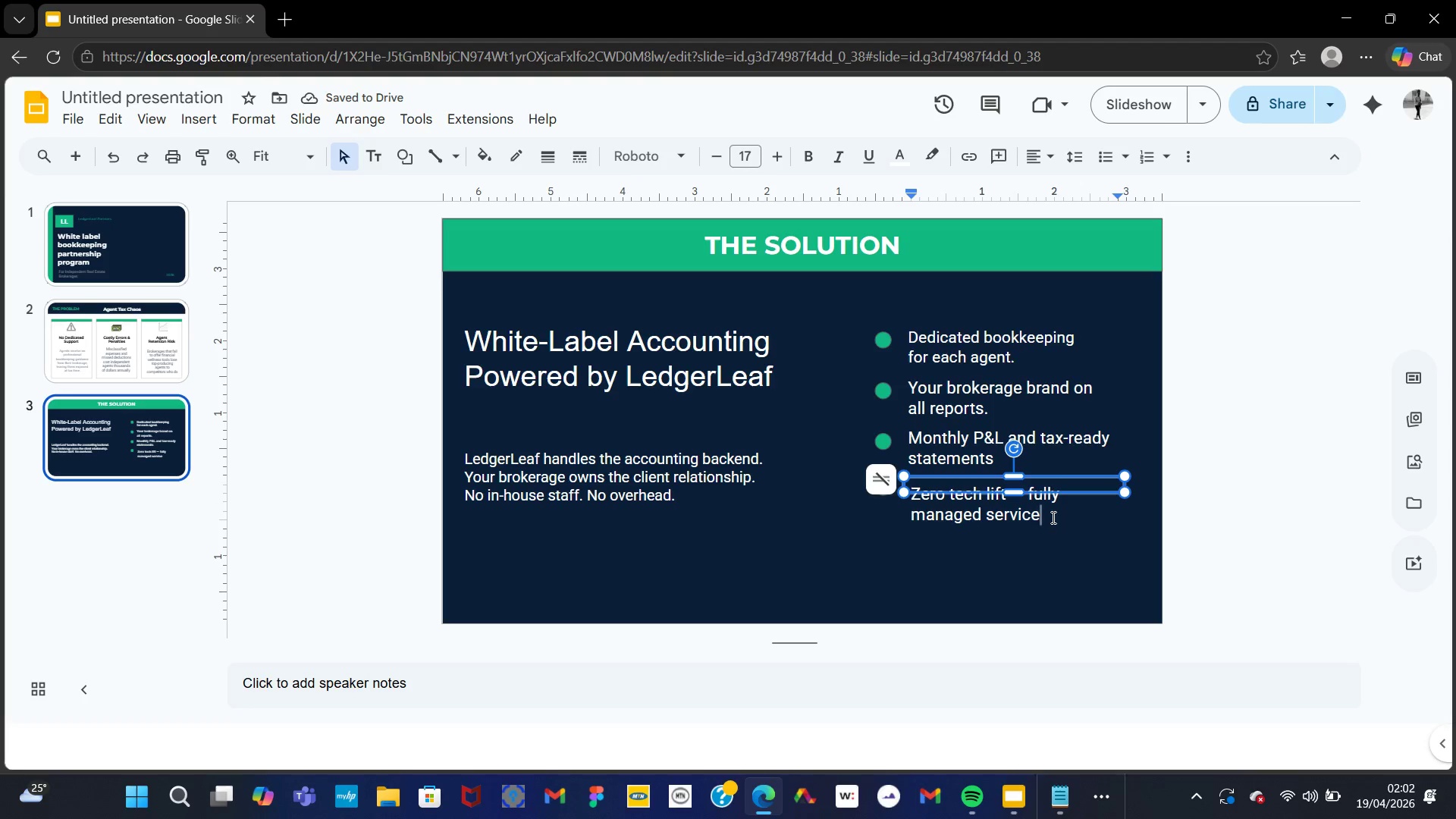 
key(Period)
 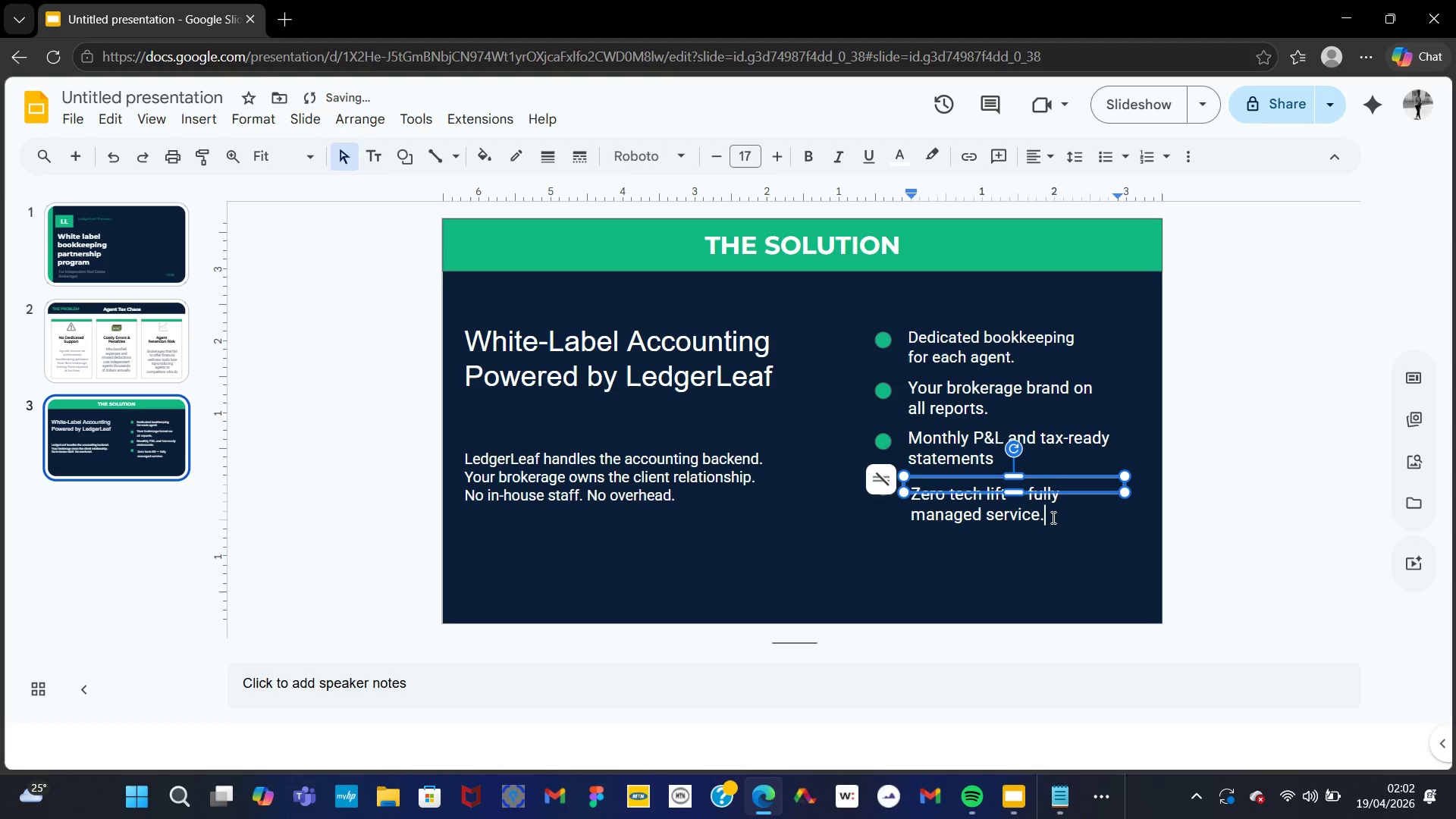 
left_click([1003, 475])
 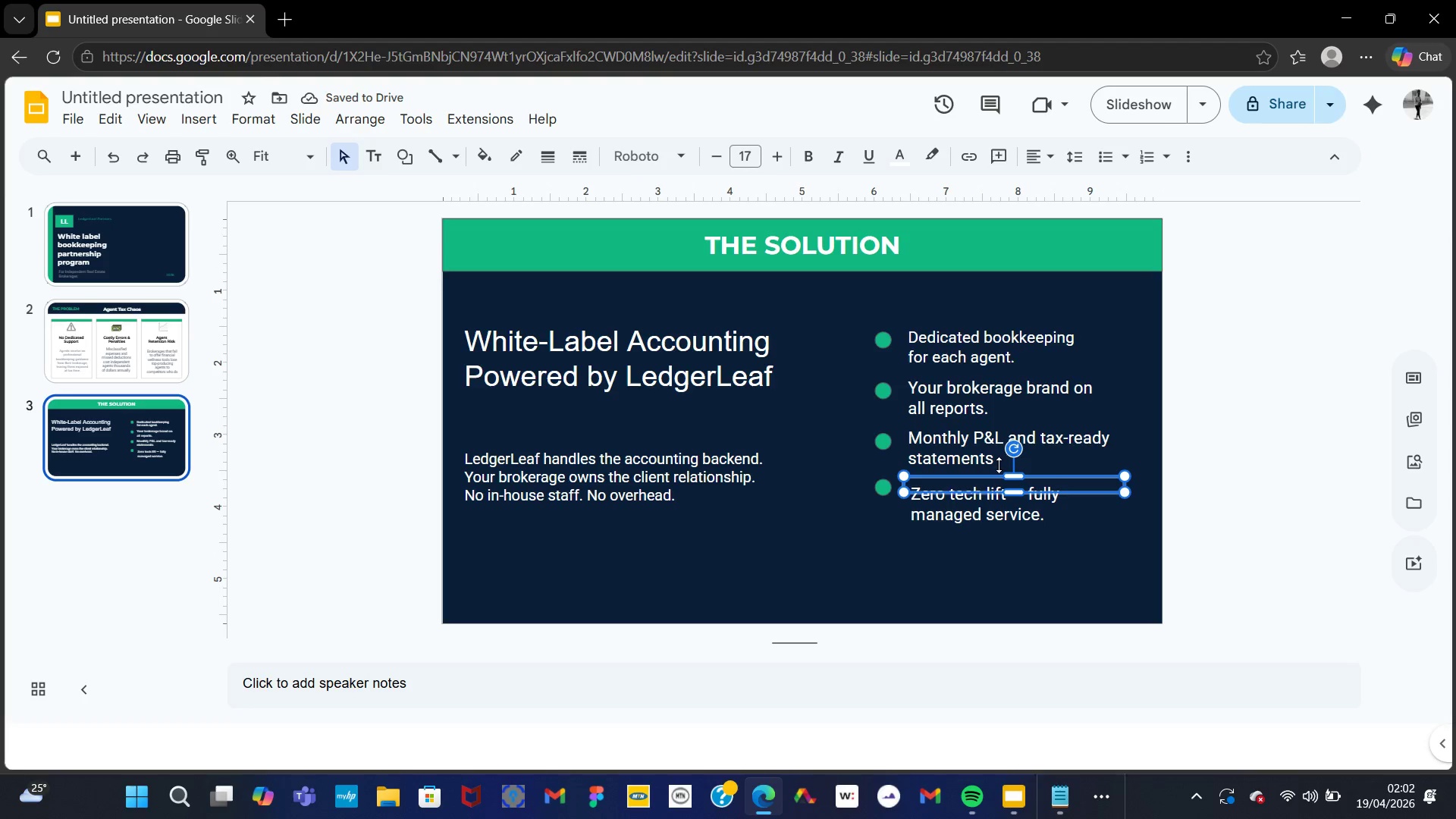 
left_click([999, 465])
 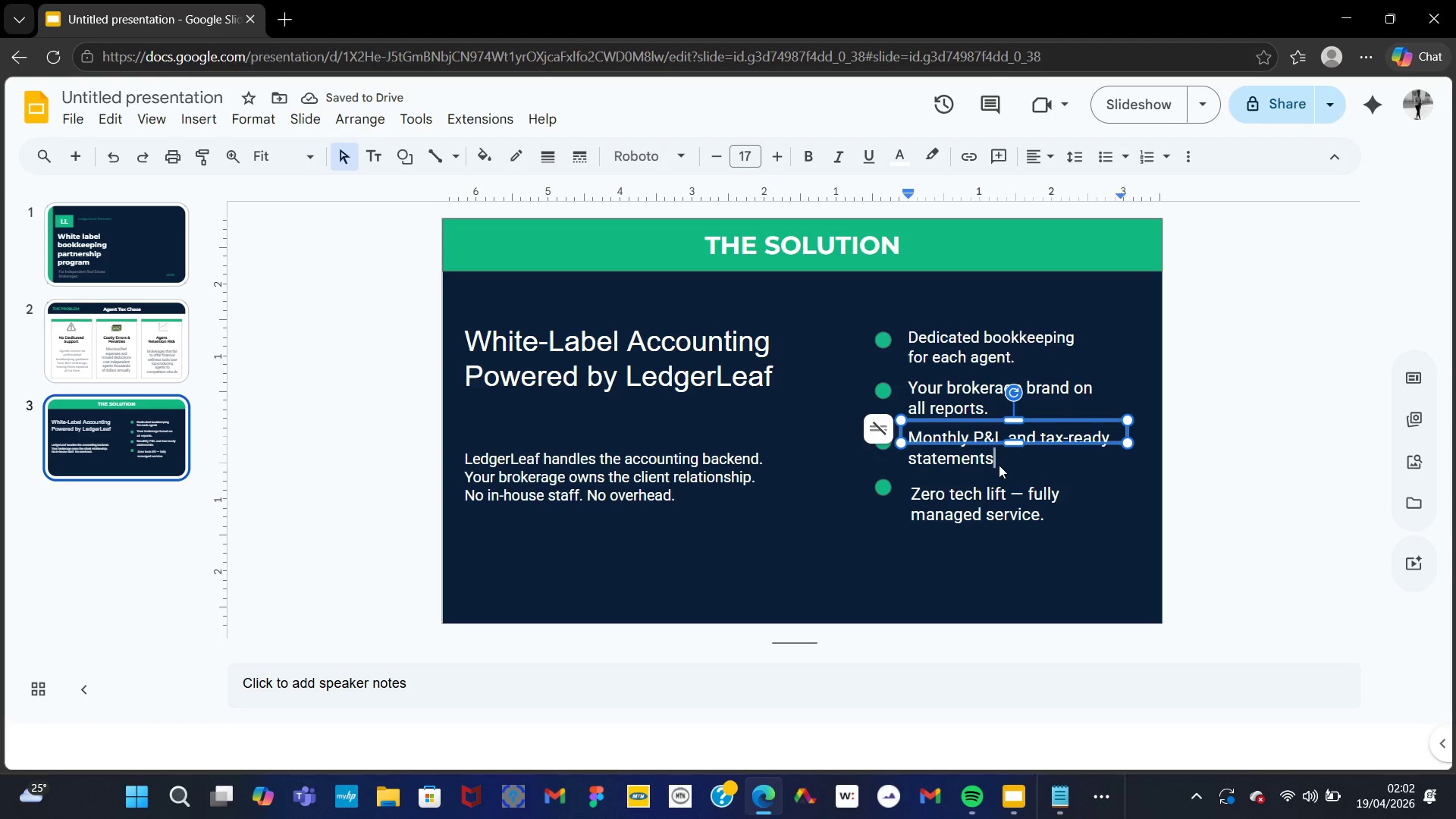 
key(Period)
 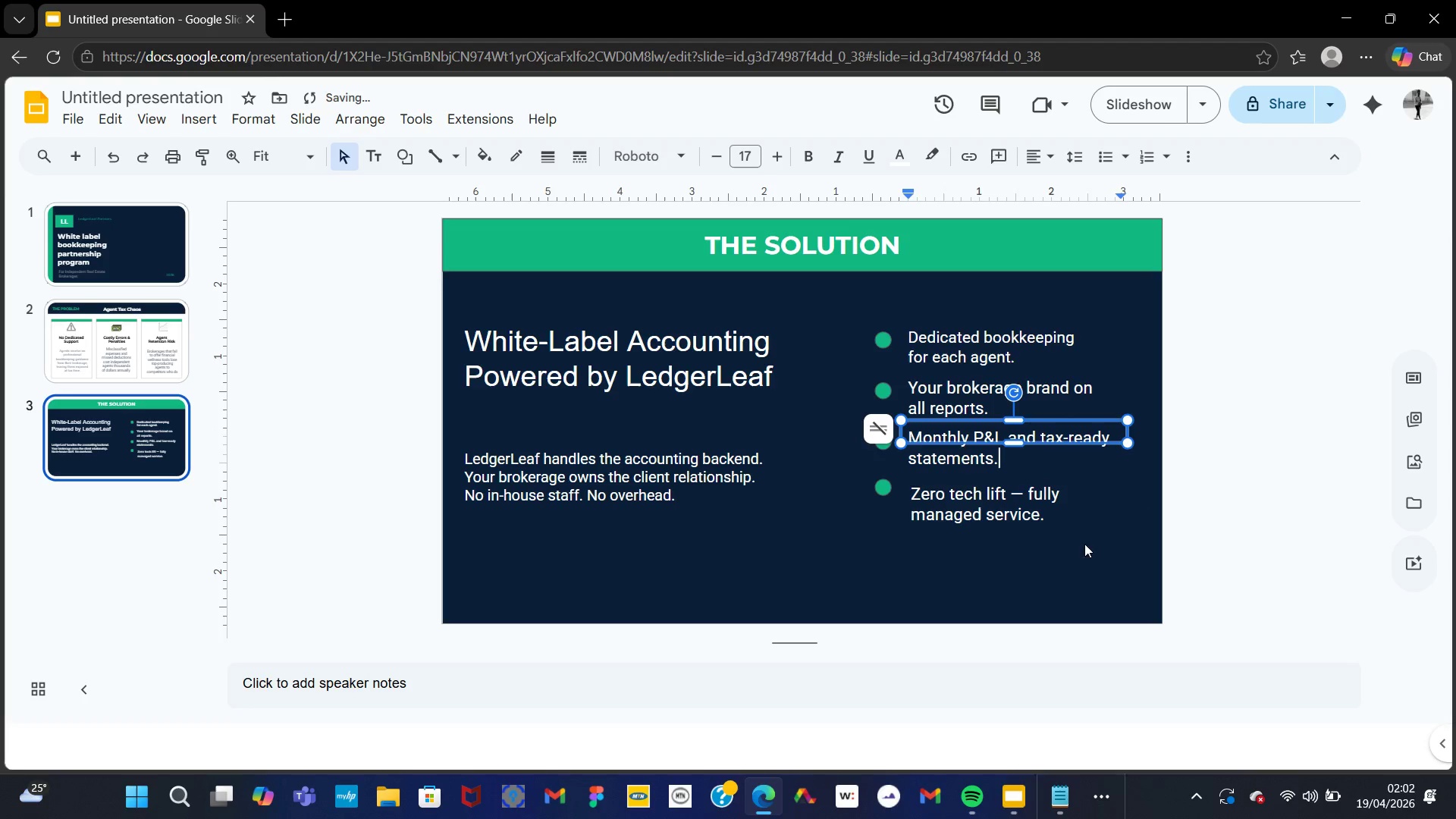 
left_click([1069, 545])
 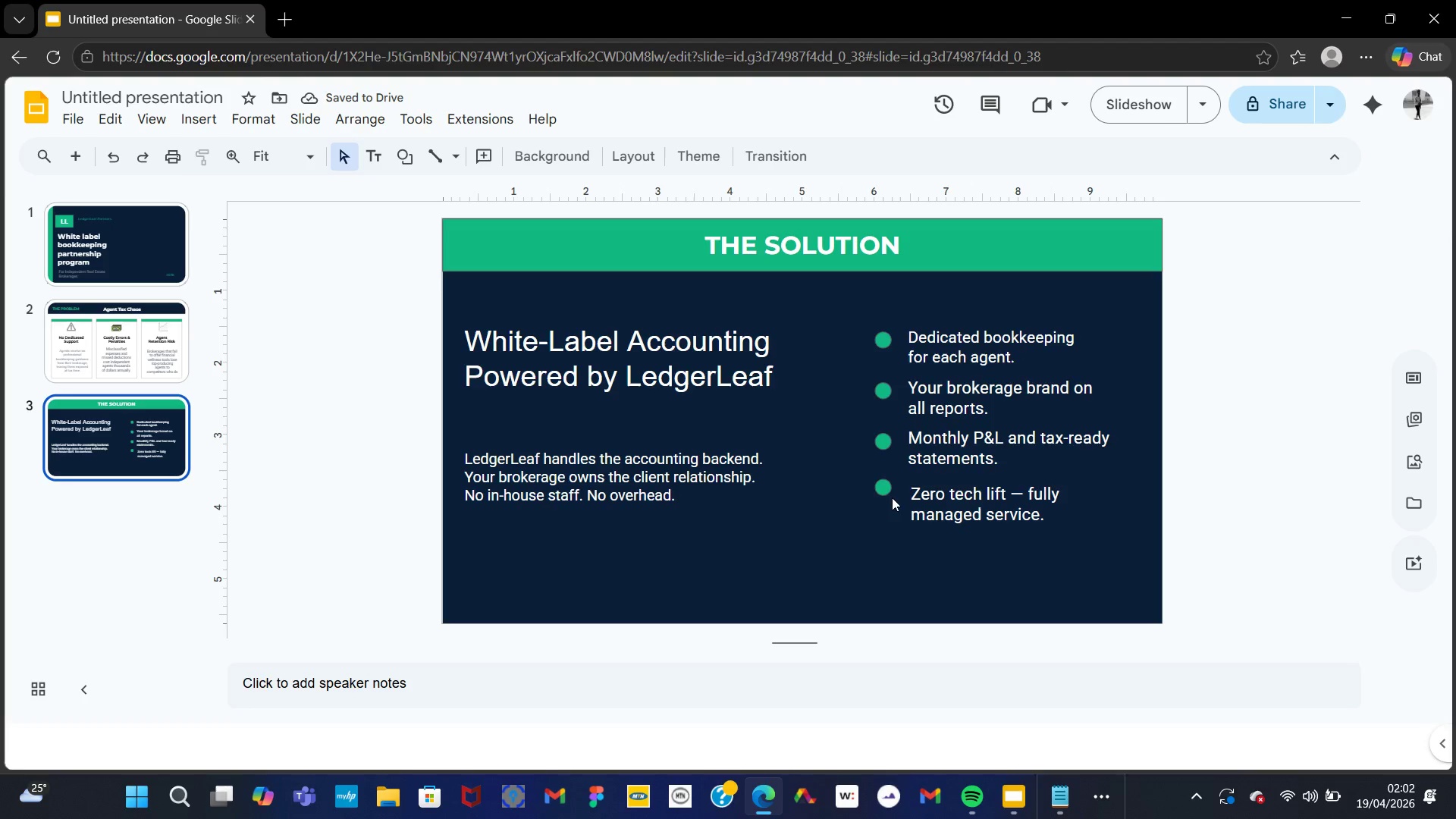 
left_click_drag(start_coordinate=[885, 488], to_coordinate=[886, 495])
 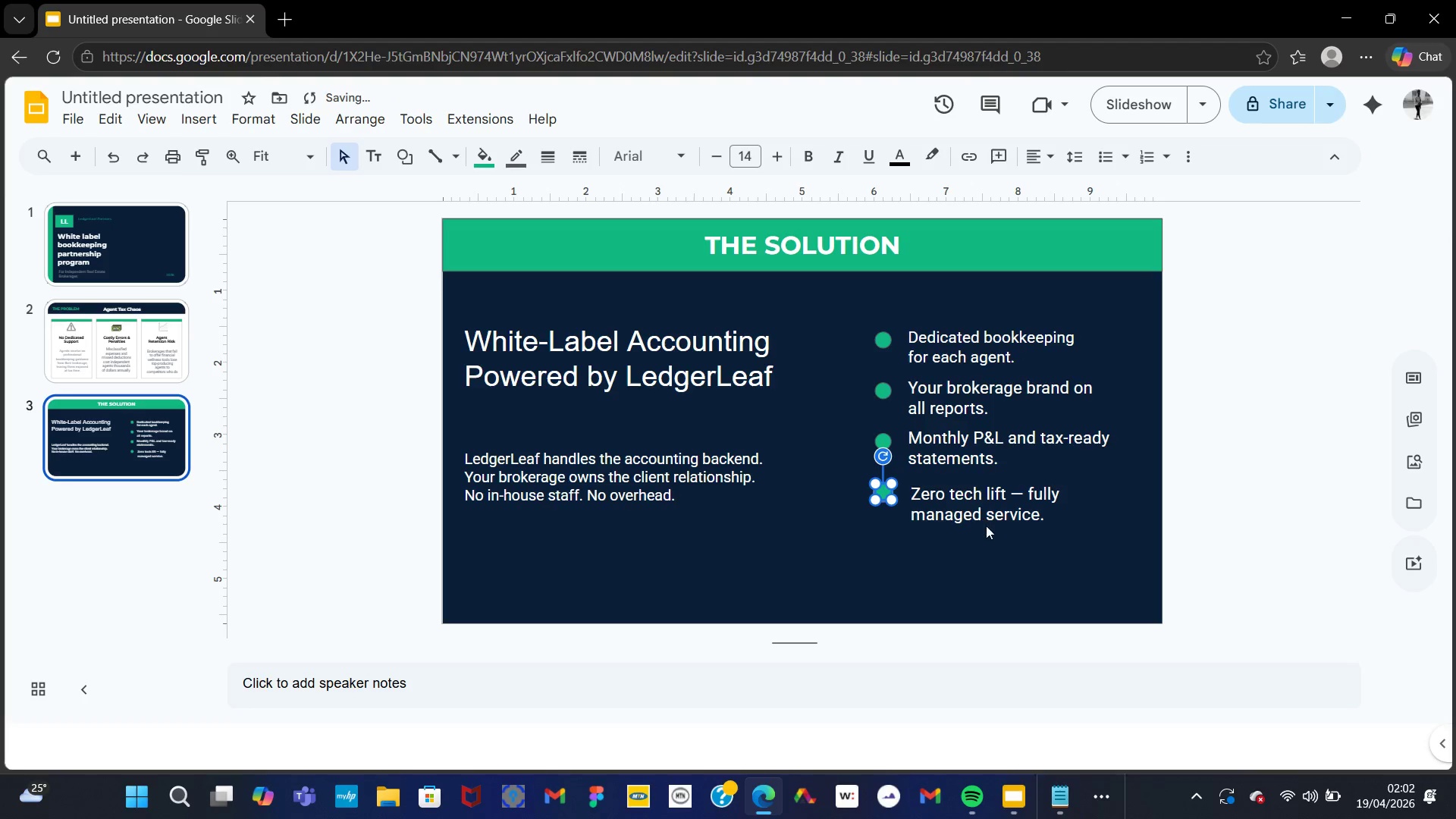 
left_click([986, 526])
 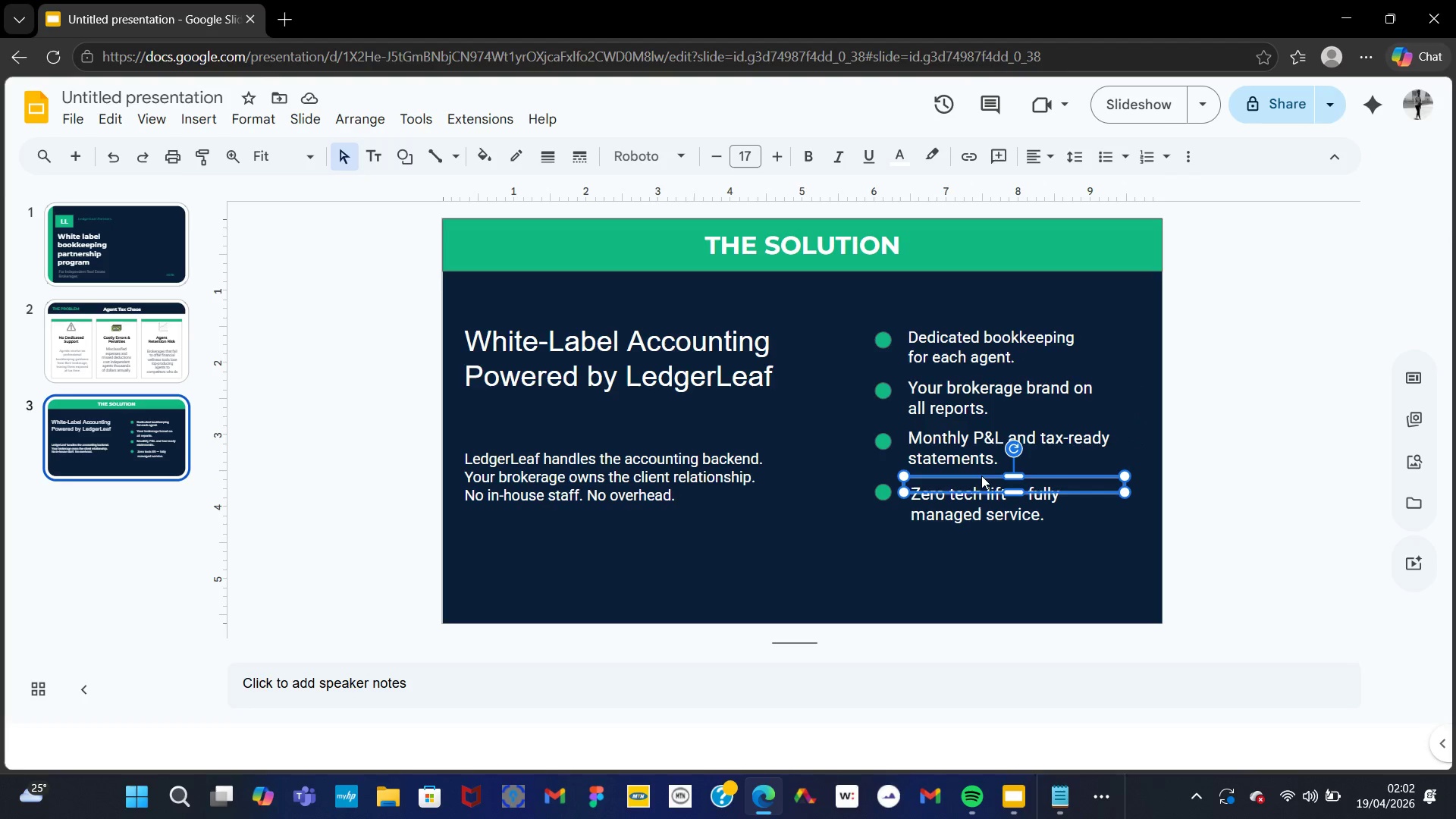 
wait(6.78)
 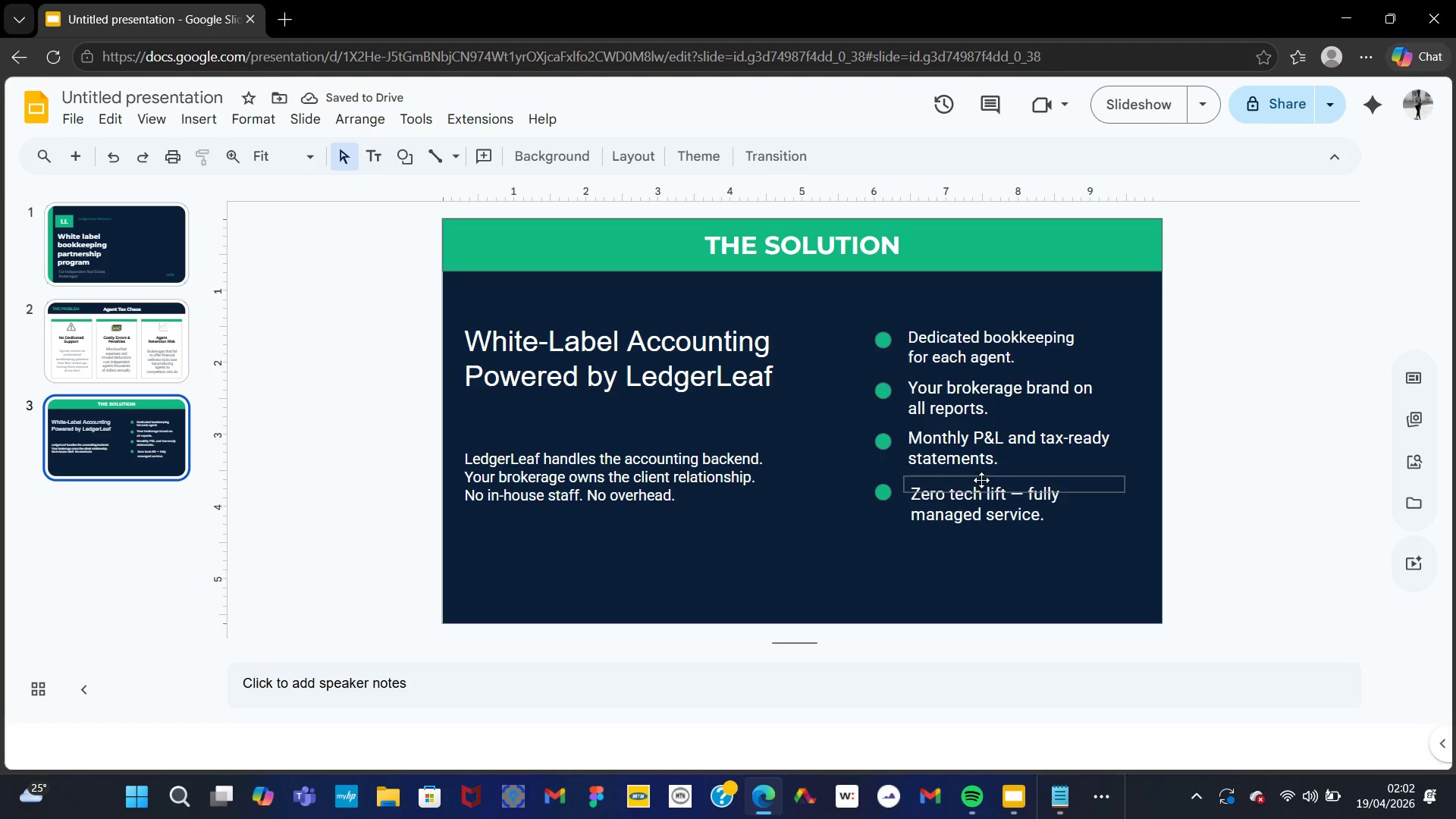 
left_click([986, 525])
 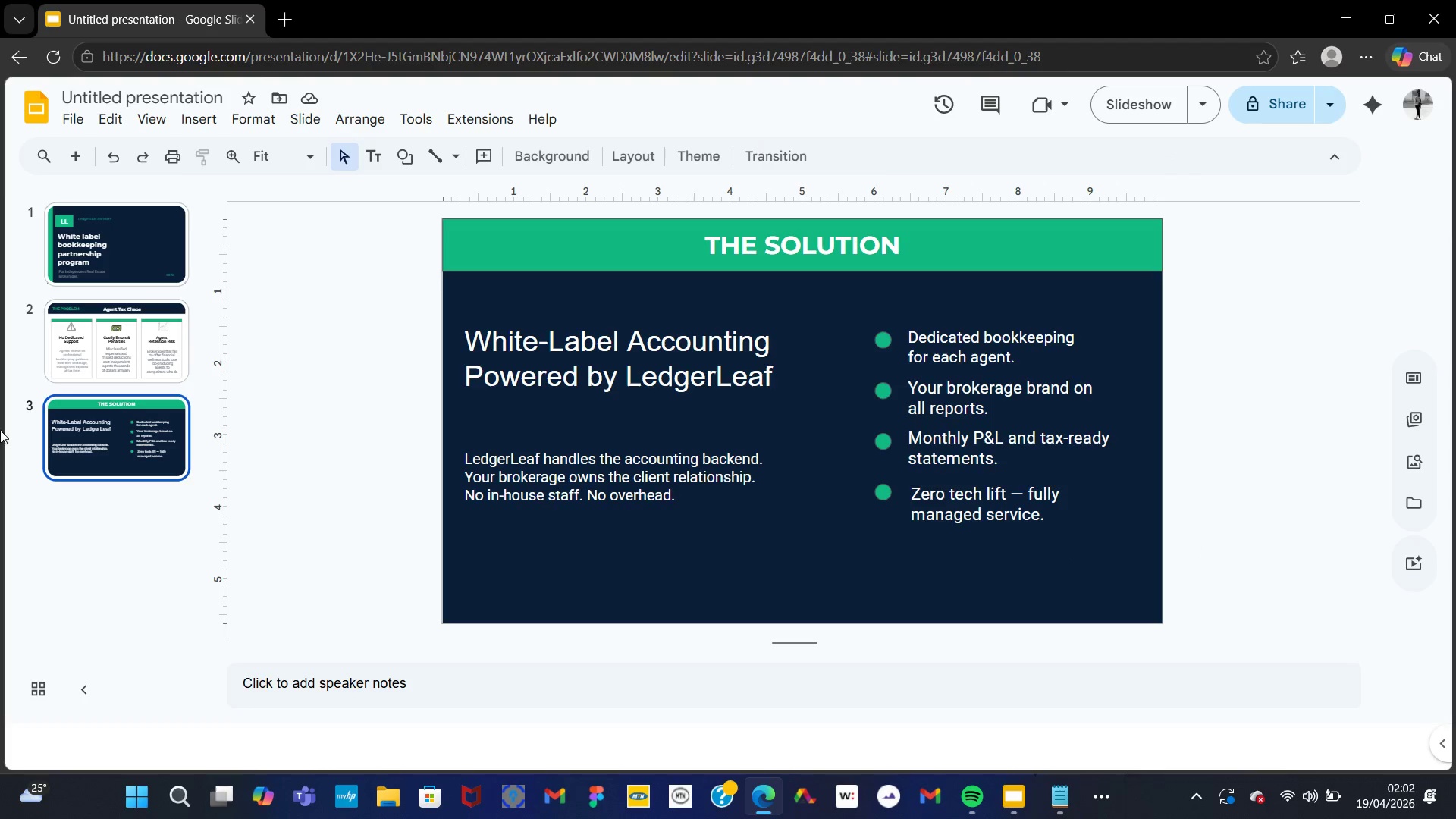 
wait(7.64)
 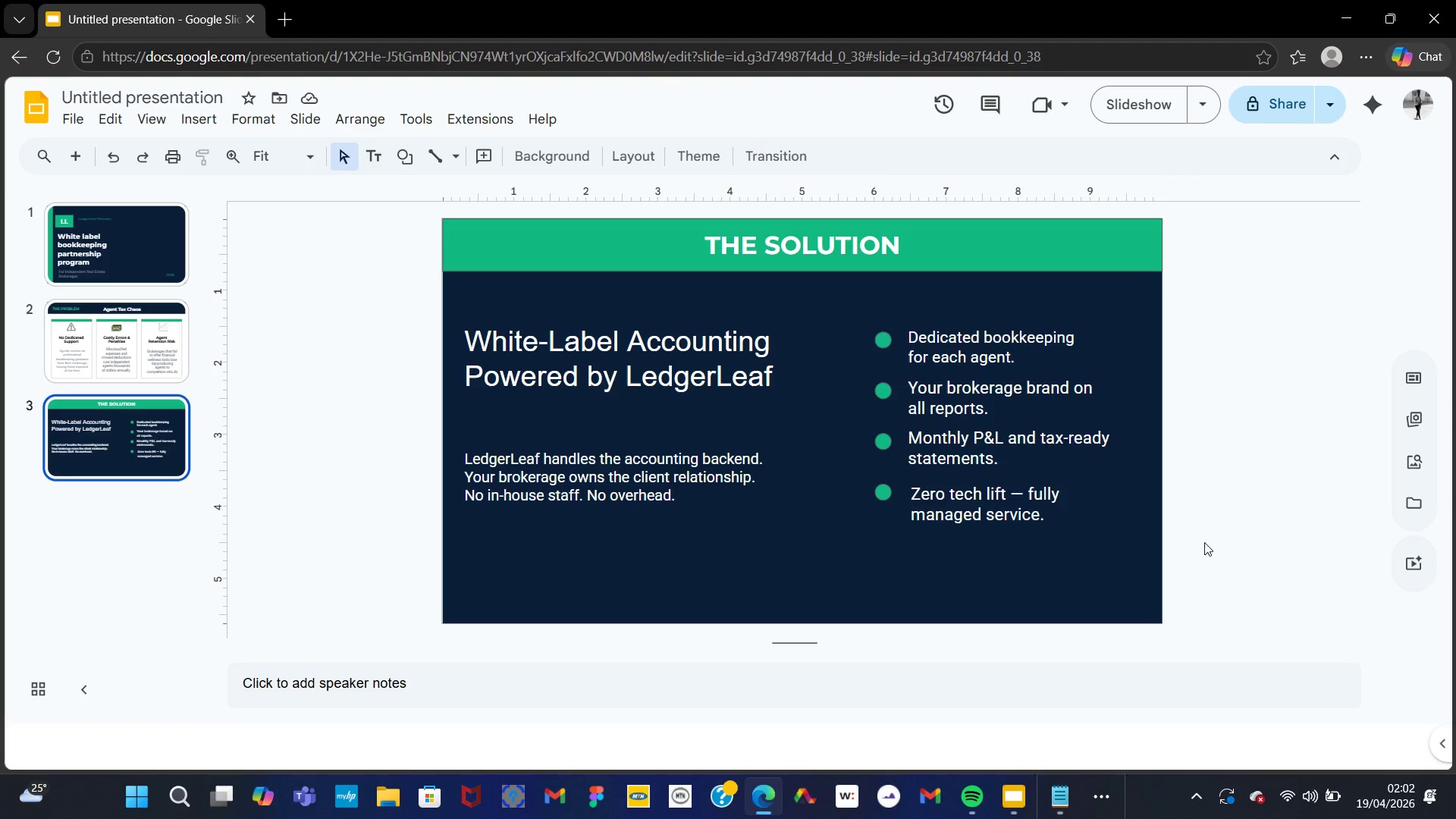 
left_click([196, 124])
 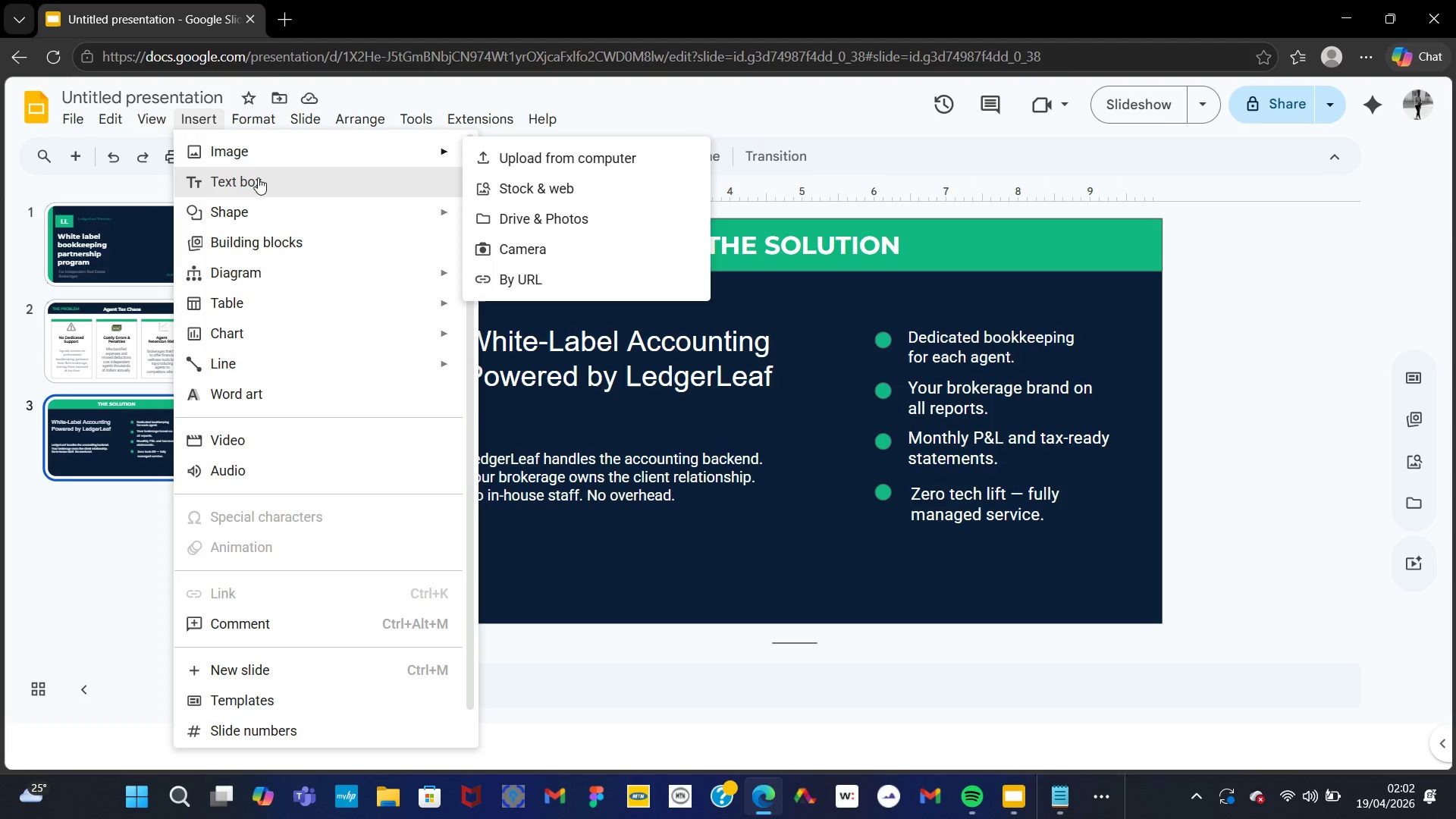 
left_click([258, 179])
 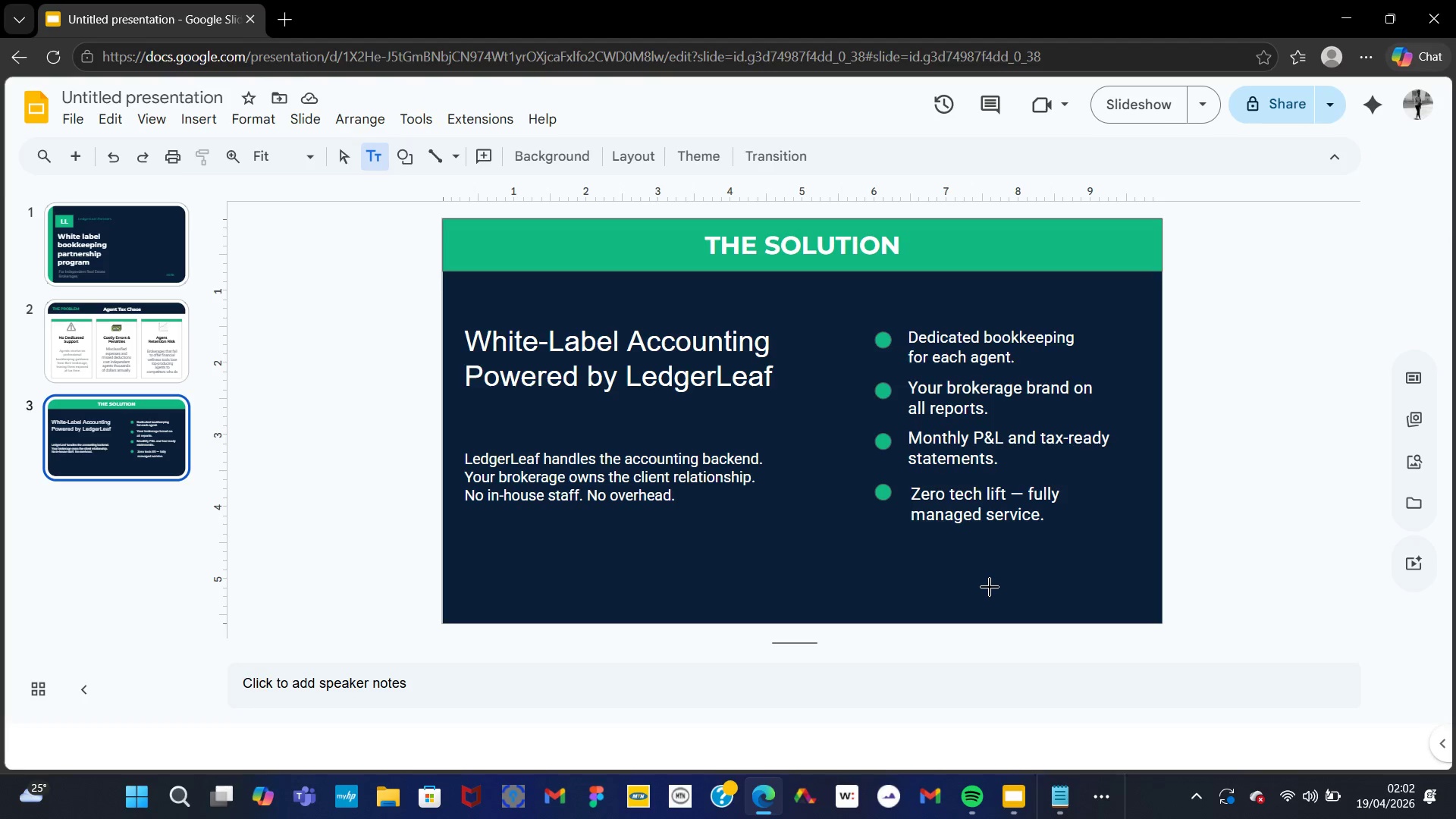 
left_click_drag(start_coordinate=[979, 573], to_coordinate=[1131, 607])
 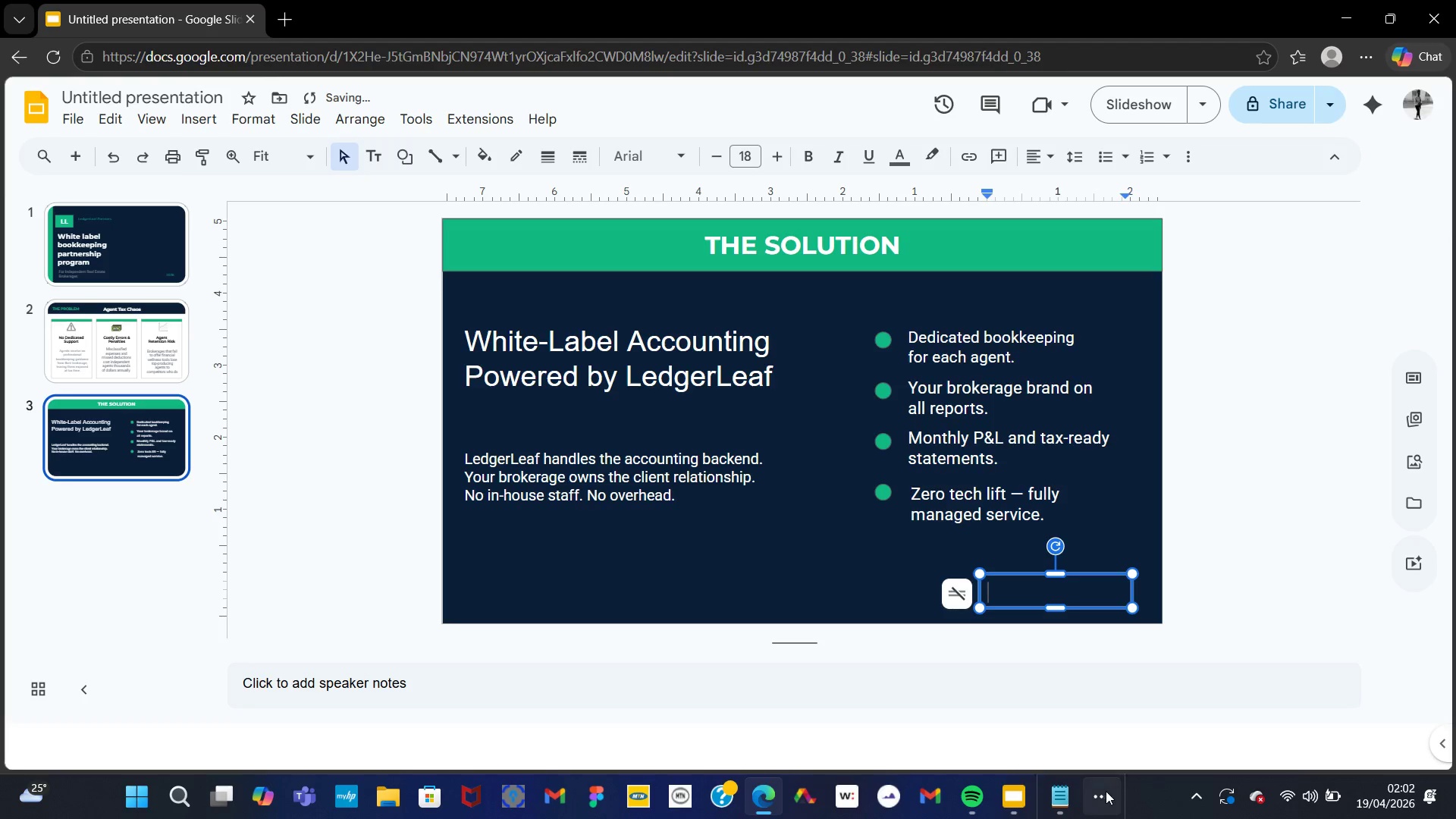 
left_click([1058, 788])
 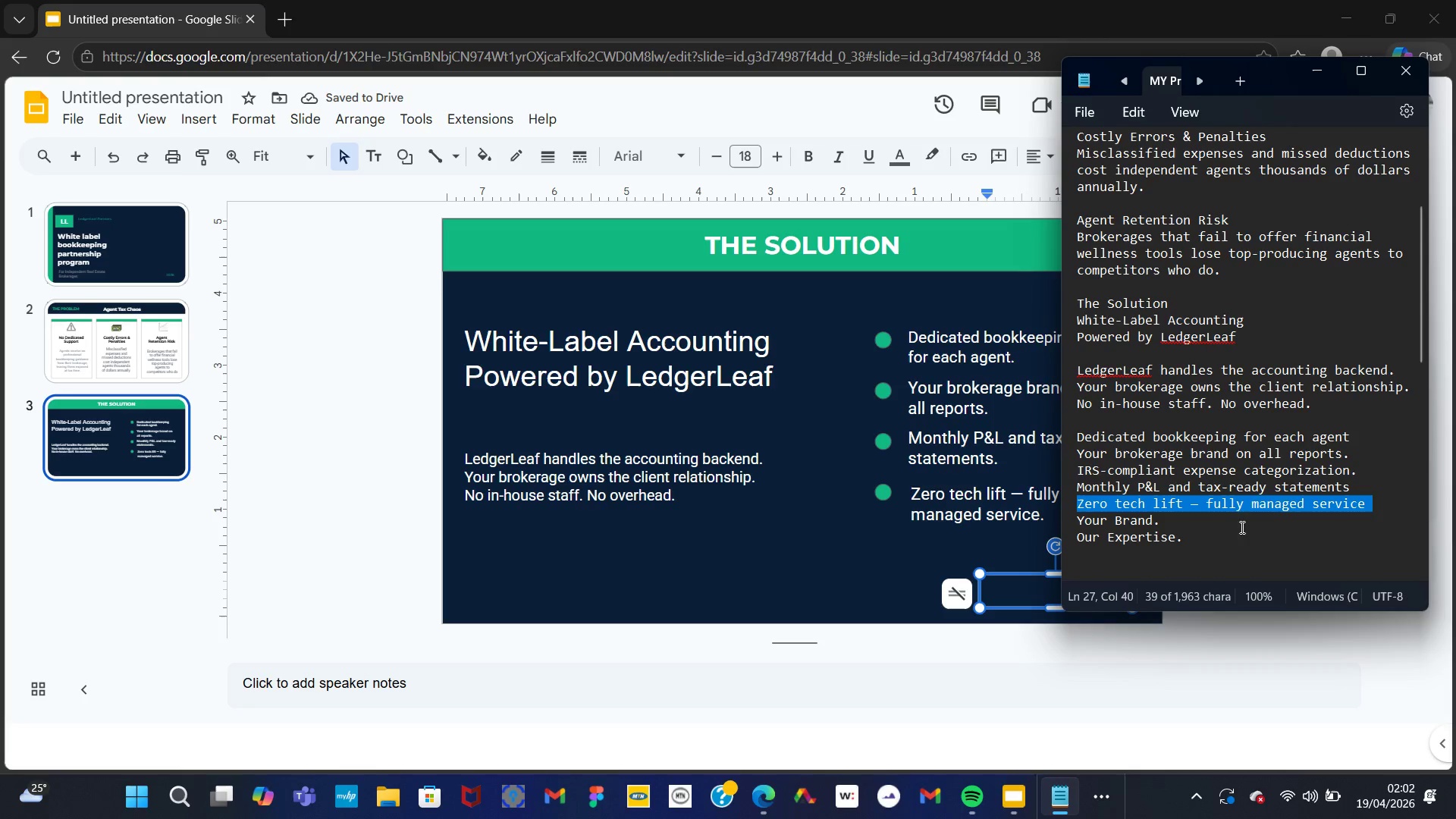 
left_click_drag(start_coordinate=[1219, 538], to_coordinate=[1068, 518])
 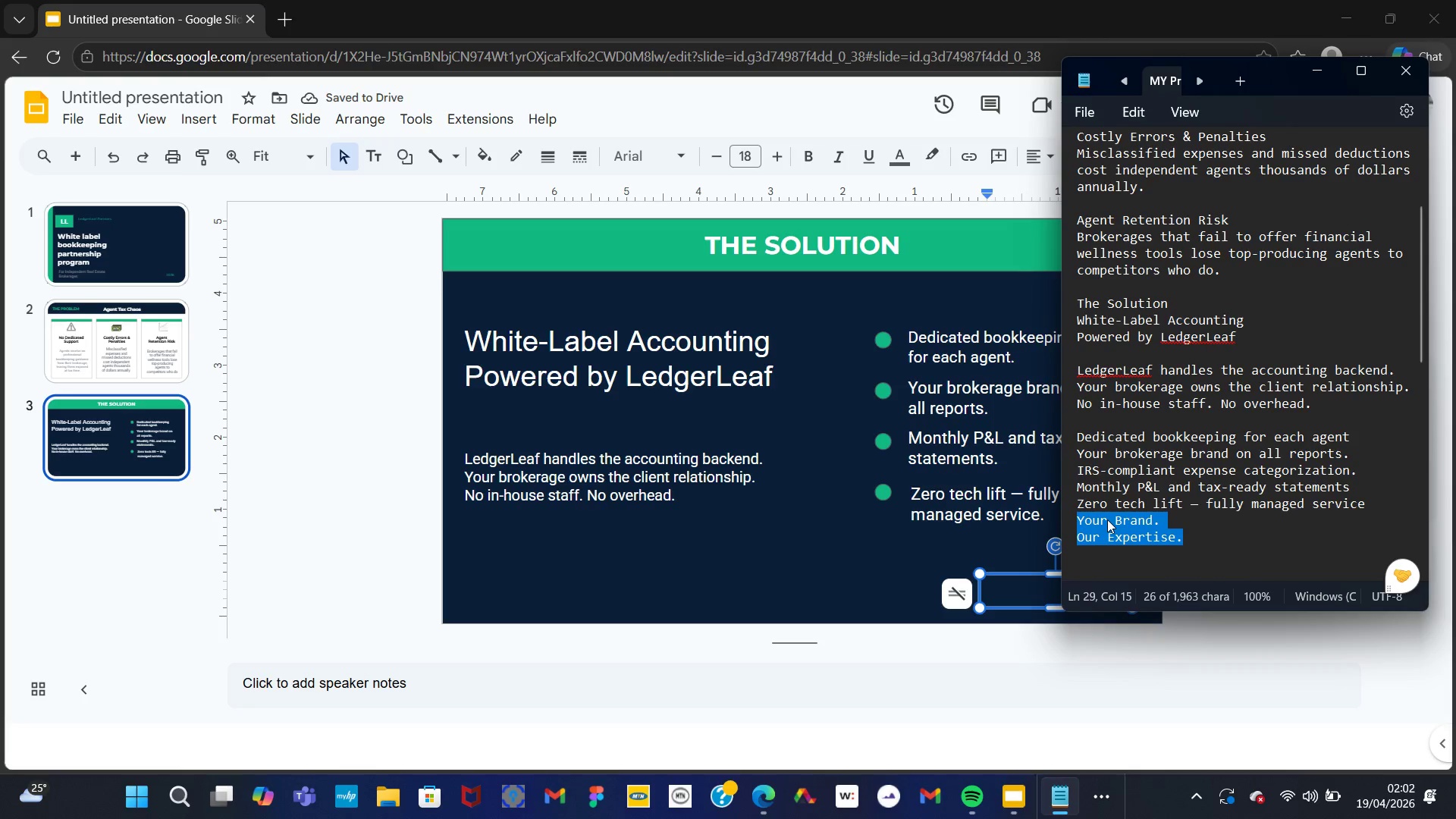 
right_click([1107, 519])
 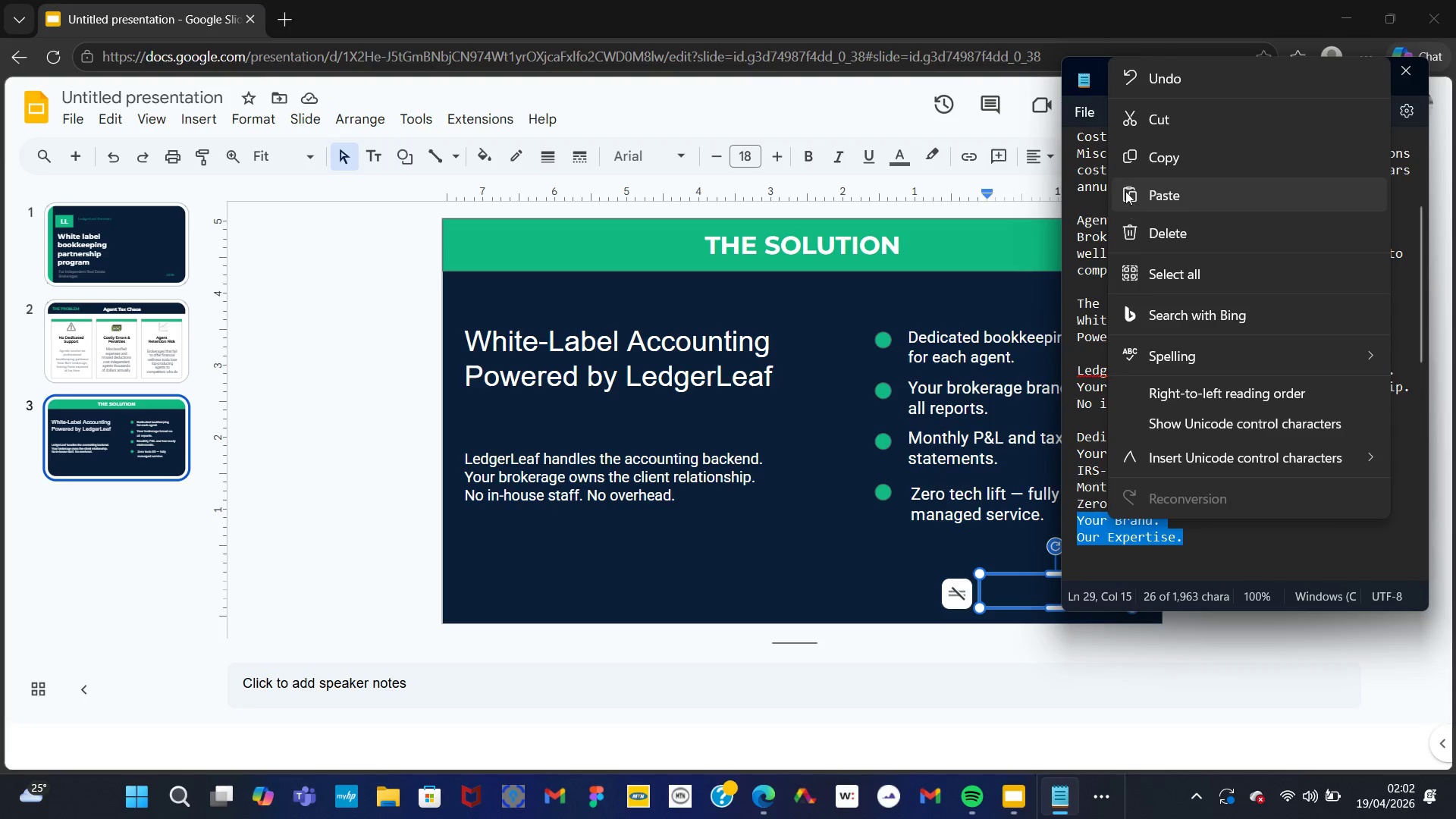 
left_click([1122, 151])
 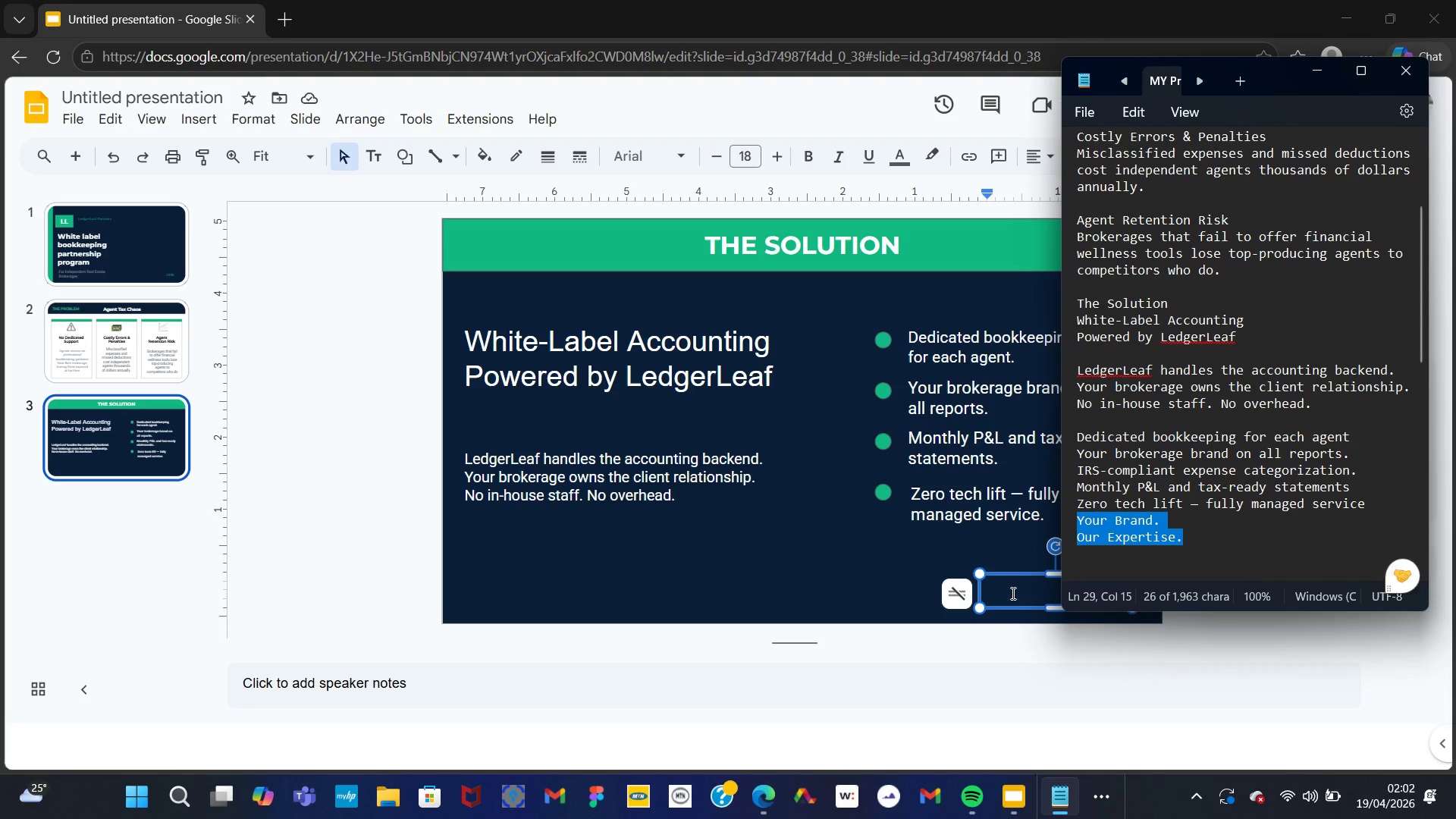 
left_click([1012, 592])
 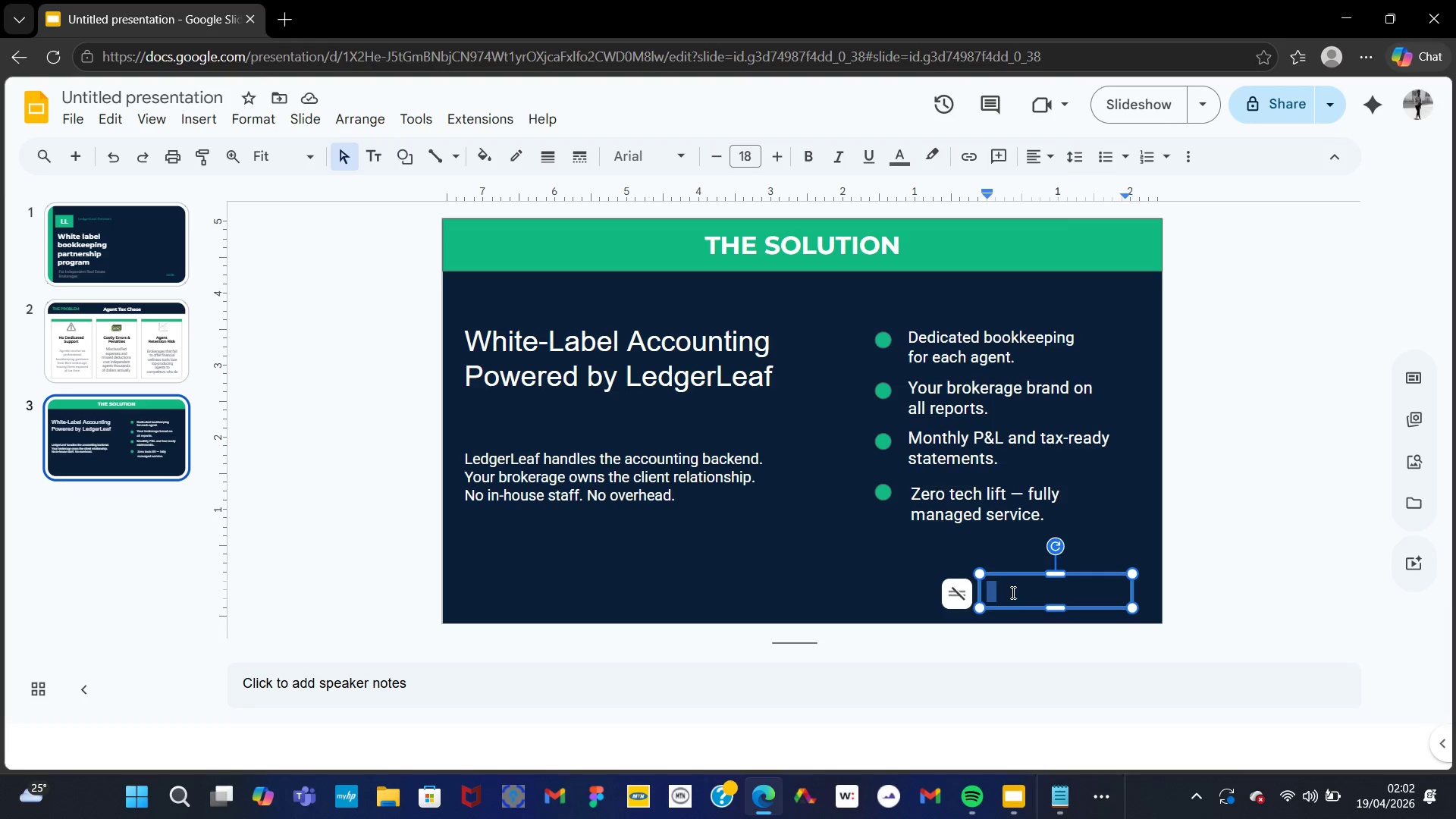 
key(Control+V)
 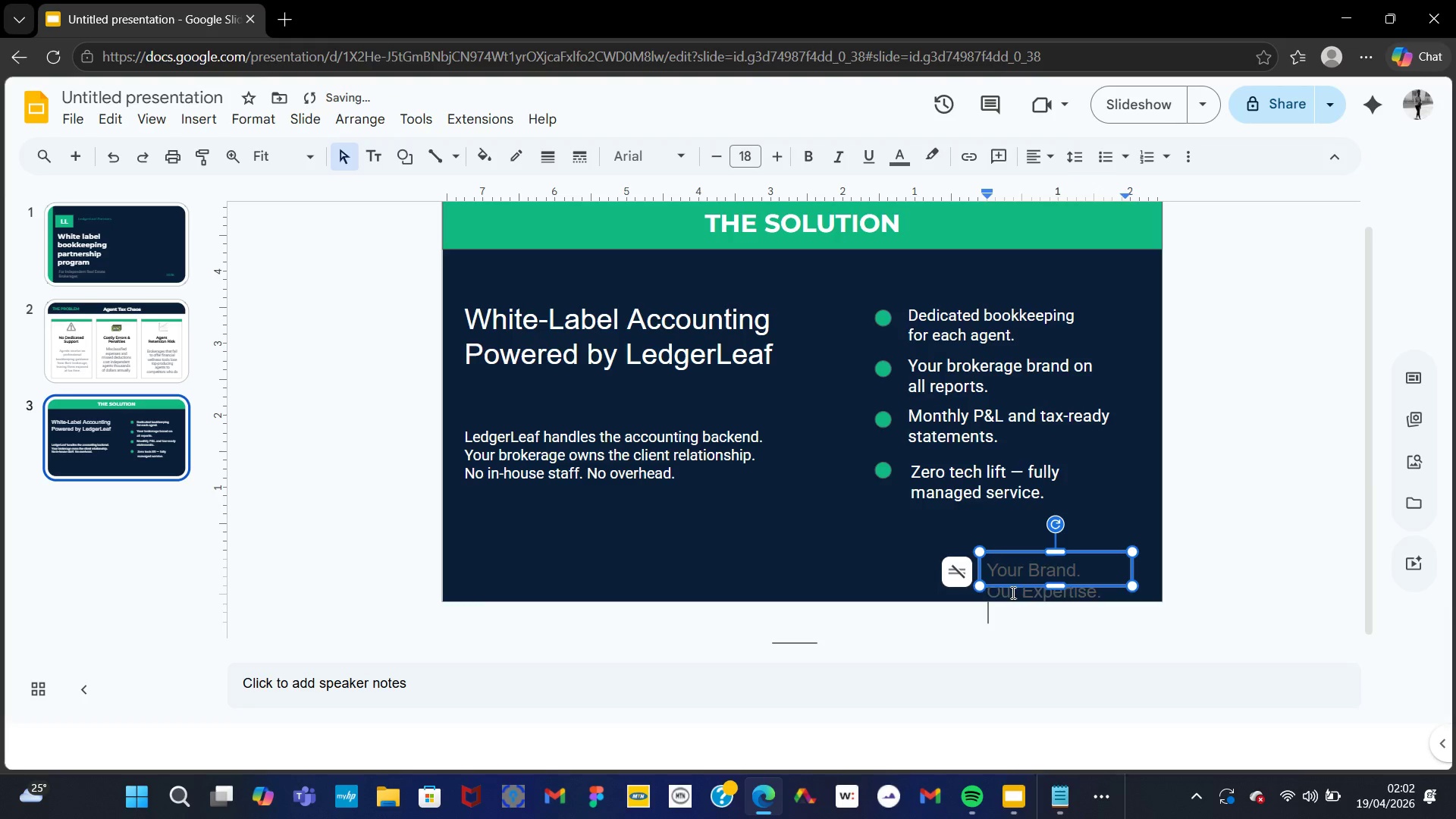 
key(Control+A)
 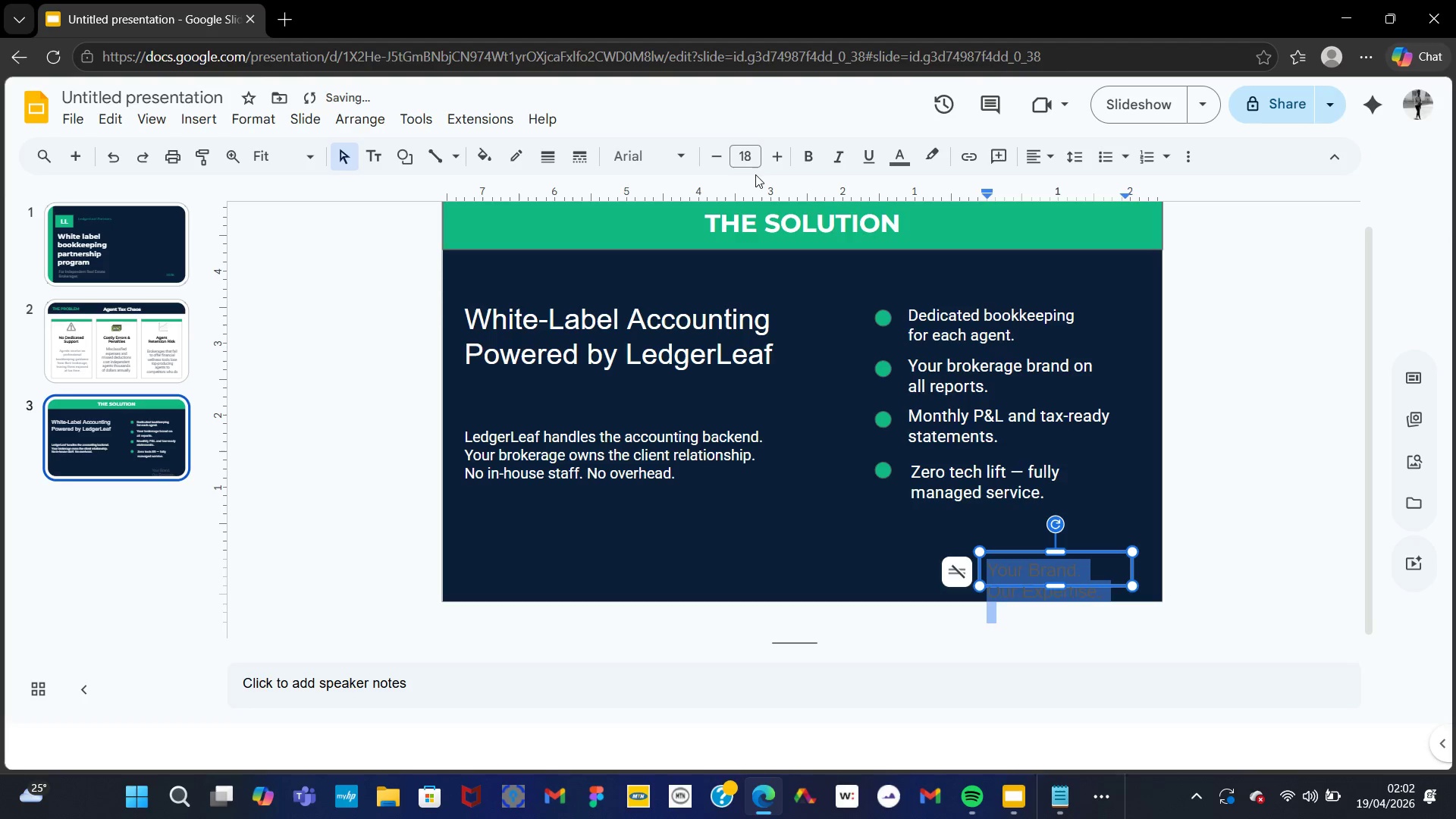 
left_click([662, 148])
 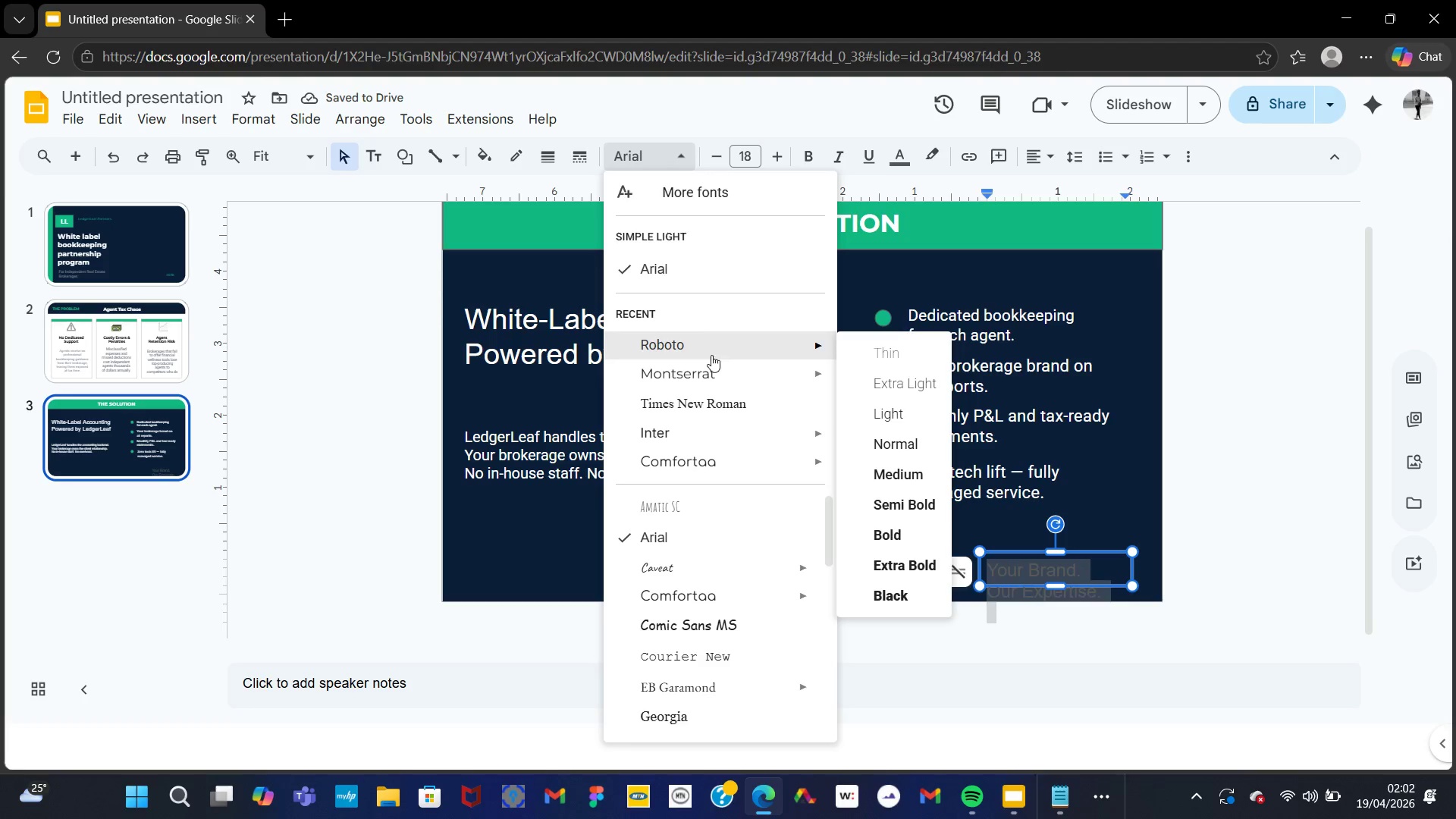 
left_click([710, 373])
 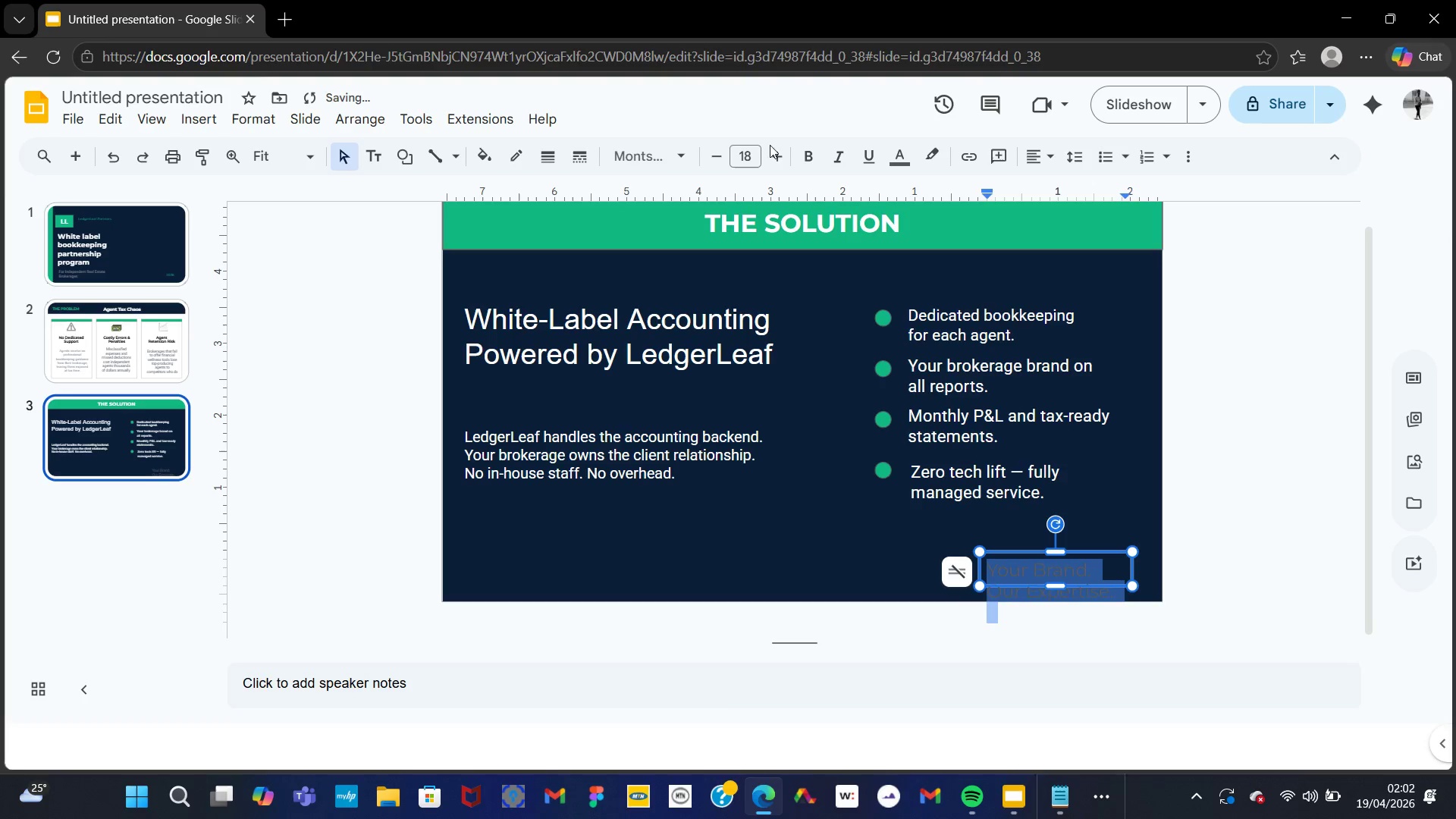 
left_click([777, 159])
 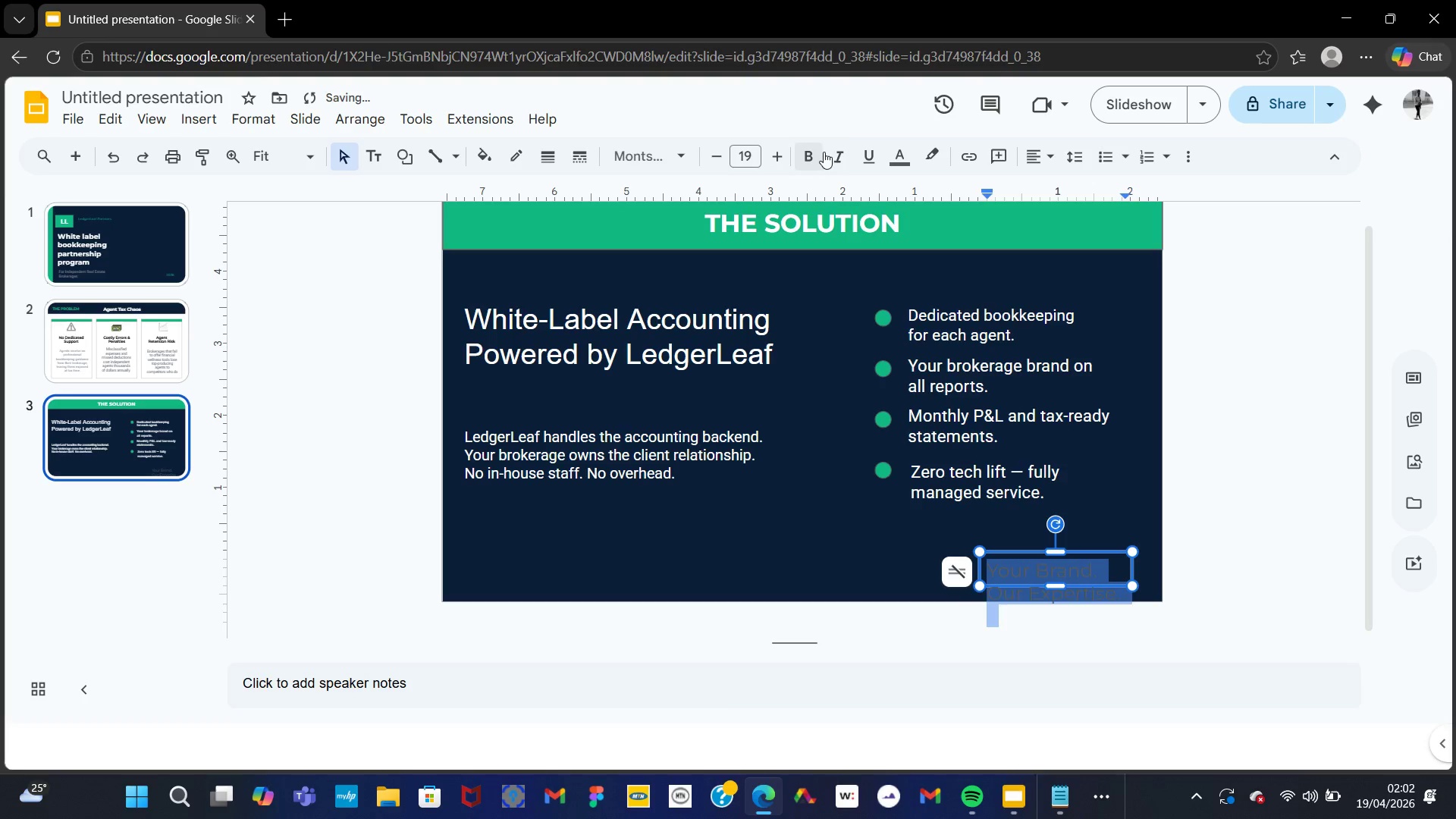 
left_click([825, 152])
 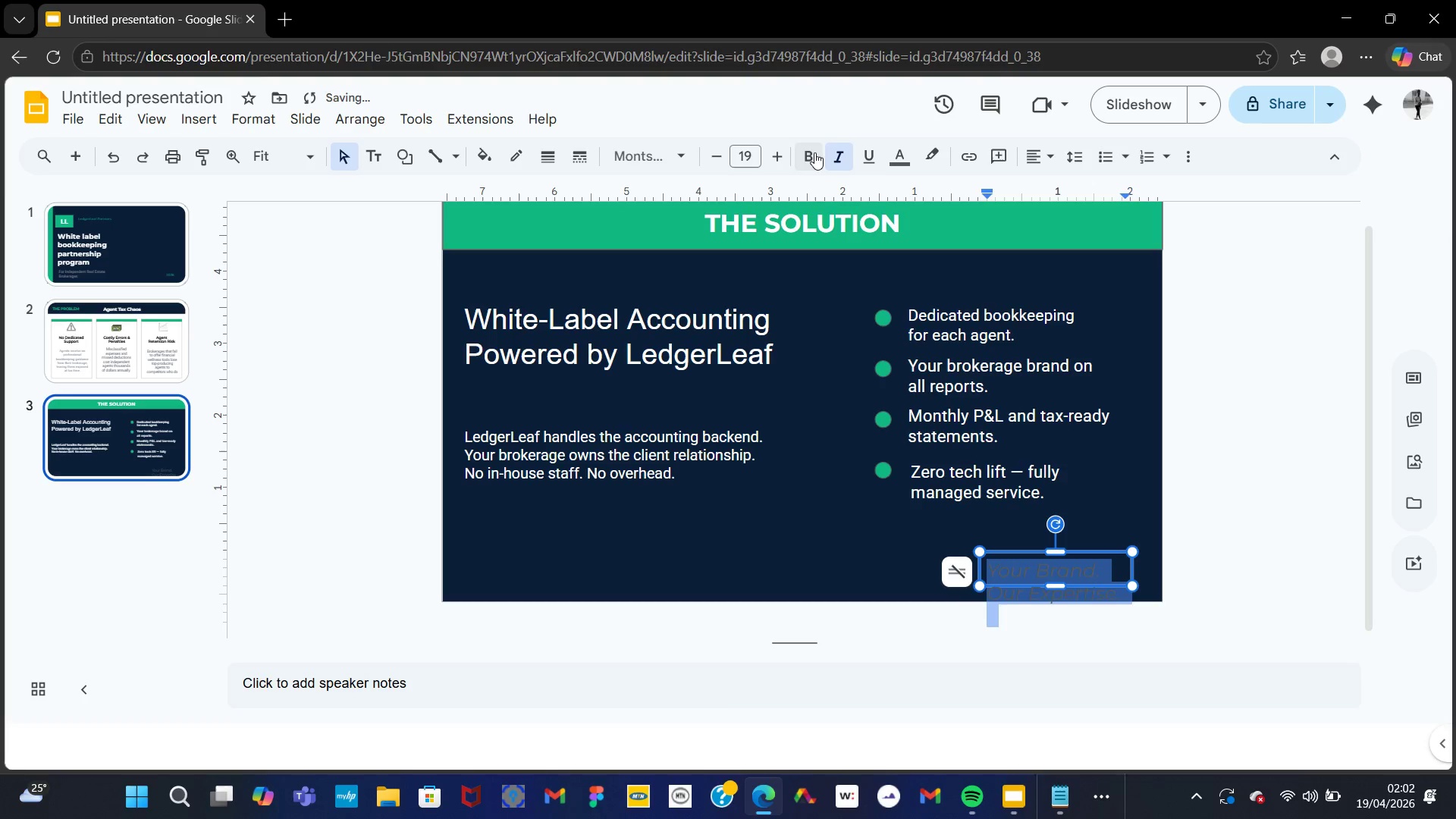 
left_click([811, 152])
 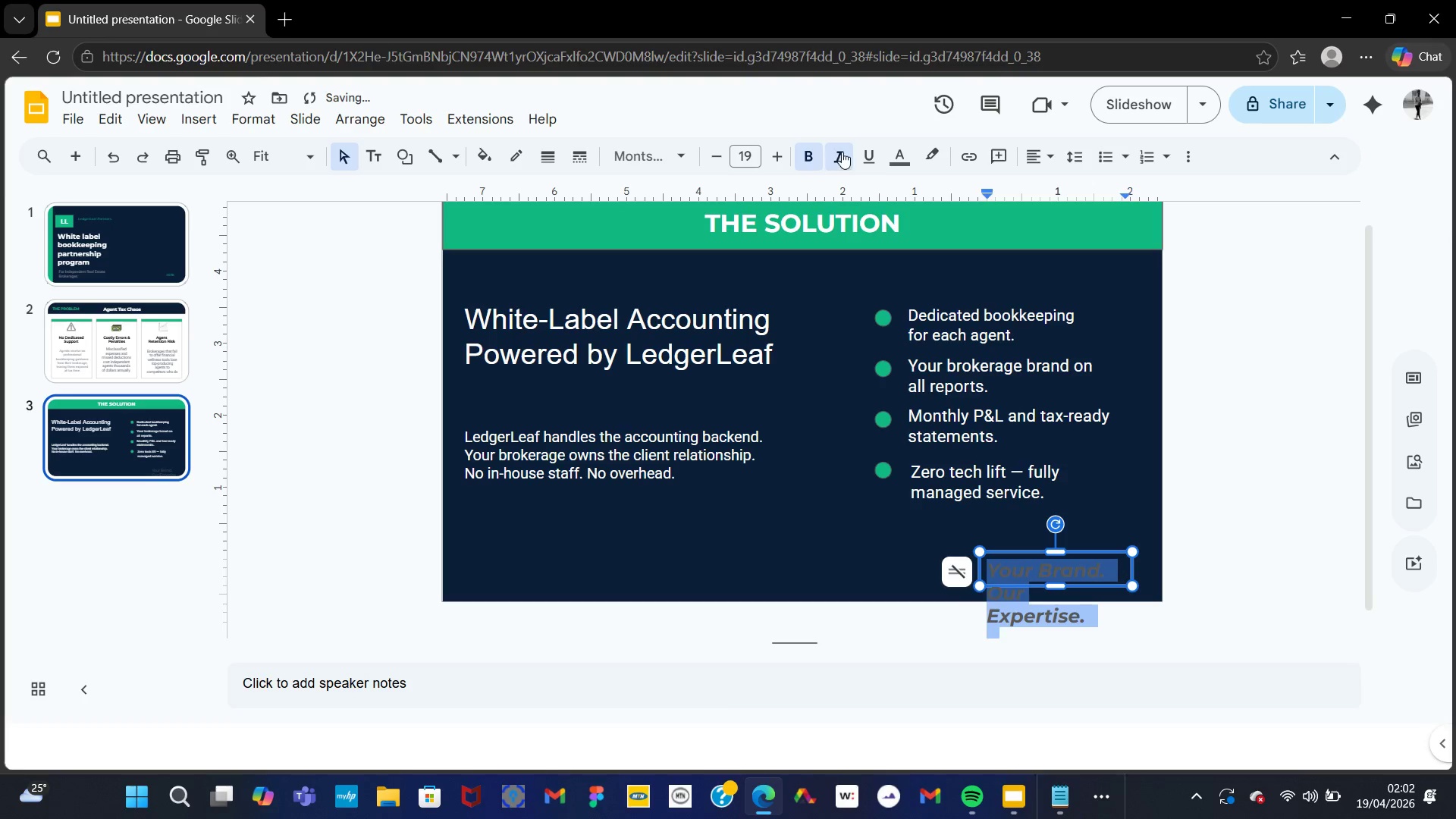 
left_click([843, 152])
 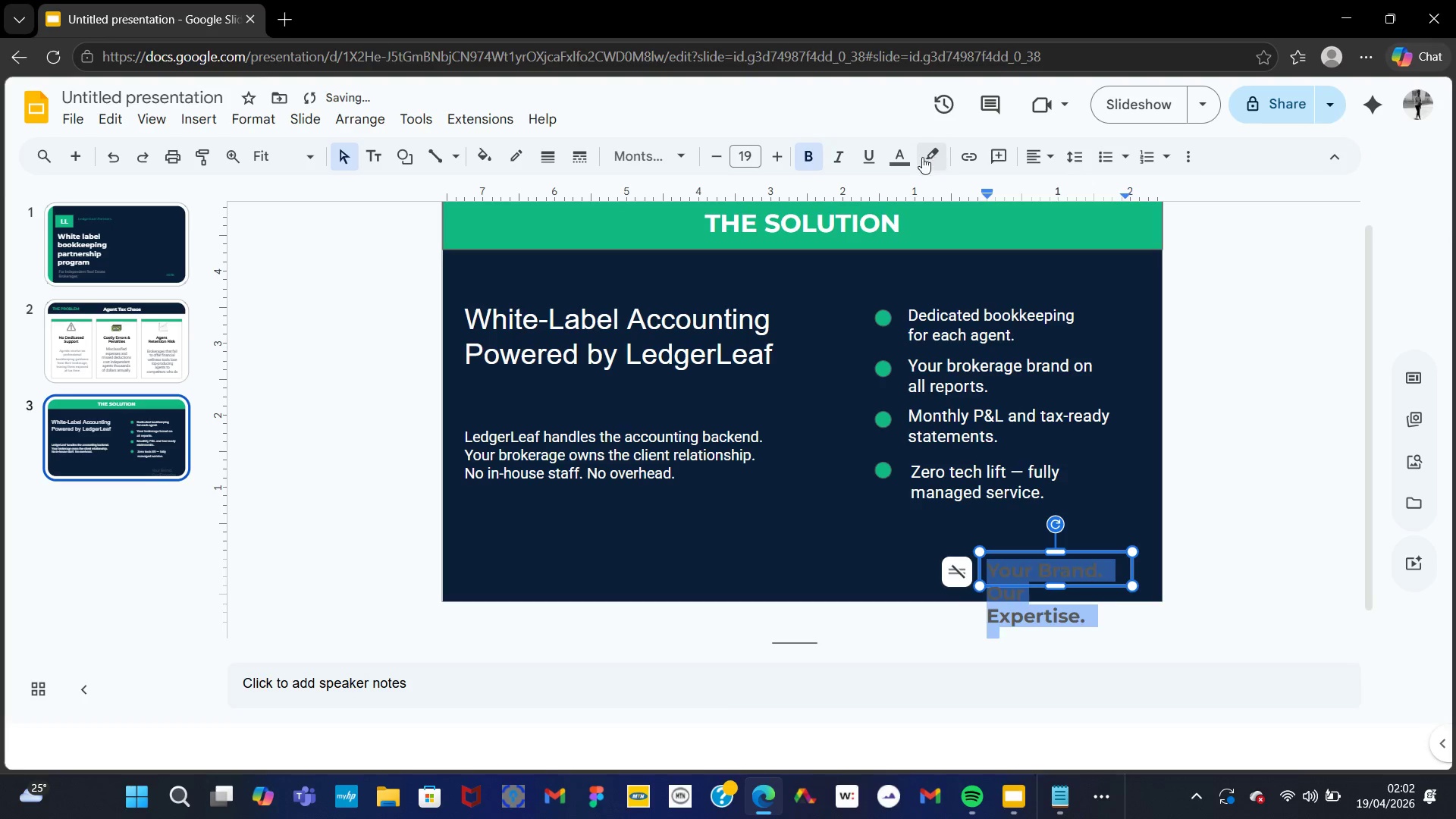 
left_click([899, 159])
 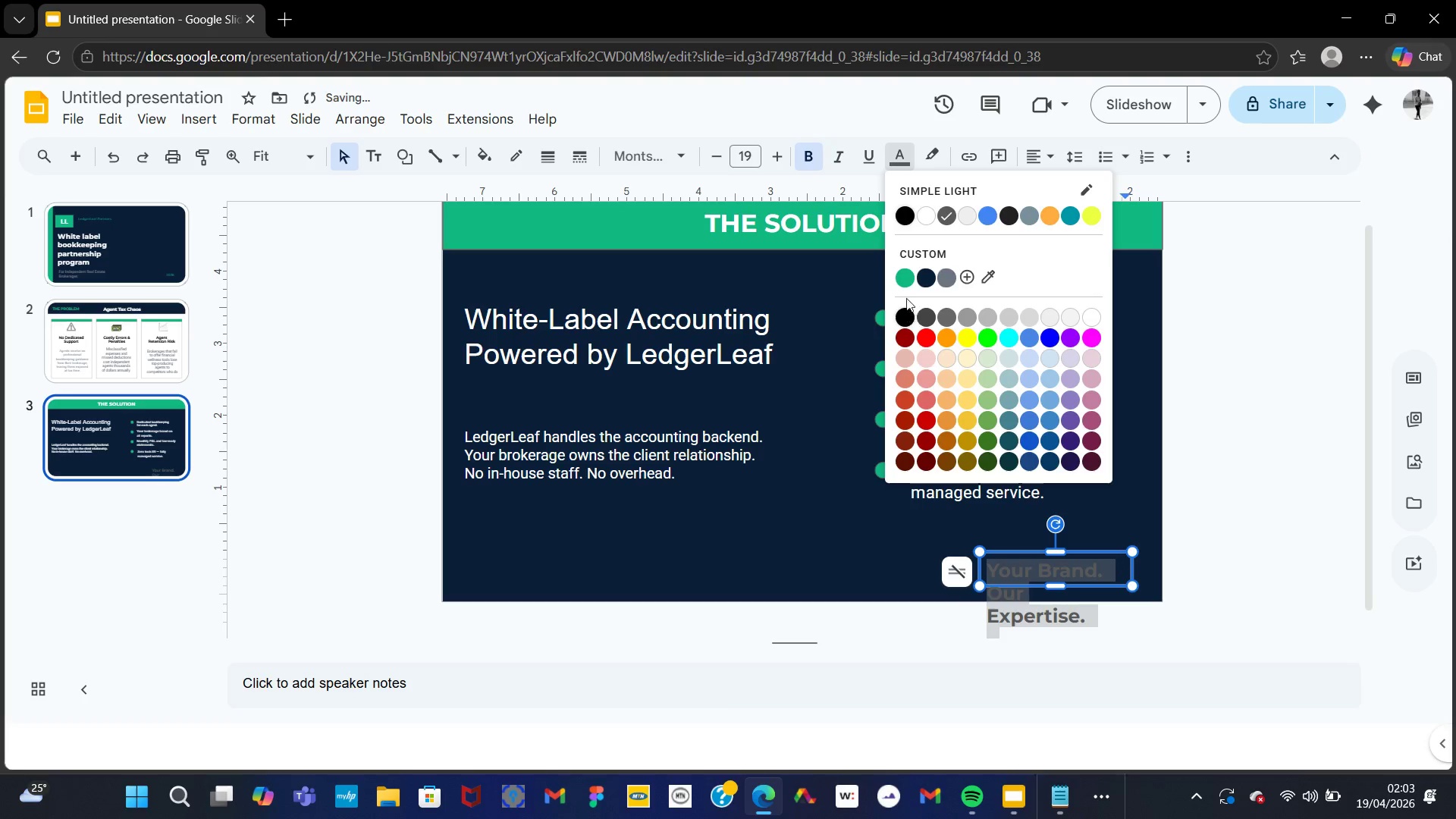 
left_click([905, 281])
 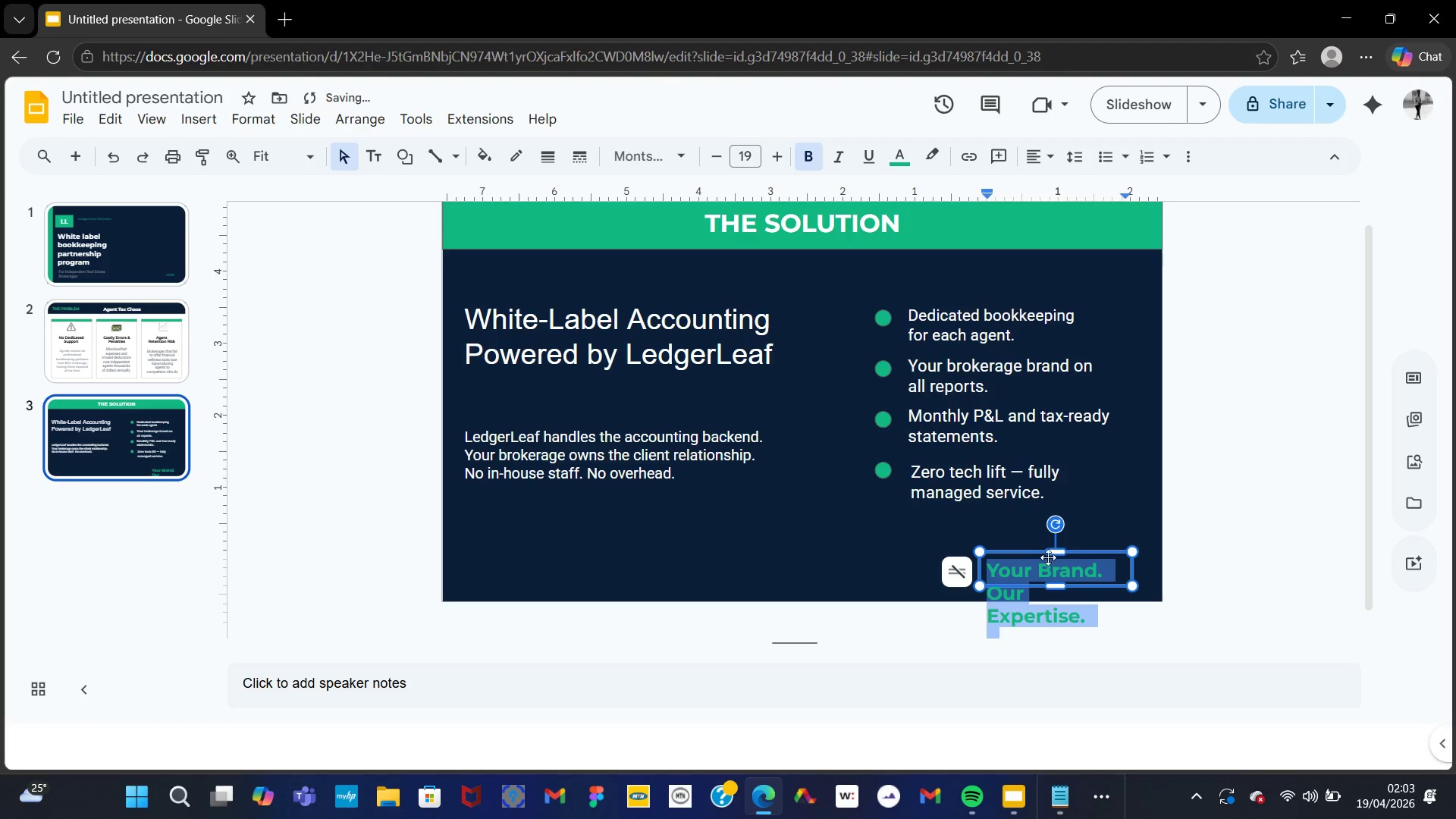 
left_click_drag(start_coordinate=[1022, 552], to_coordinate=[1013, 537])
 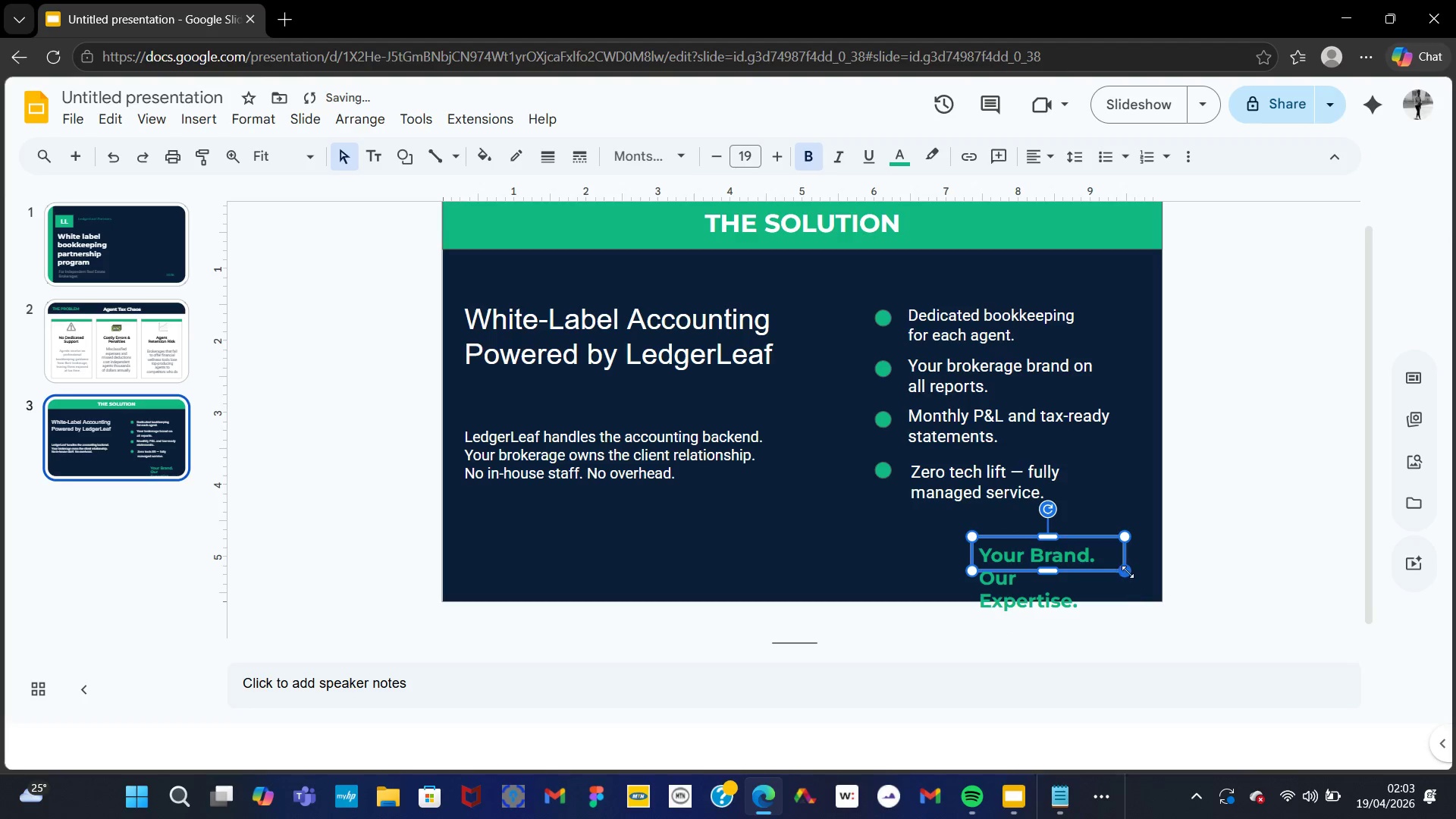 
left_click_drag(start_coordinate=[1121, 569], to_coordinate=[1135, 576])
 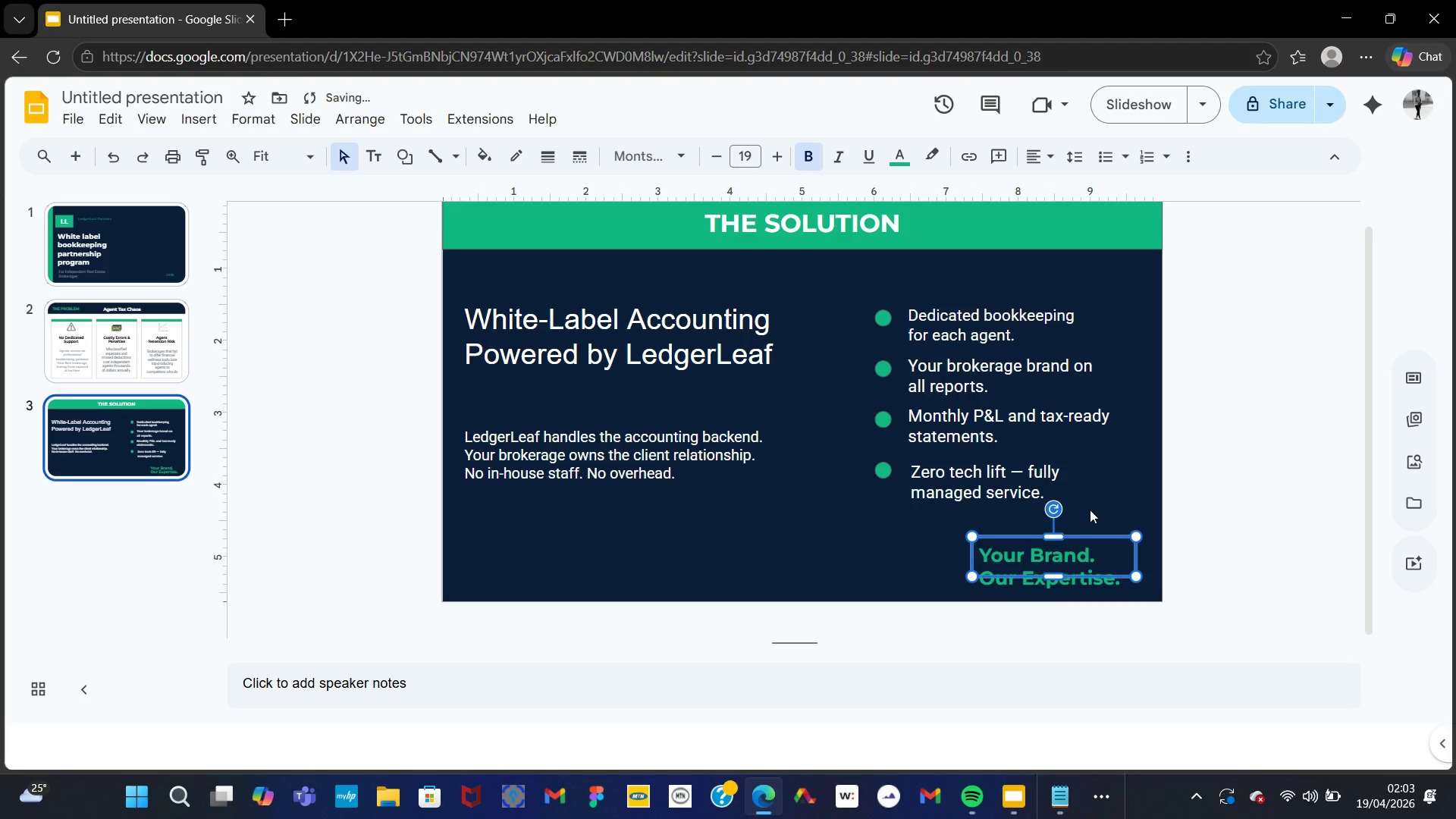 
left_click([1103, 504])
 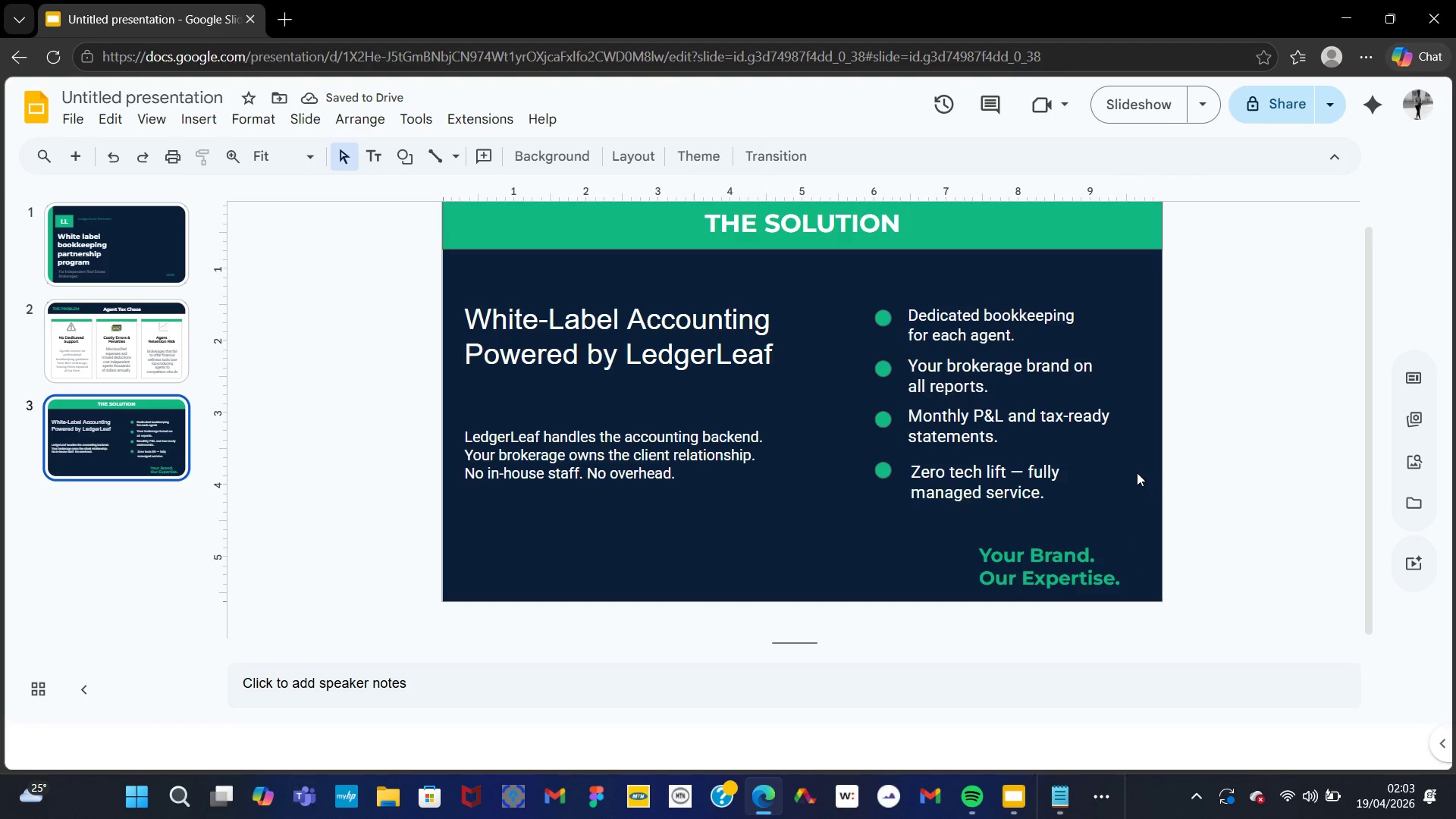 
left_click_drag(start_coordinate=[1055, 549], to_coordinate=[1102, 553])
 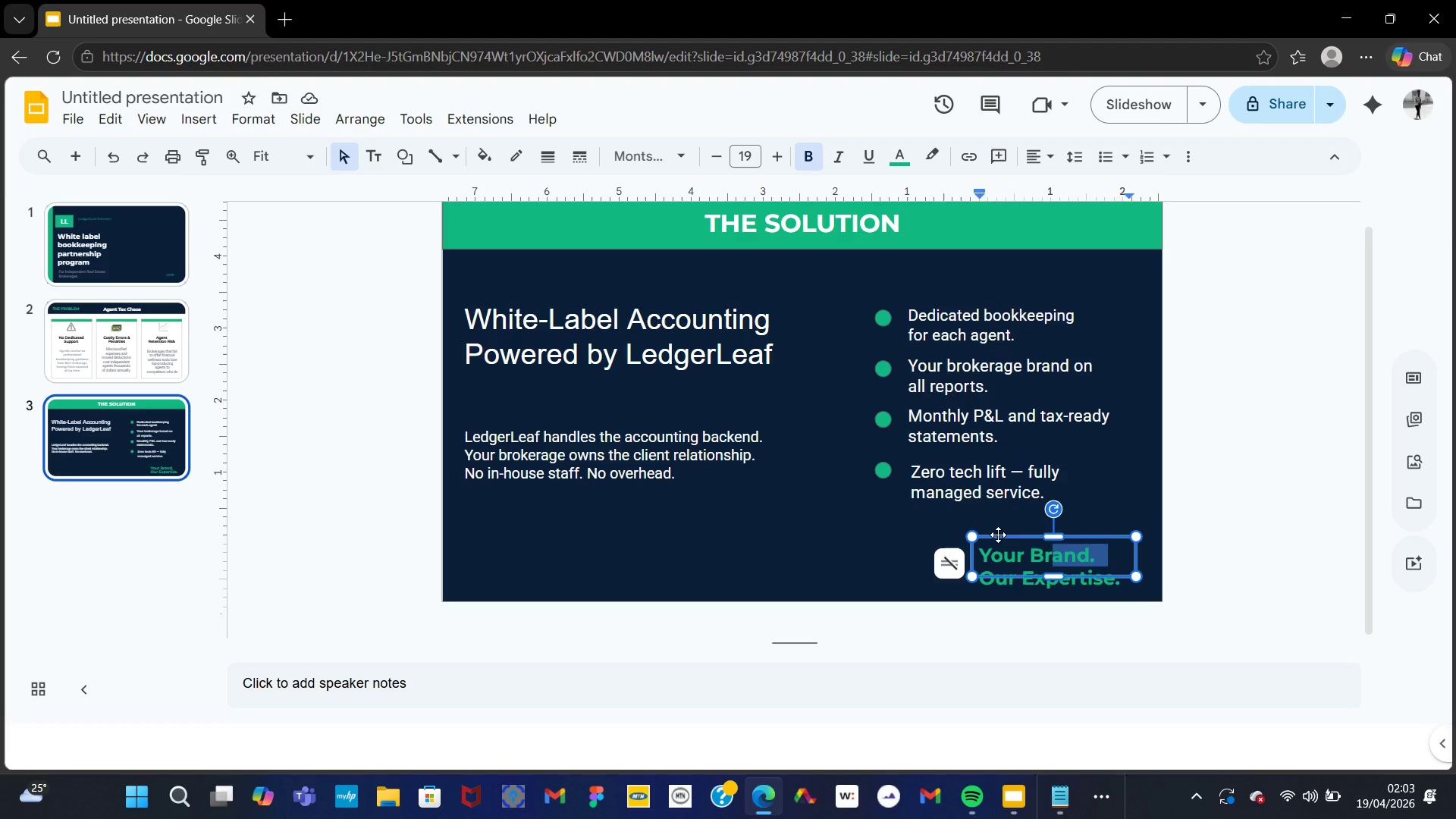 
left_click_drag(start_coordinate=[998, 535], to_coordinate=[1018, 535])
 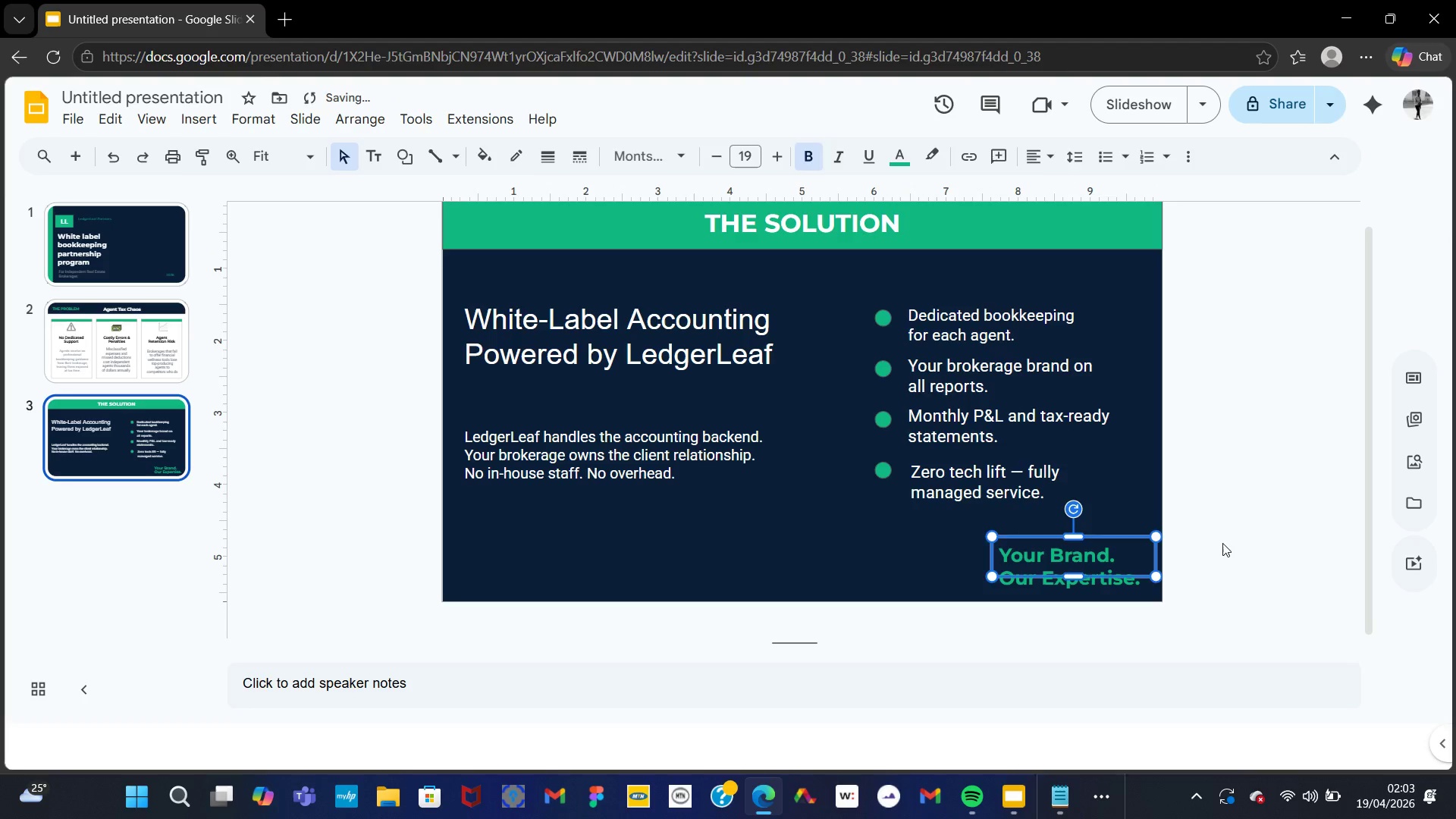 
left_click([1222, 543])
 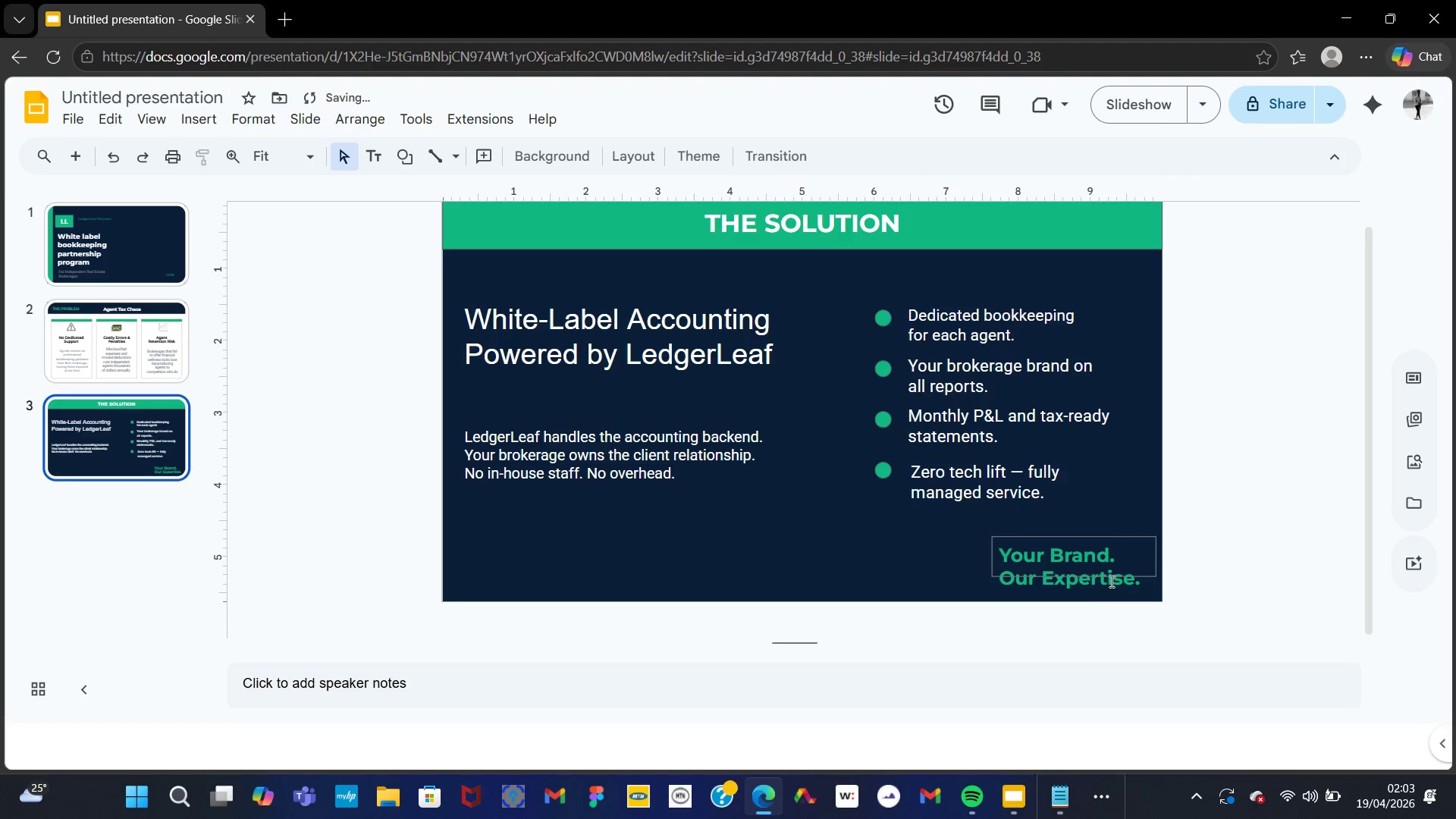 
left_click([1106, 579])
 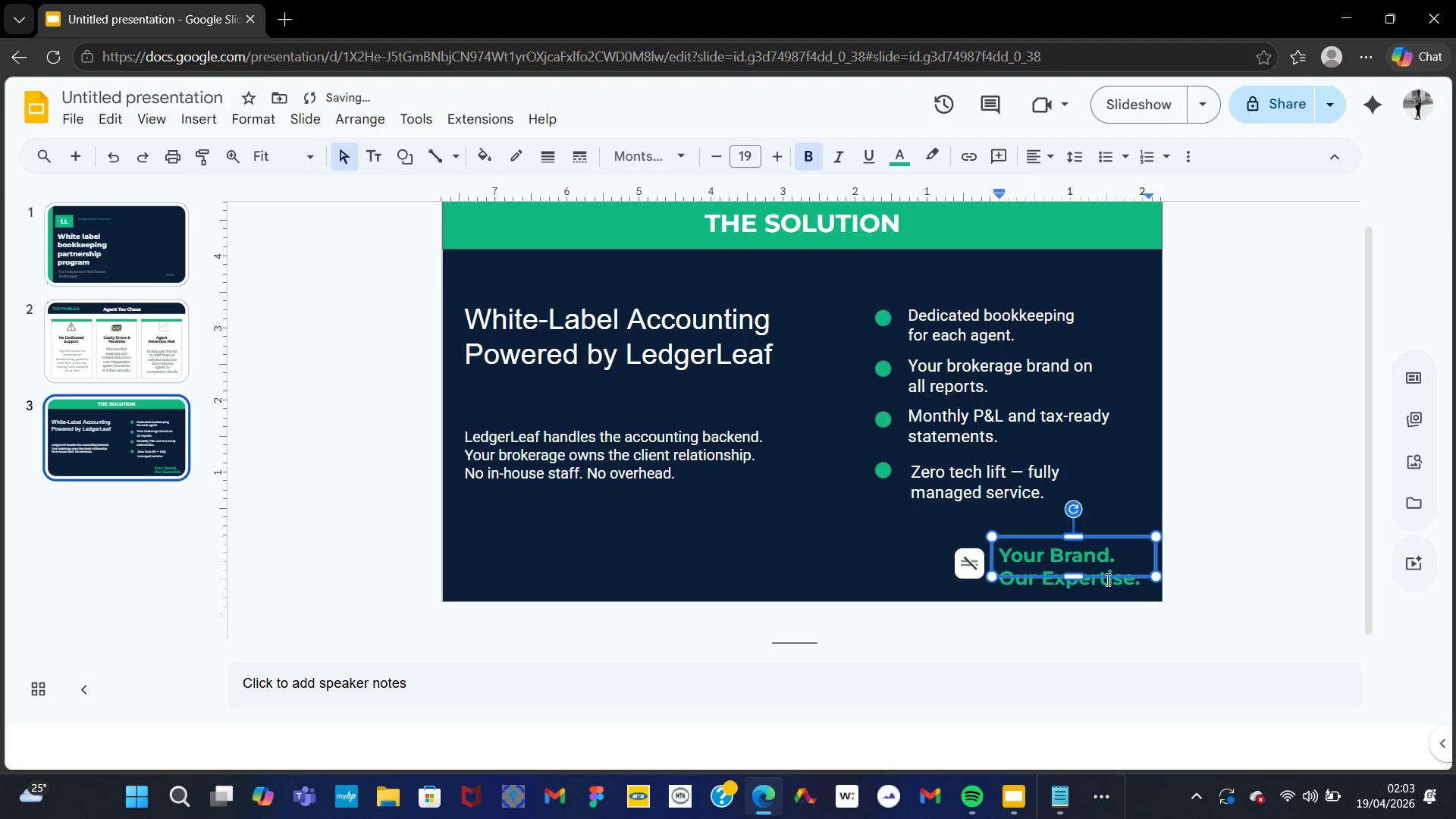 
key(Control+A)
 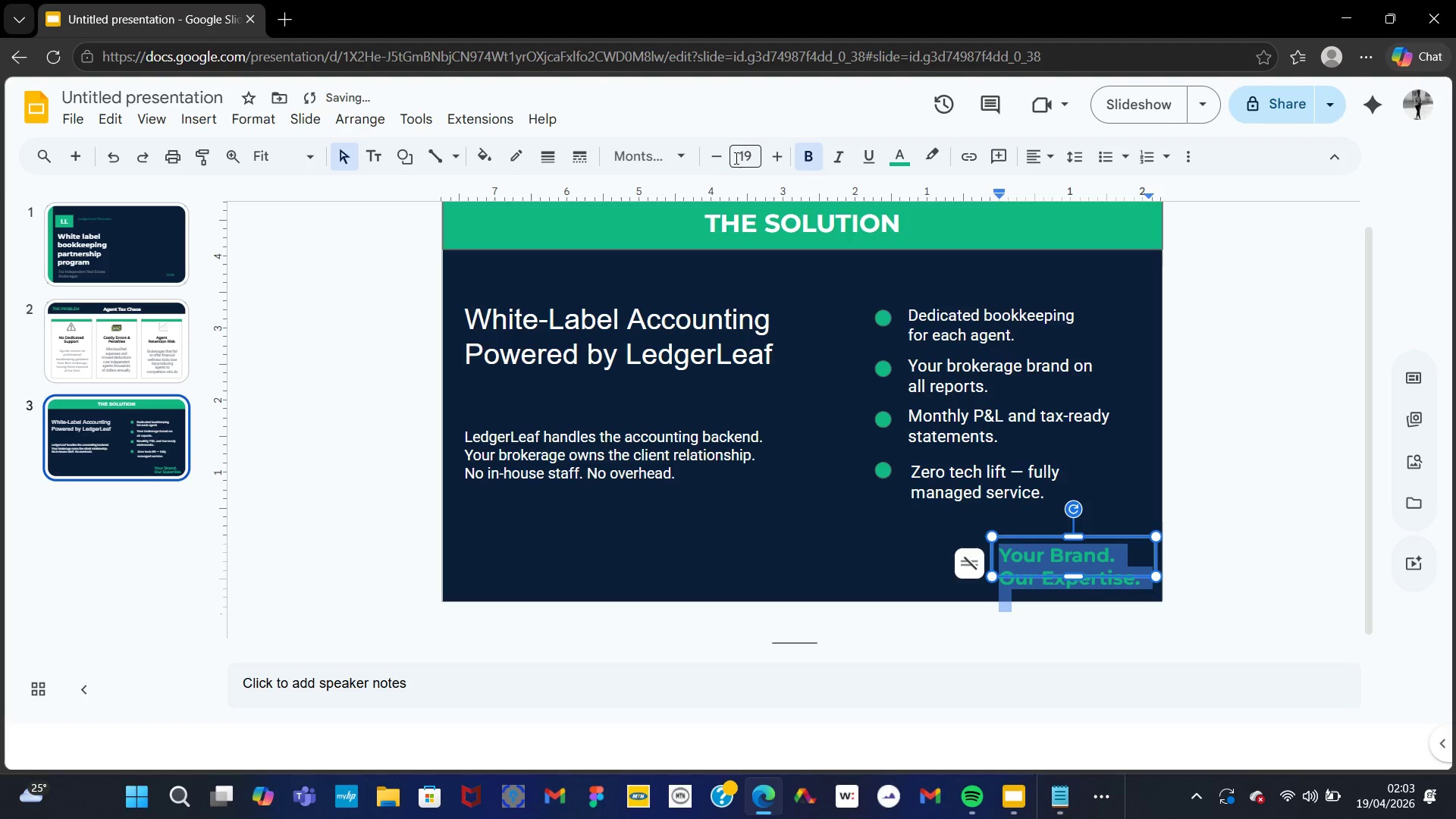 
left_click([714, 152])
 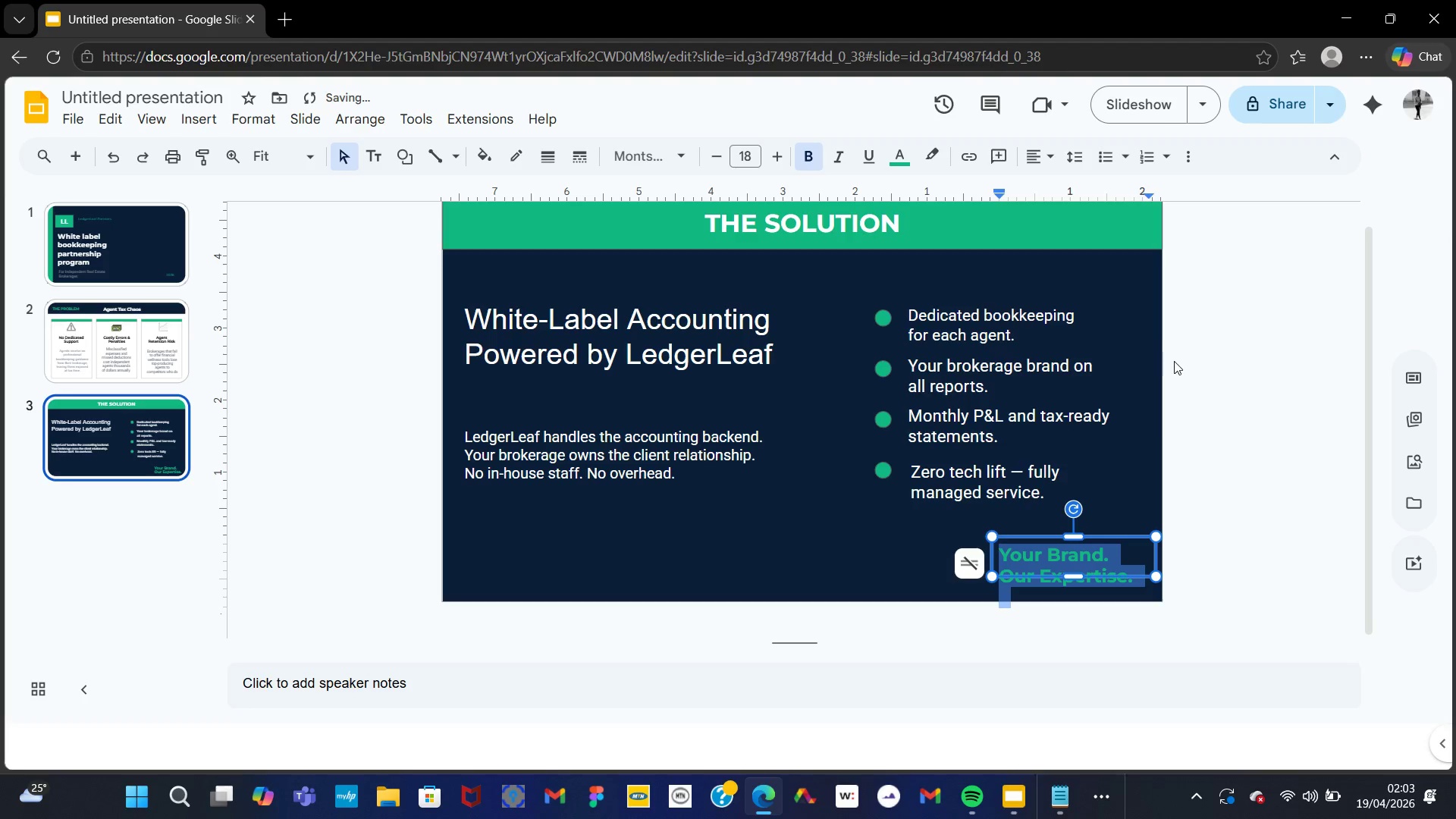 
left_click([1148, 437])
 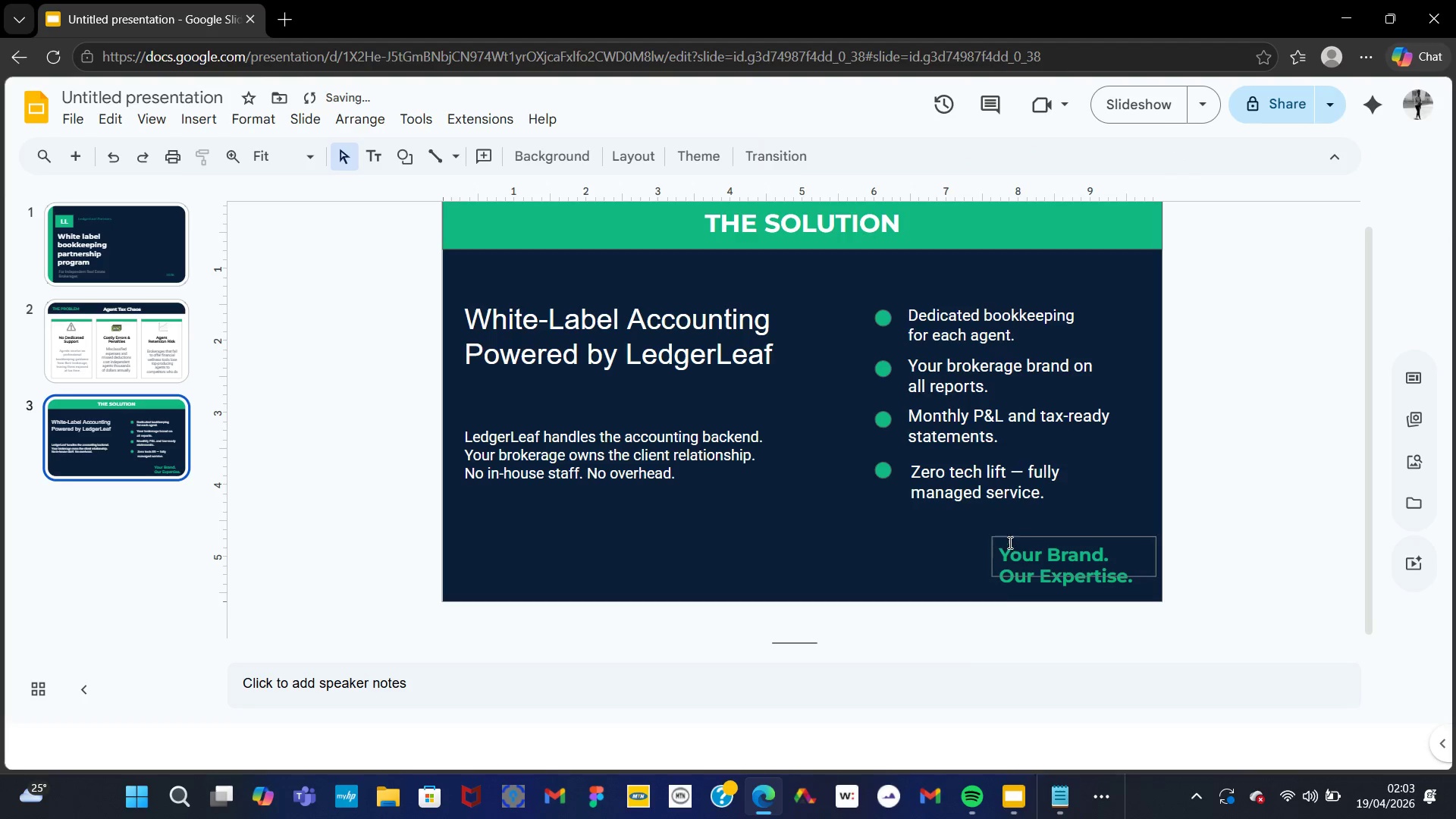 
left_click_drag(start_coordinate=[1001, 533], to_coordinate=[1030, 535])
 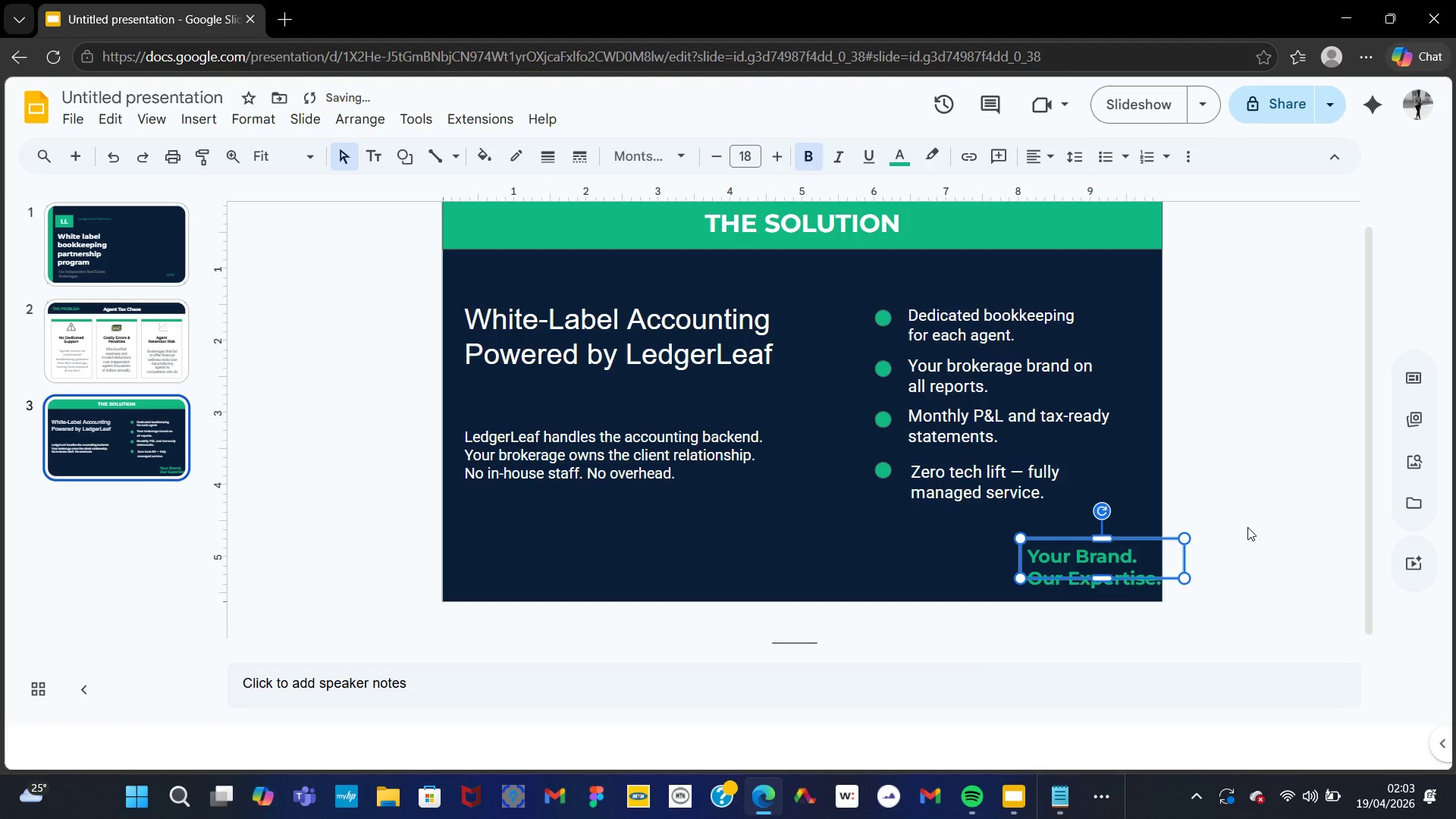 
left_click([1247, 527])
 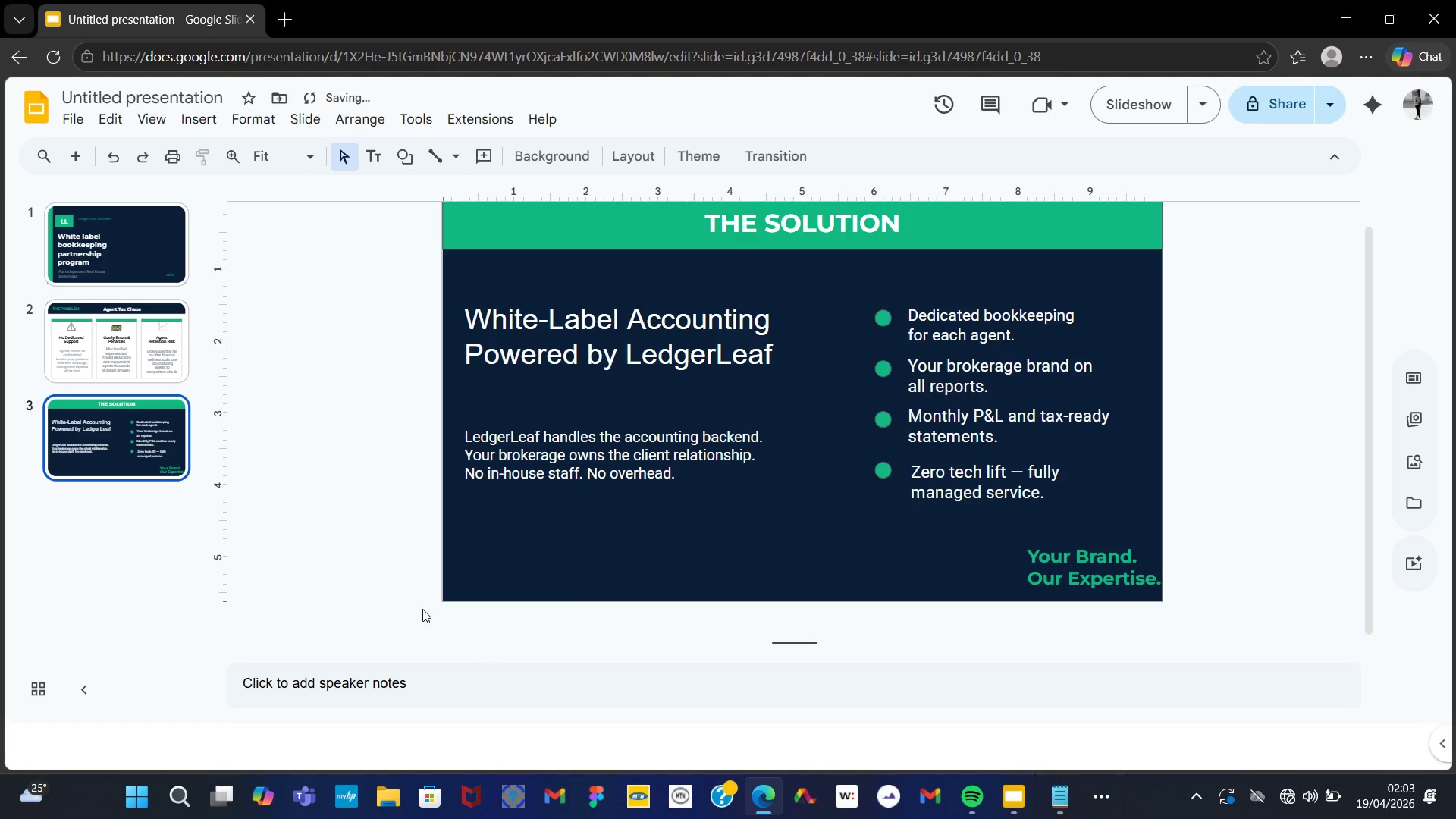 
wait(7.66)
 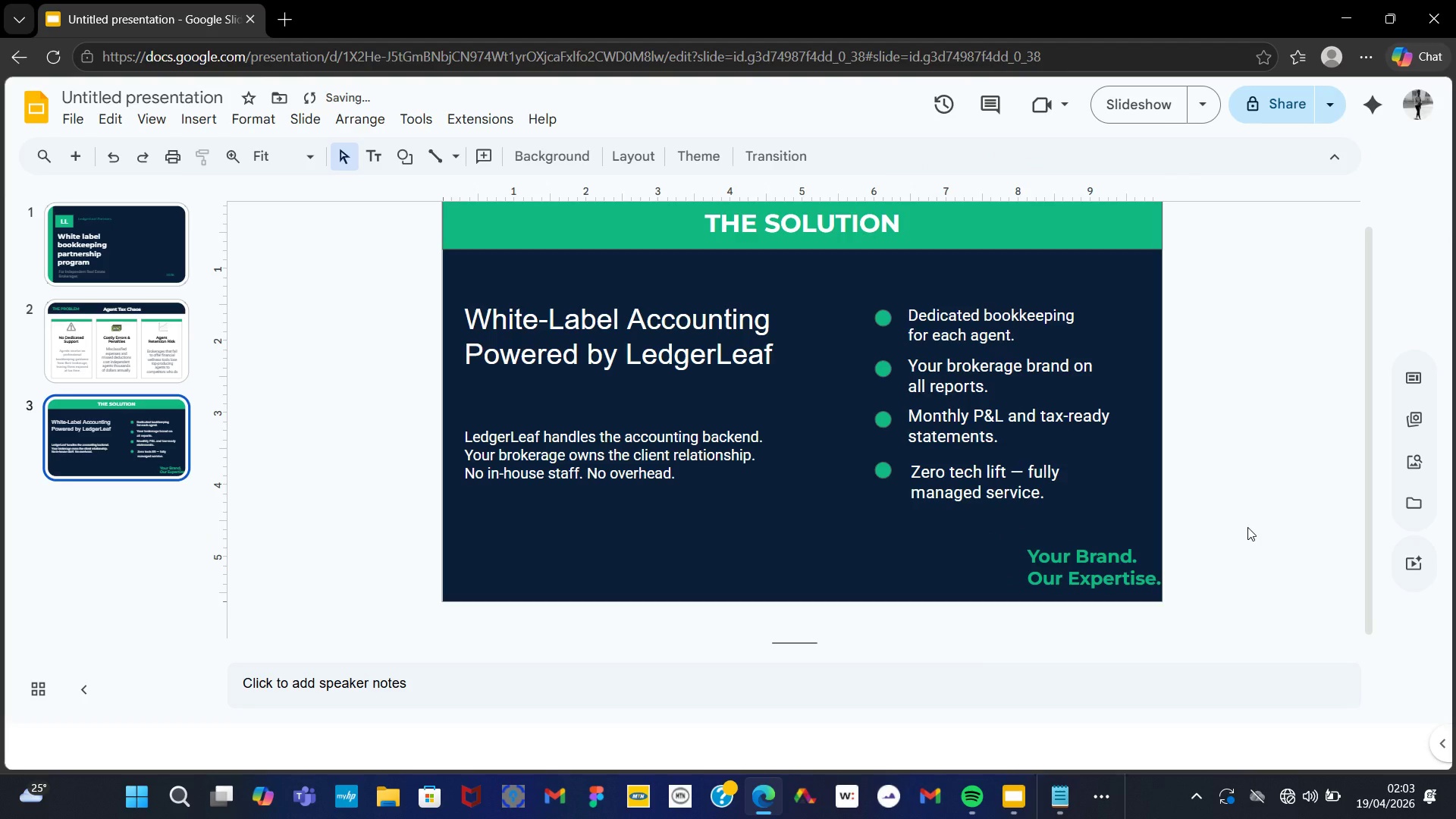 
left_click([80, 155])
 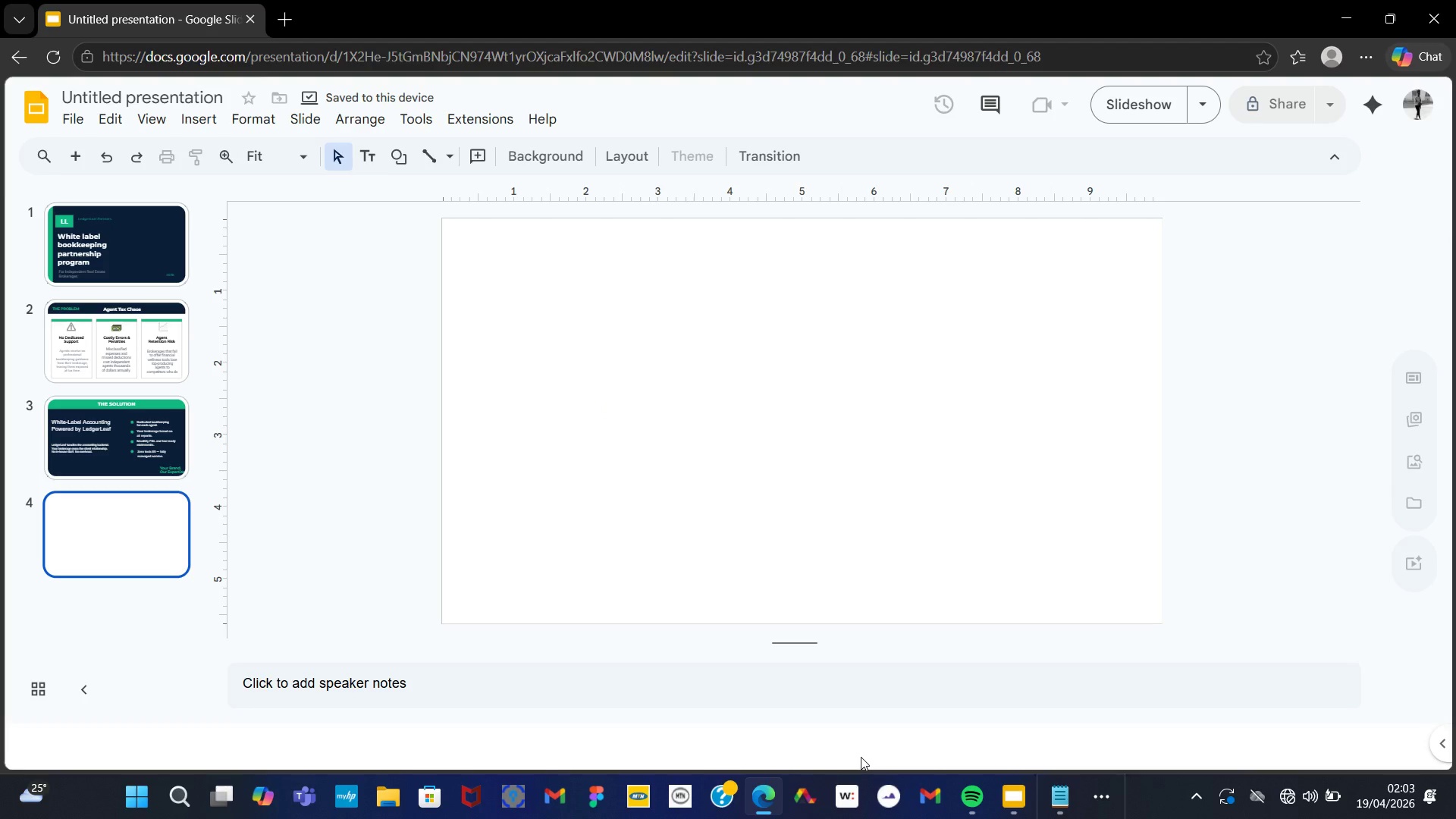 
wait(8.75)
 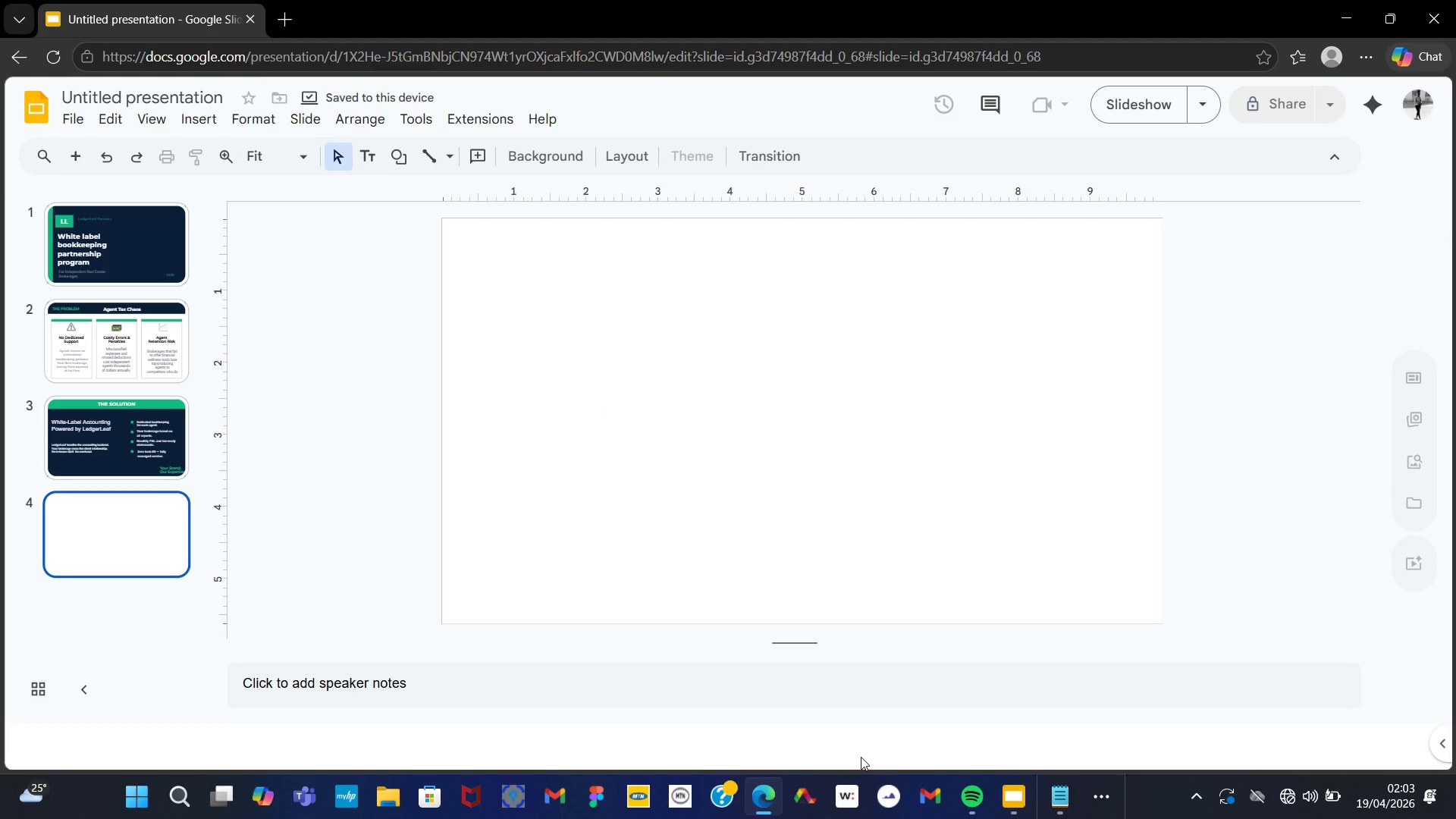 
left_click([1048, 783])
 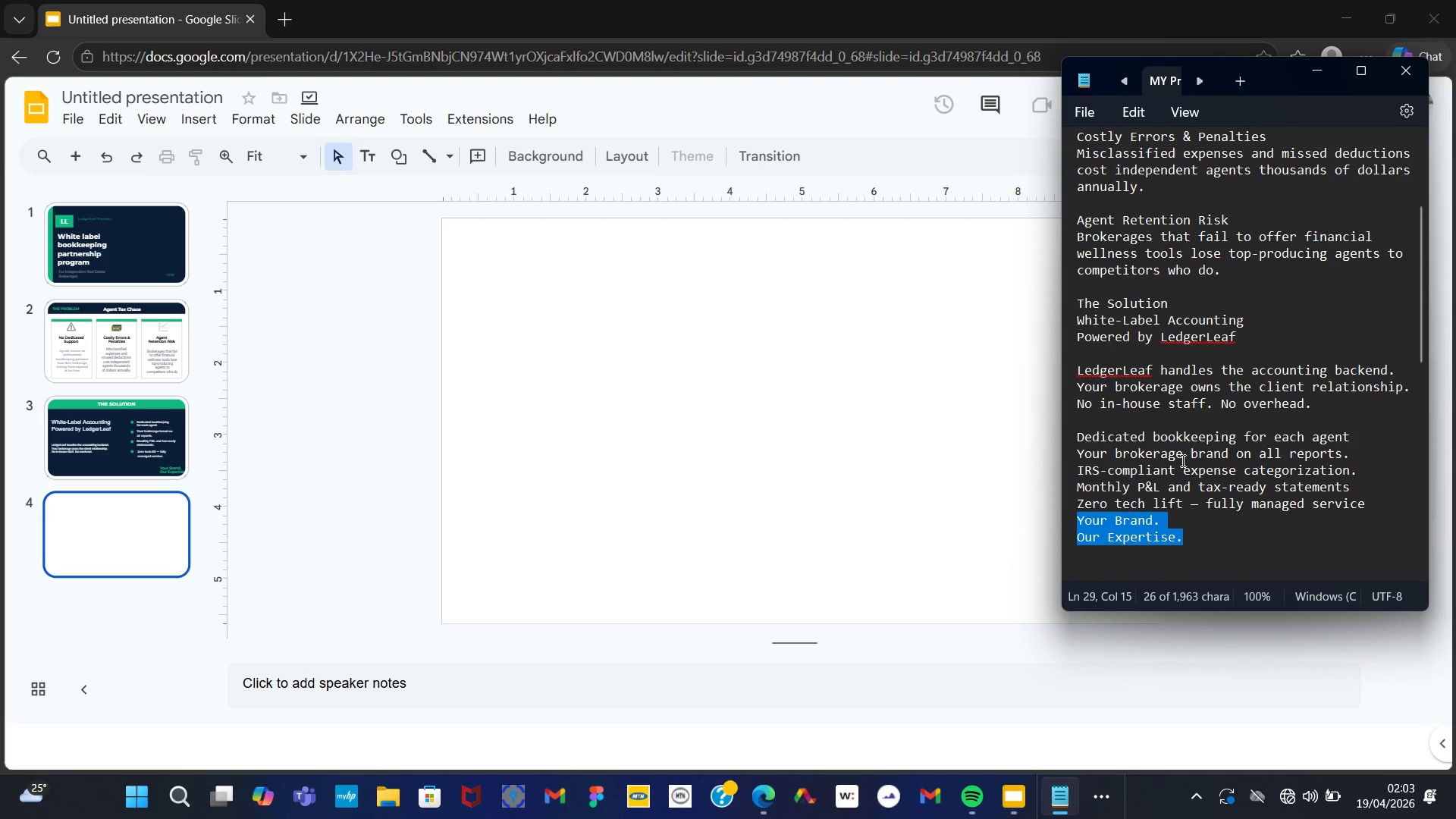 
scroll: coordinate [1181, 460], scroll_direction: down, amount: 7.0
 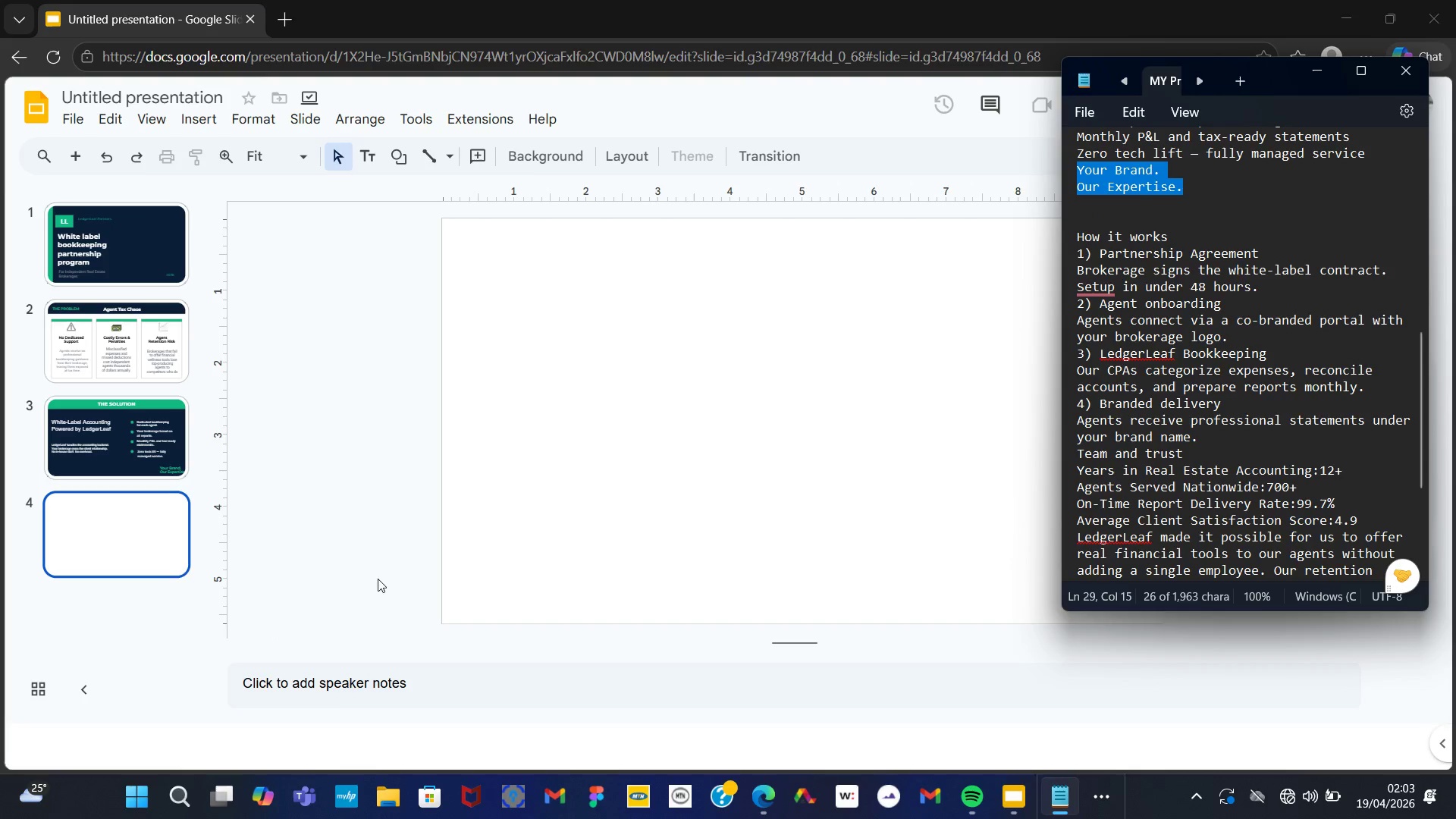 
left_click([773, 453])
 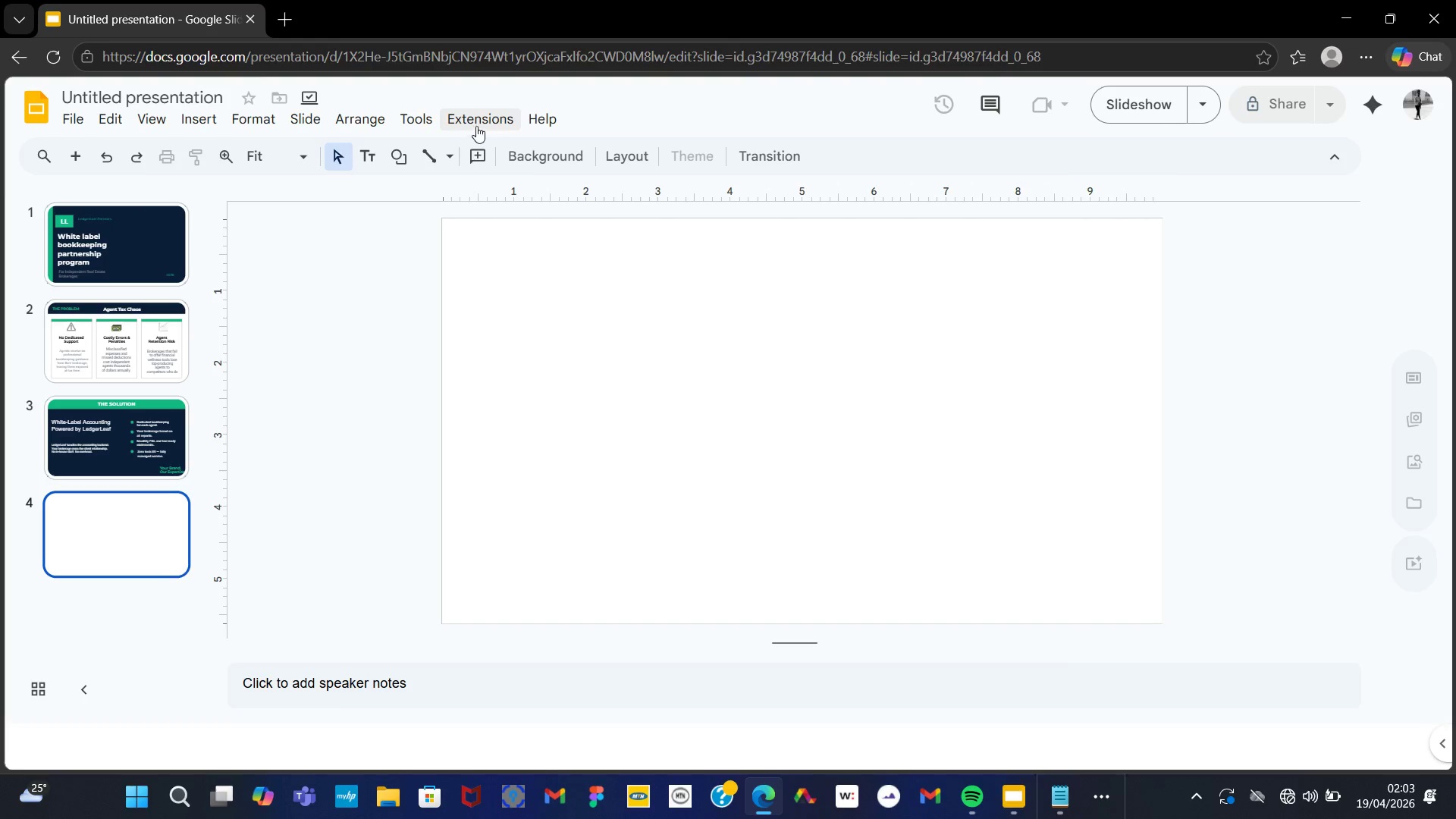 
left_click([547, 148])
 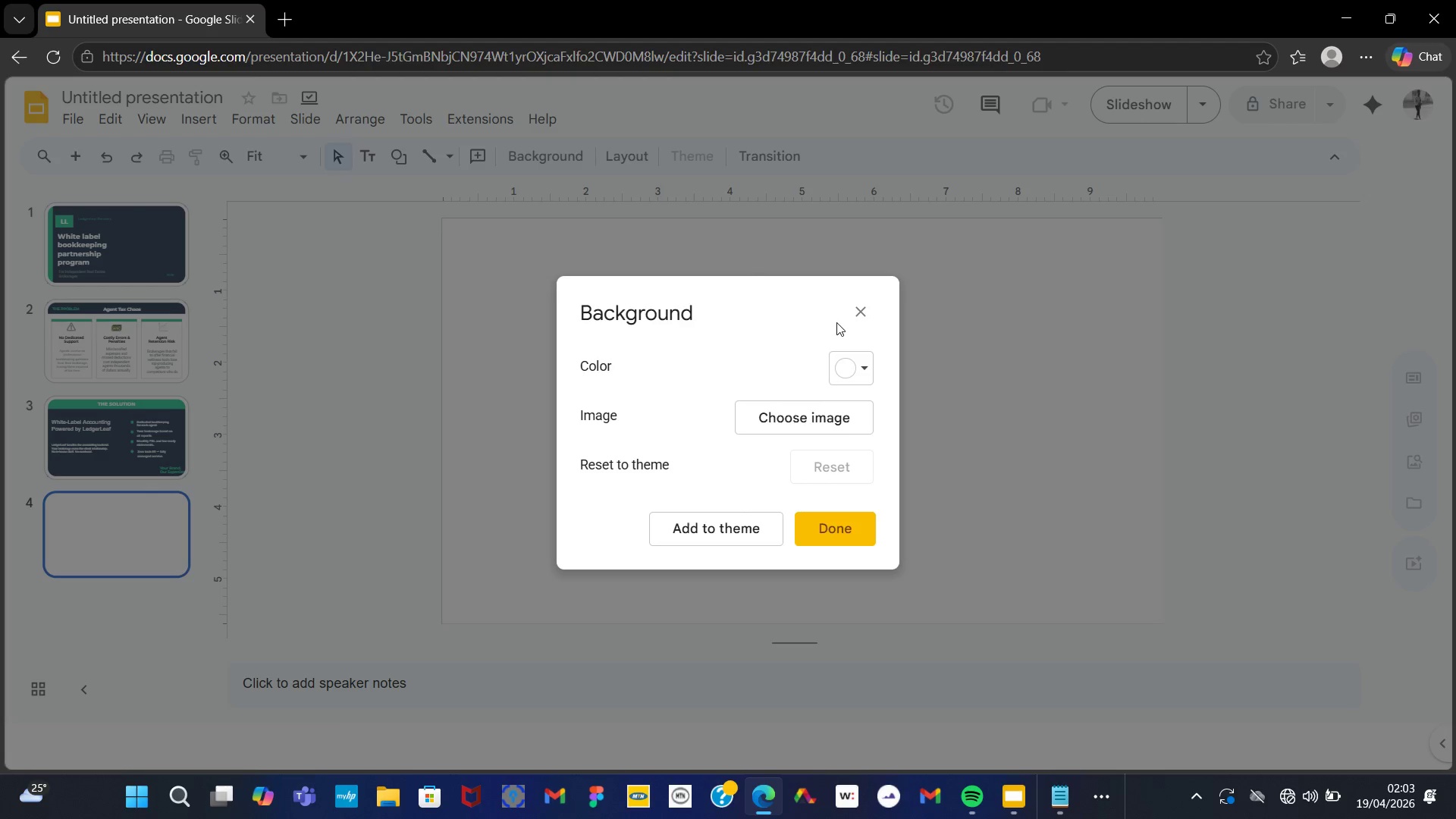 
left_click([854, 370])
 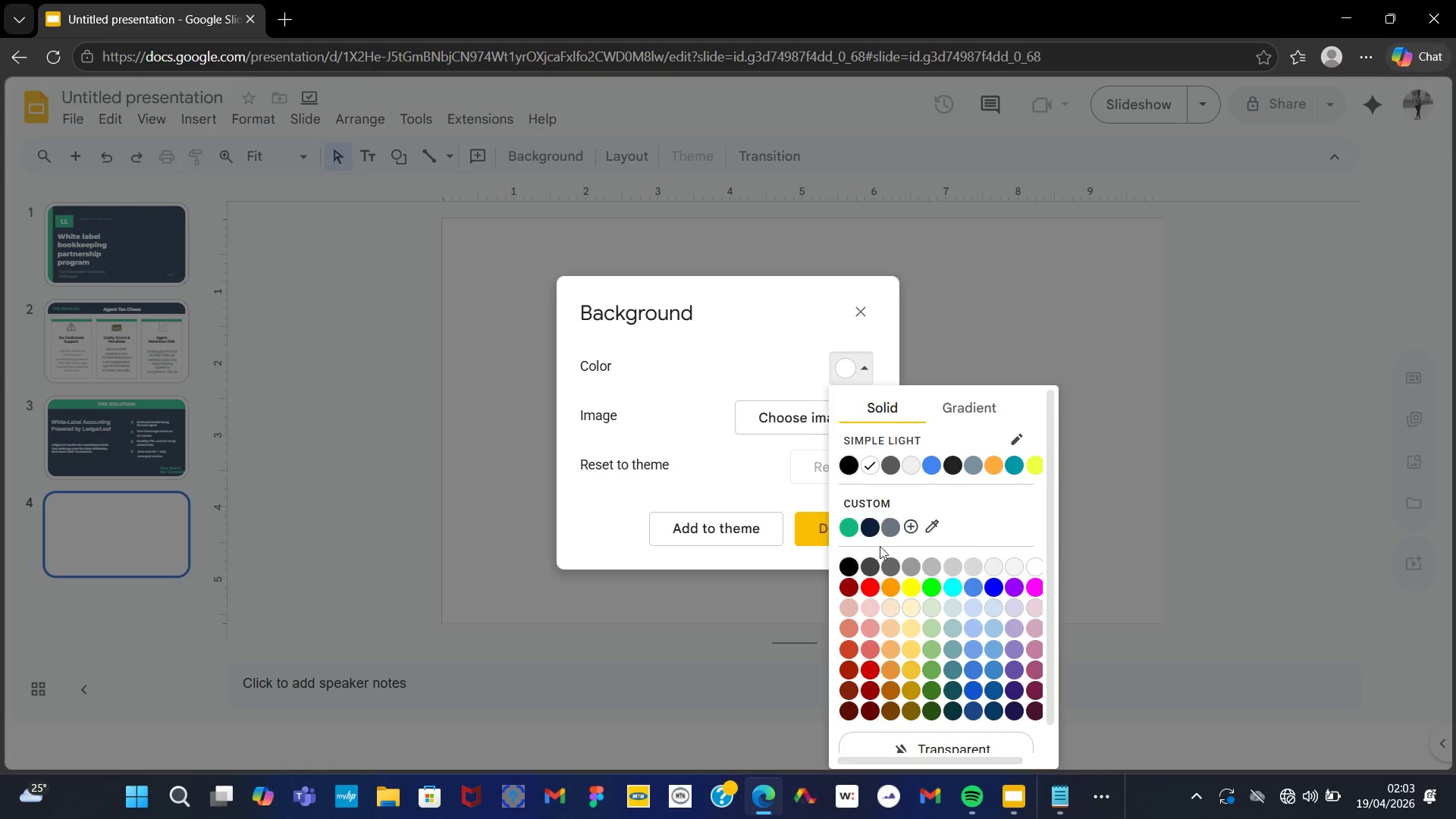 
left_click([869, 529])
 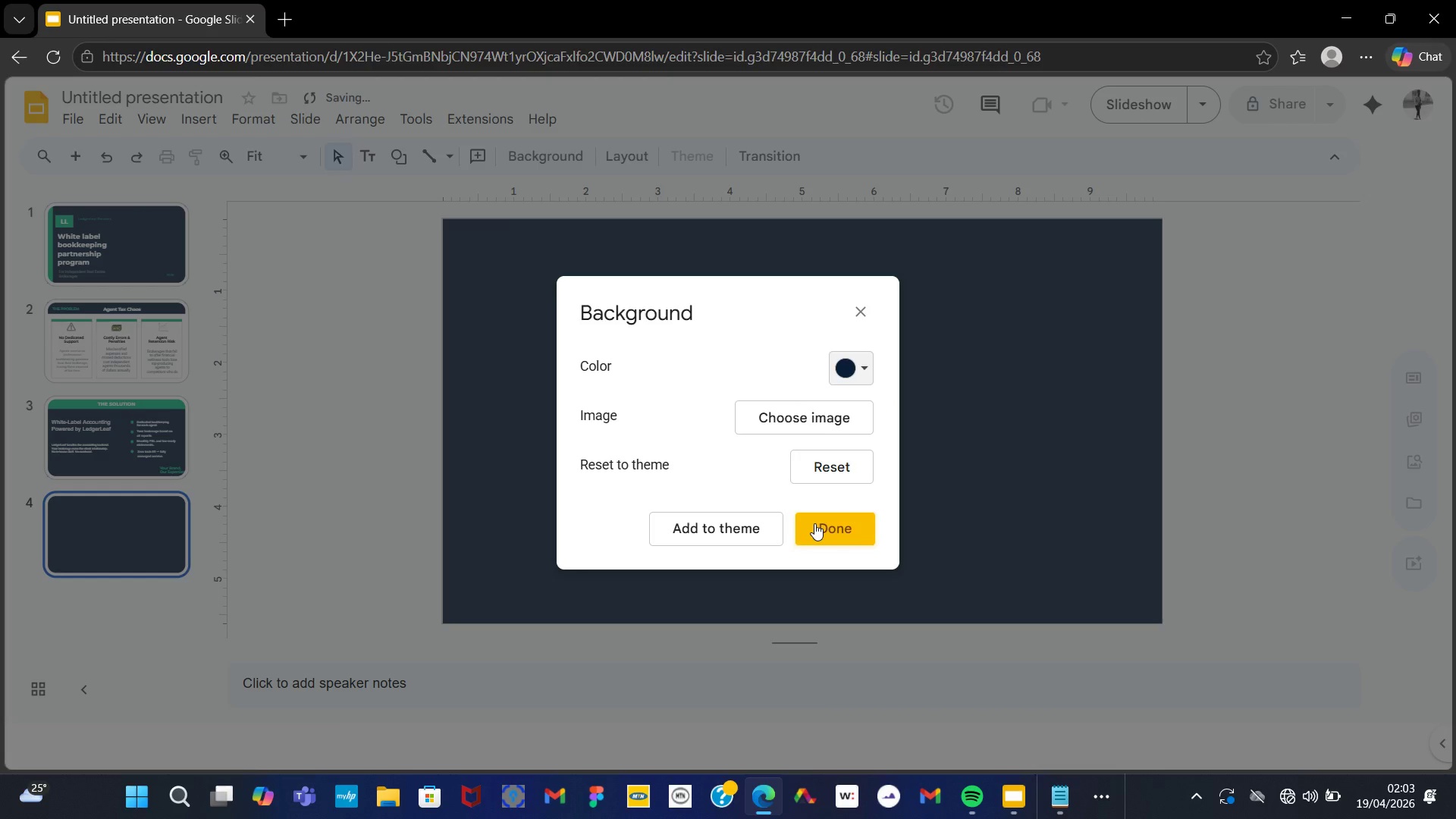 
left_click([814, 523])
 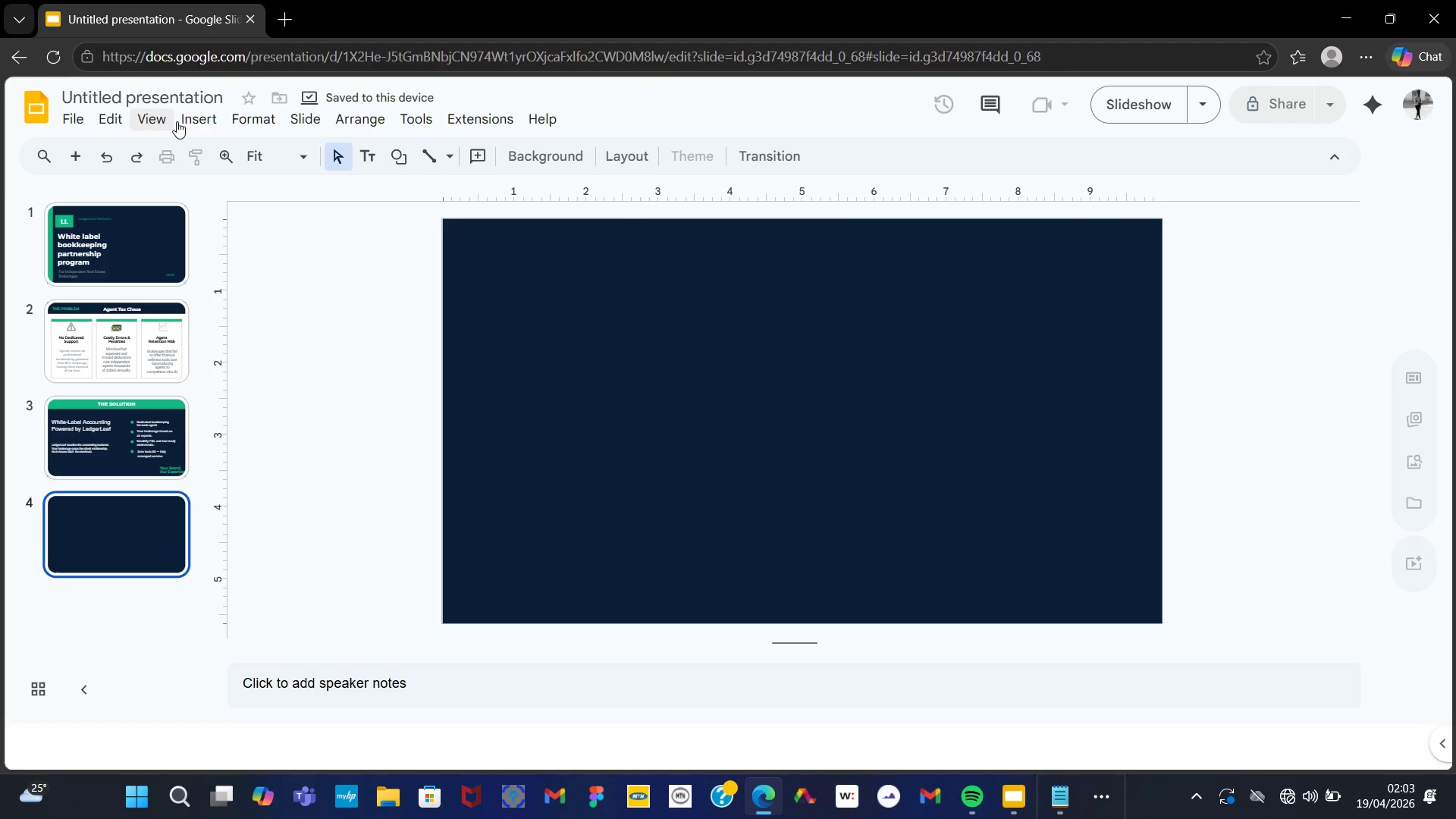 
left_click([203, 113])
 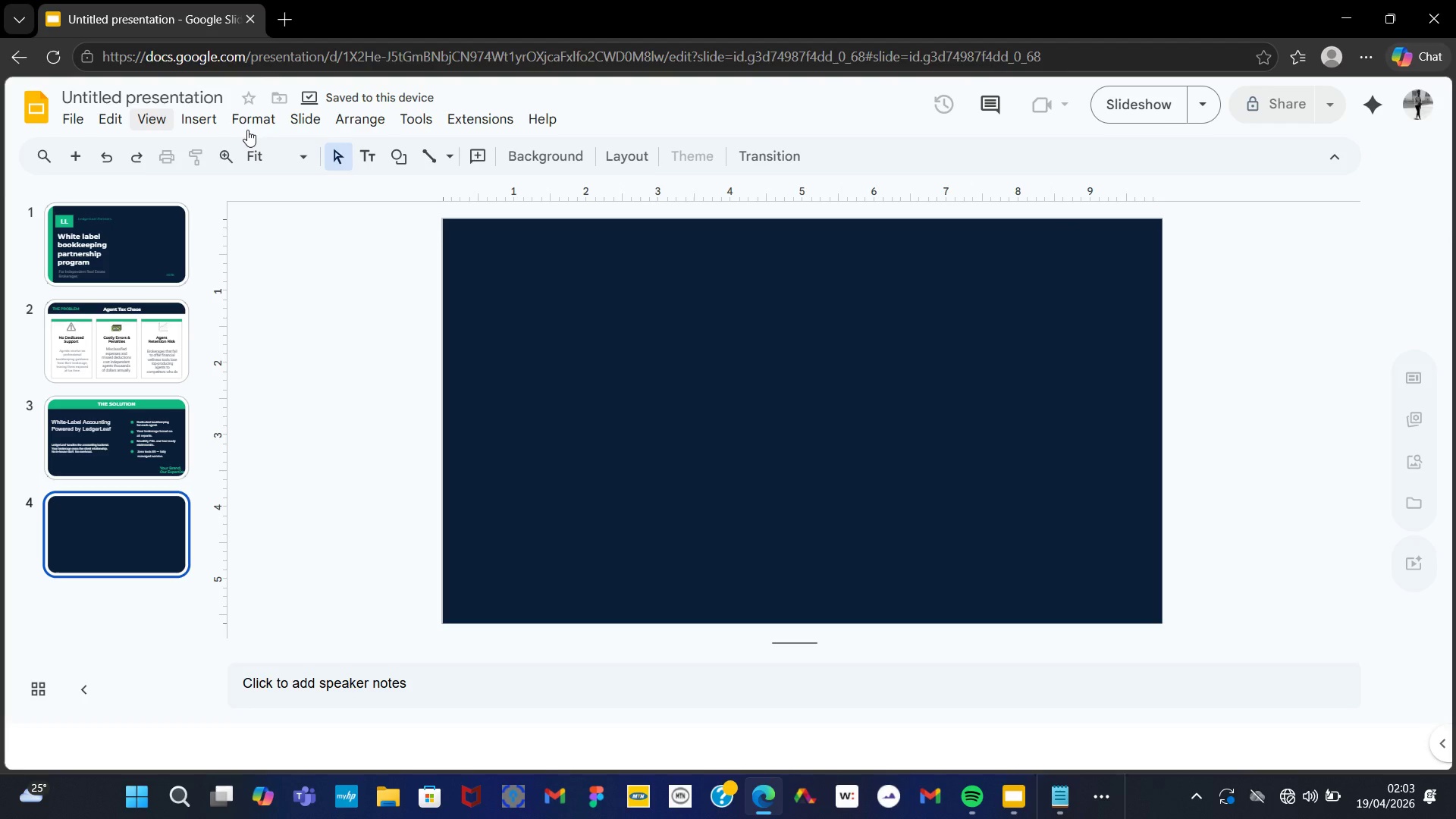 
wait(6.58)
 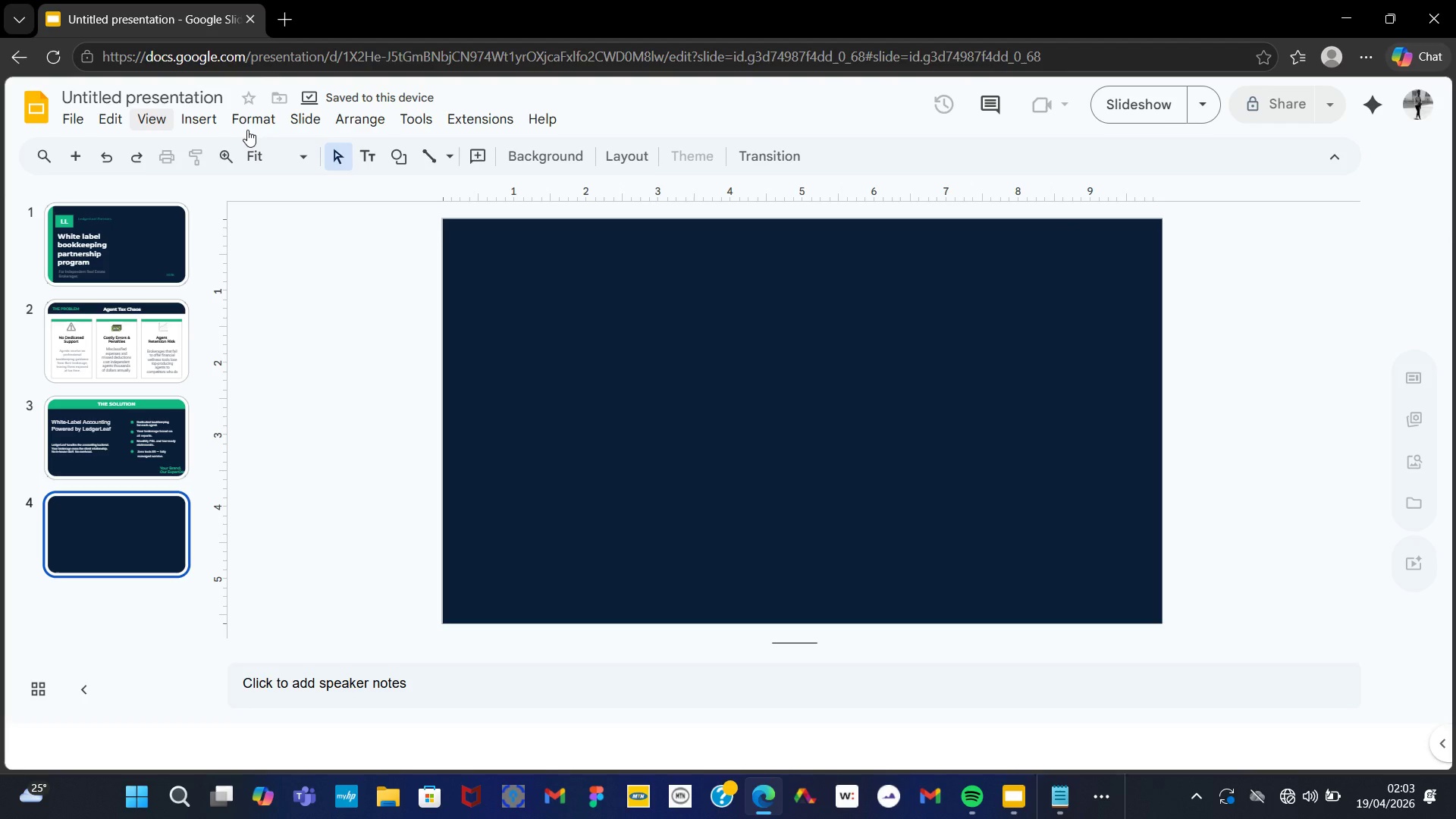 
left_click([274, 179])
 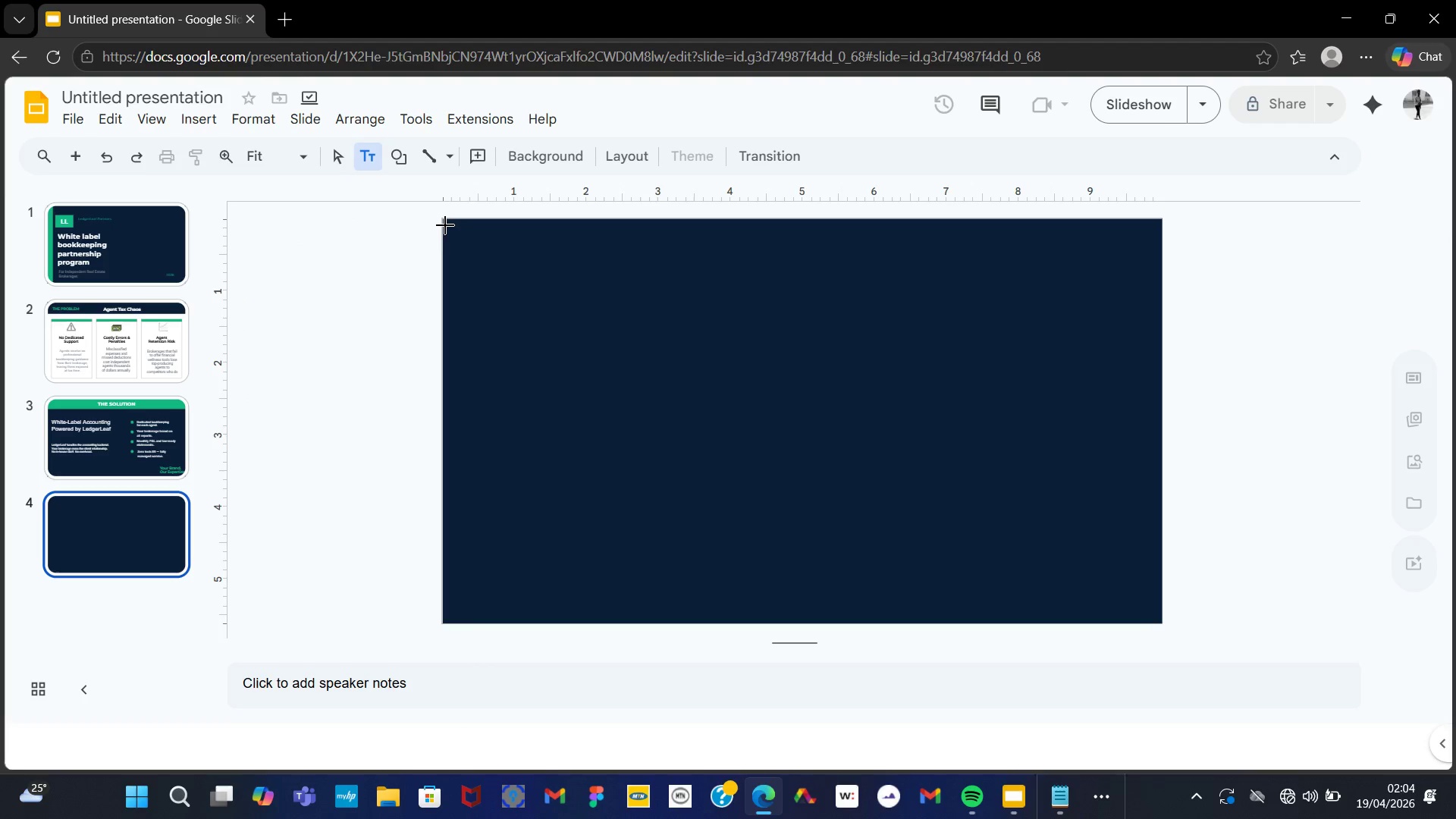 
left_click_drag(start_coordinate=[444, 225], to_coordinate=[1156, 262])
 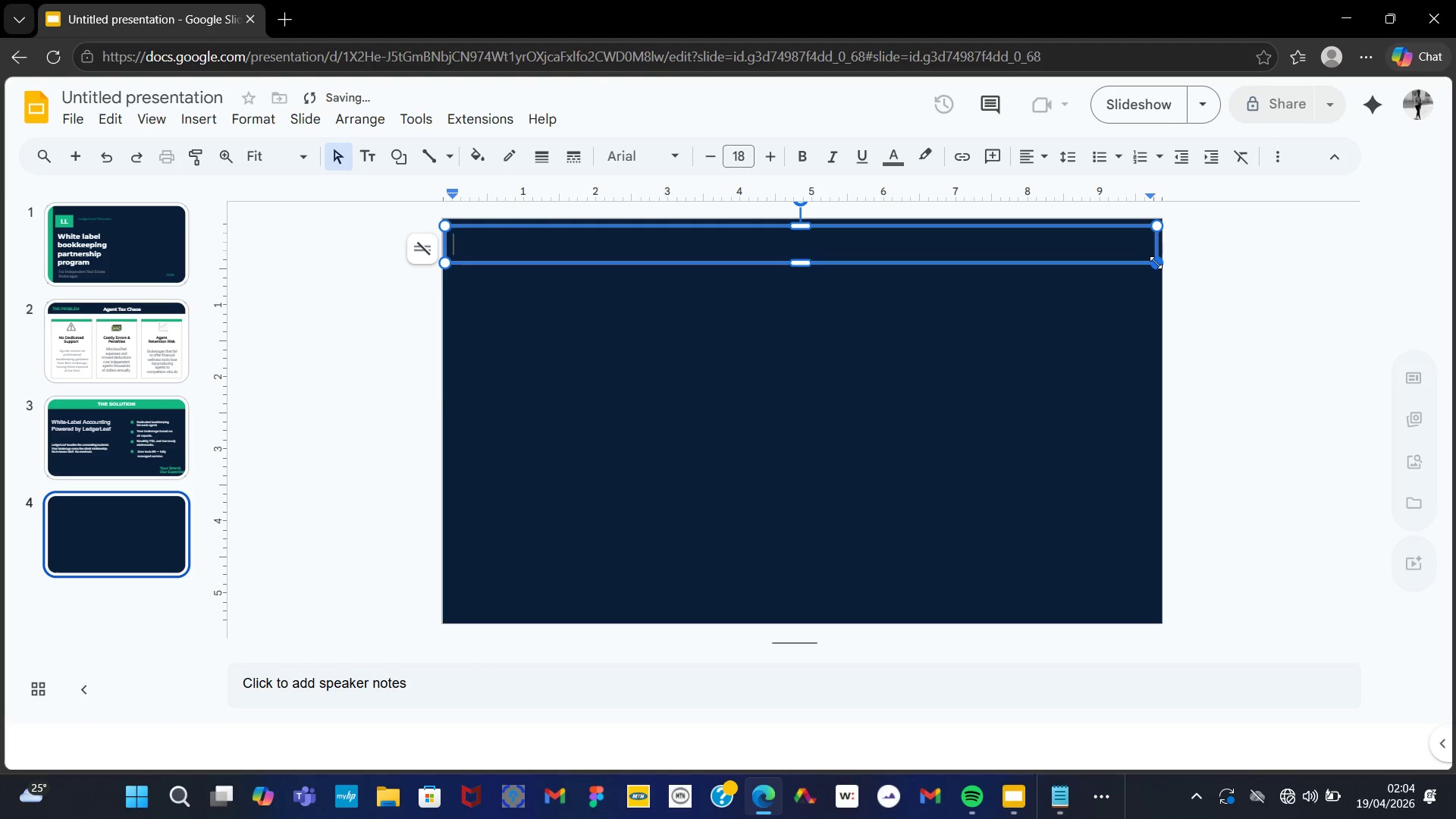 
key(Control+Z)
 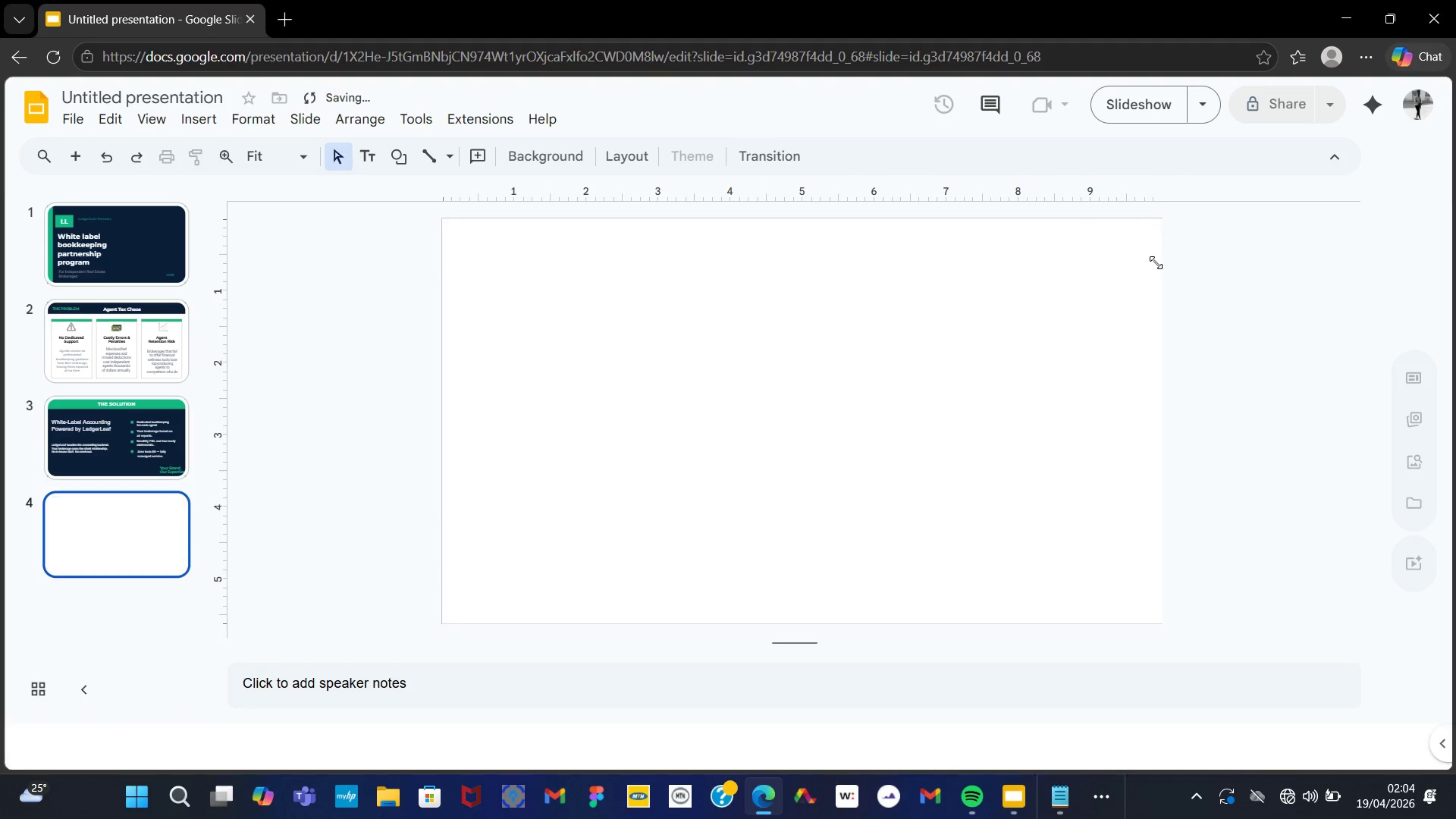 
key(Control+Z)
 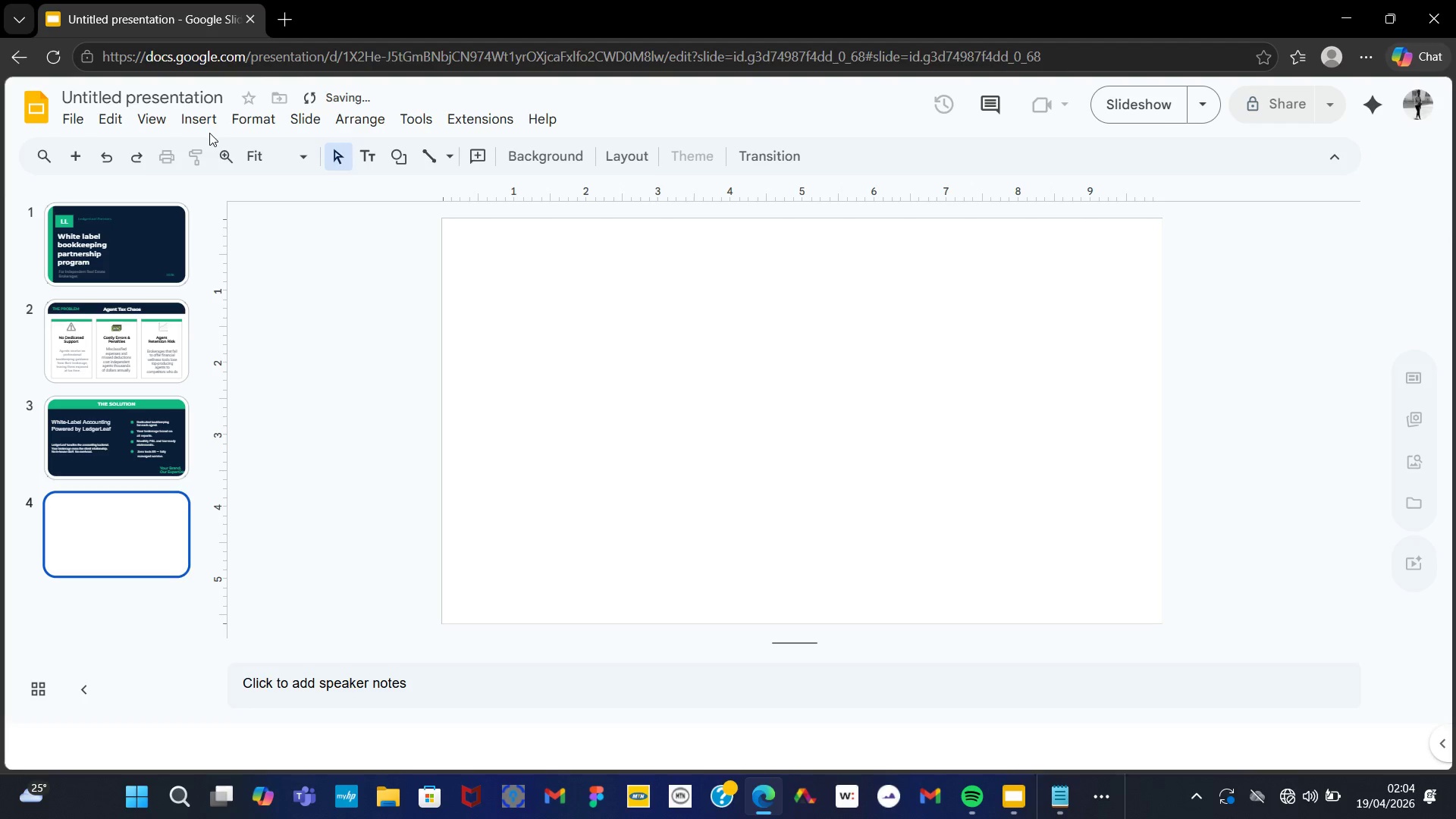 
right_click([209, 133])
 